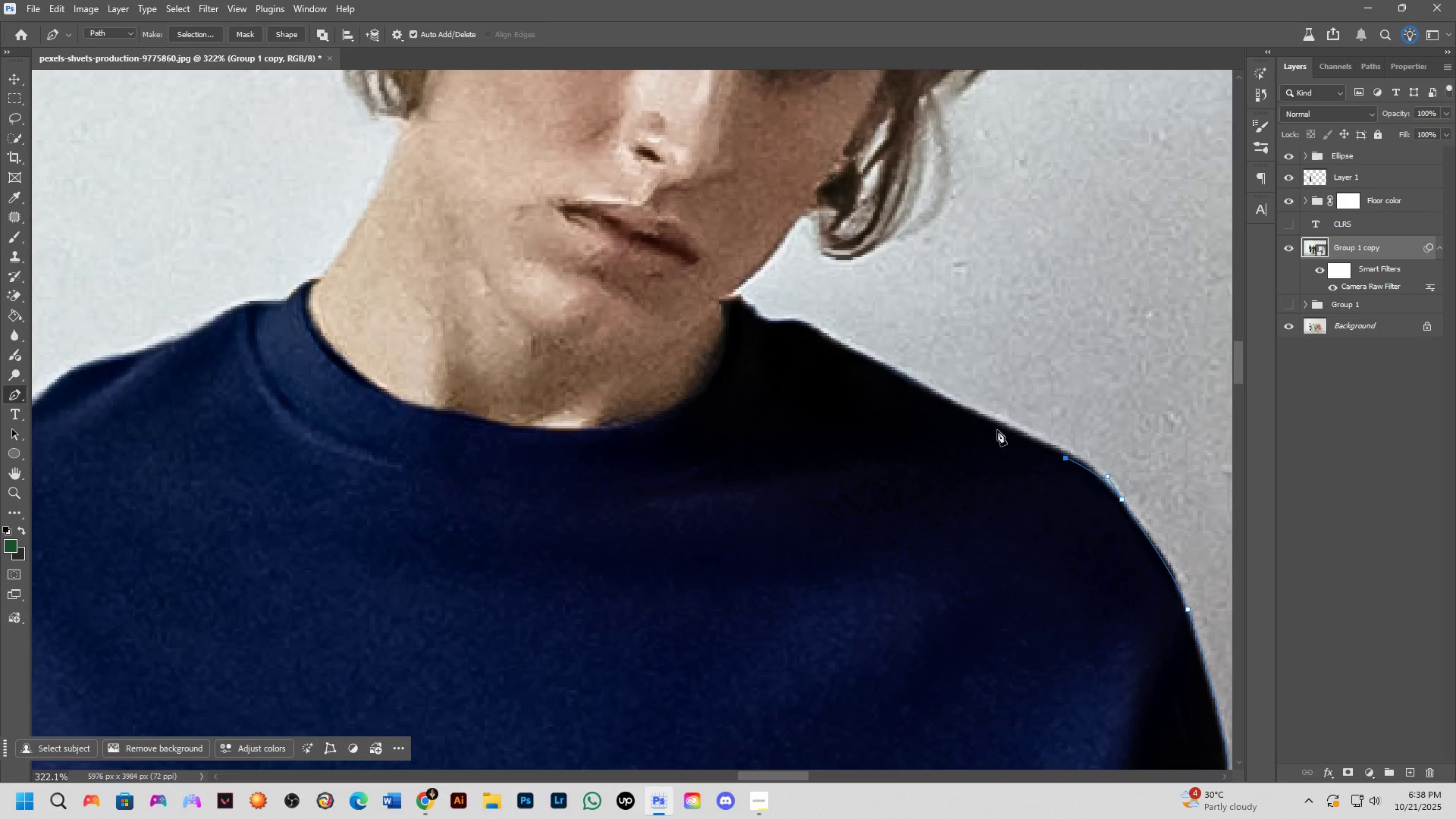 
left_click([1025, 437])
 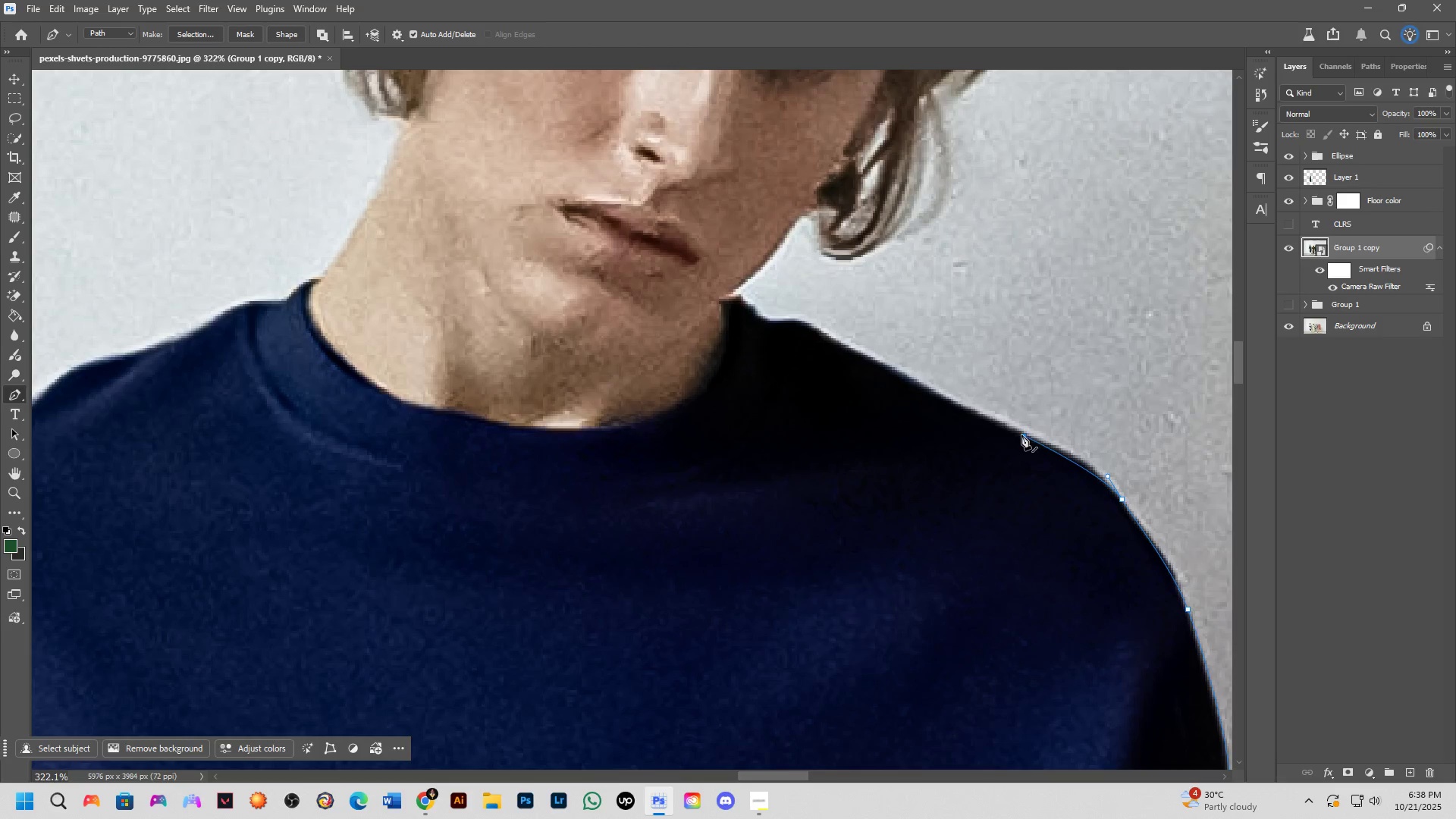 
left_click([924, 390])
 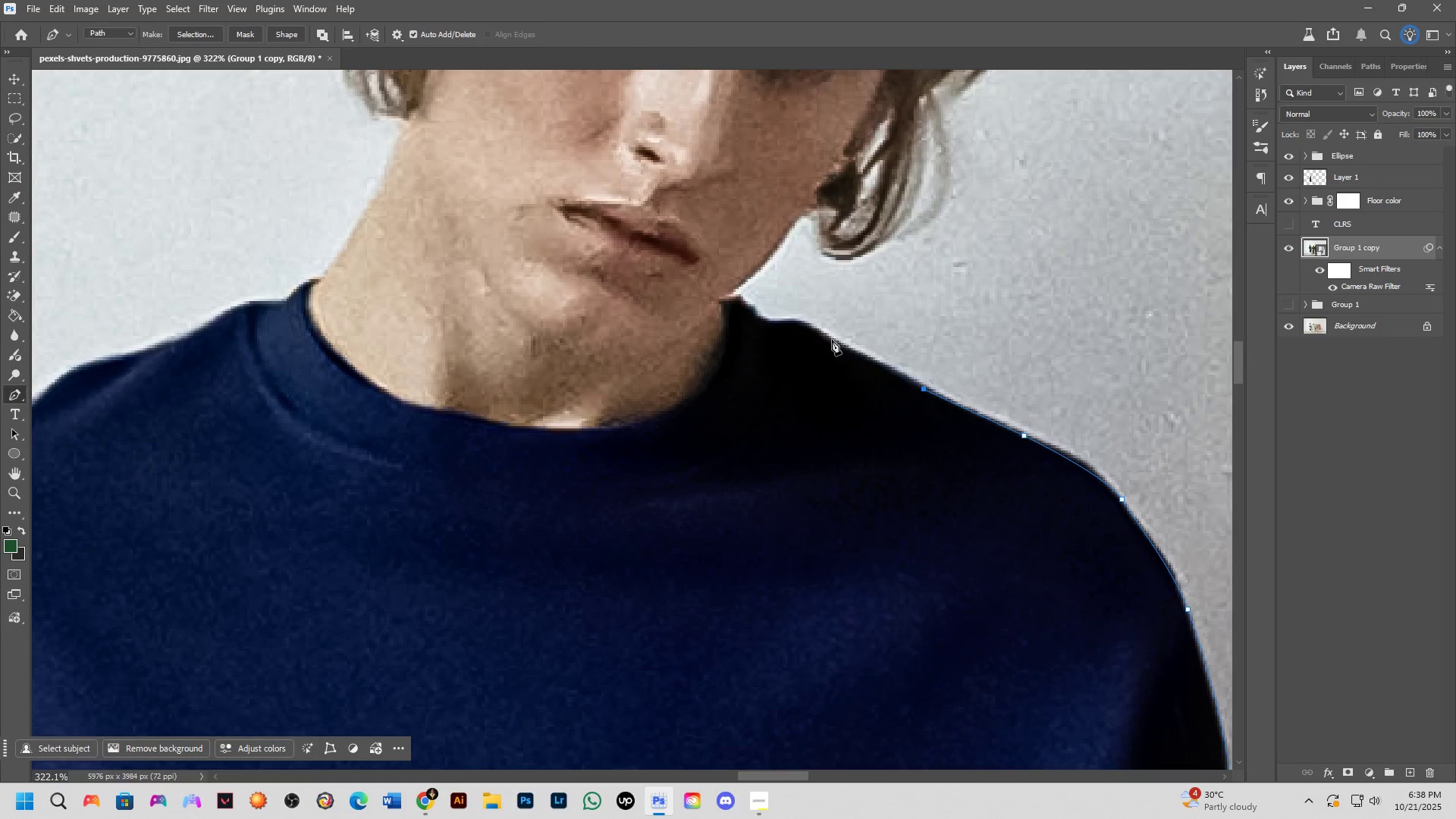 
double_click([798, 318])
 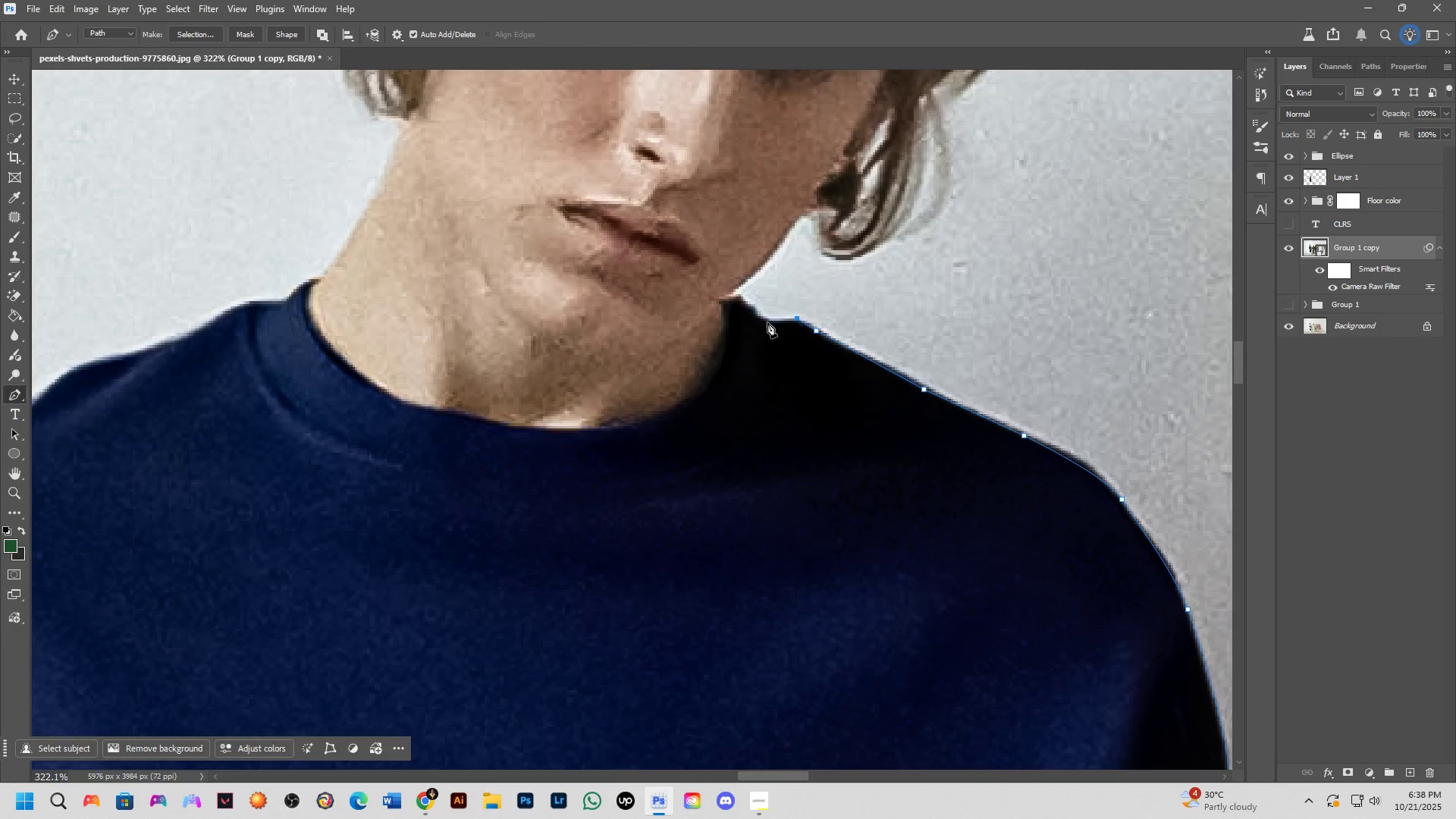 
double_click([742, 298])
 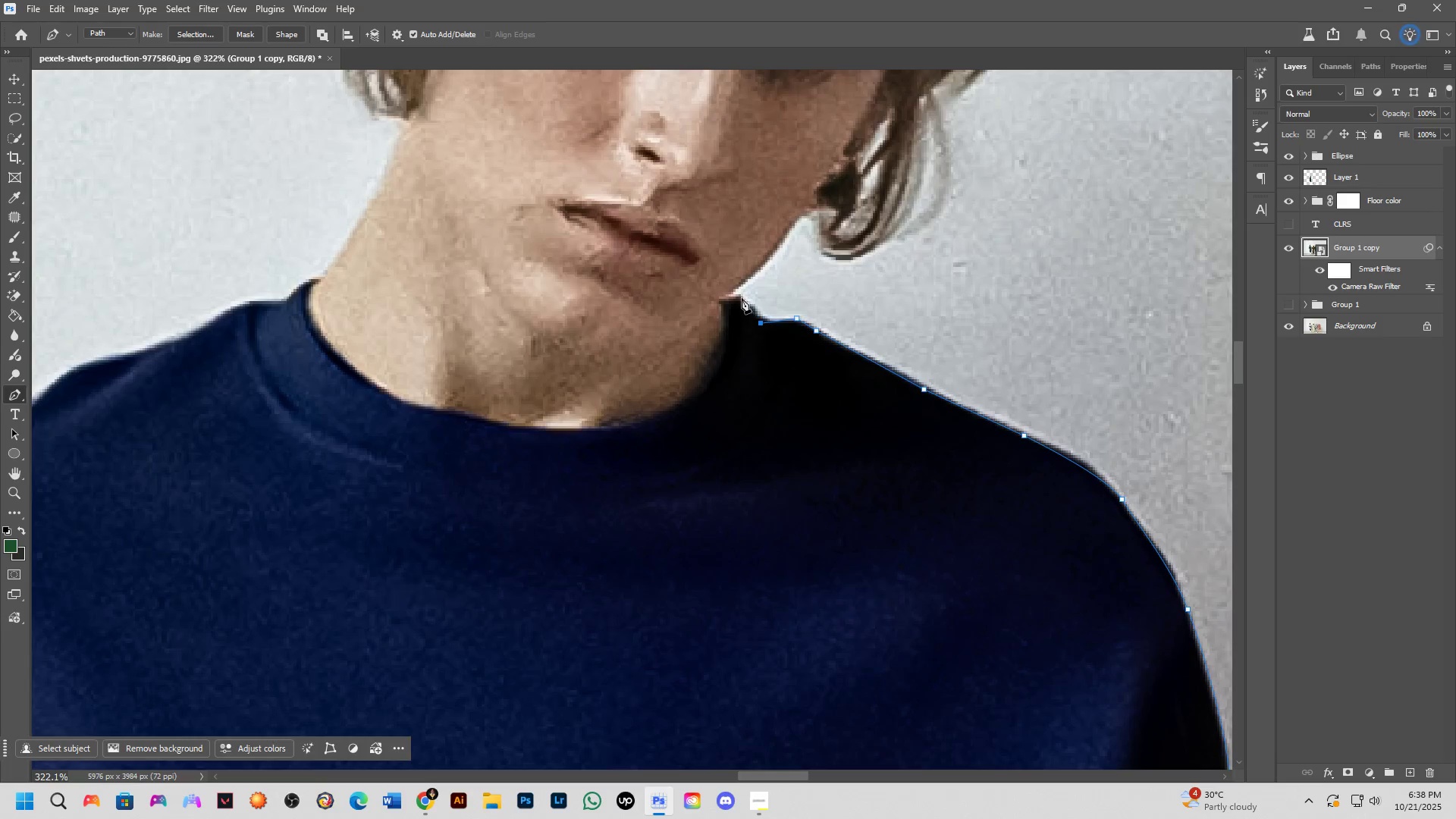 
triple_click([736, 291])
 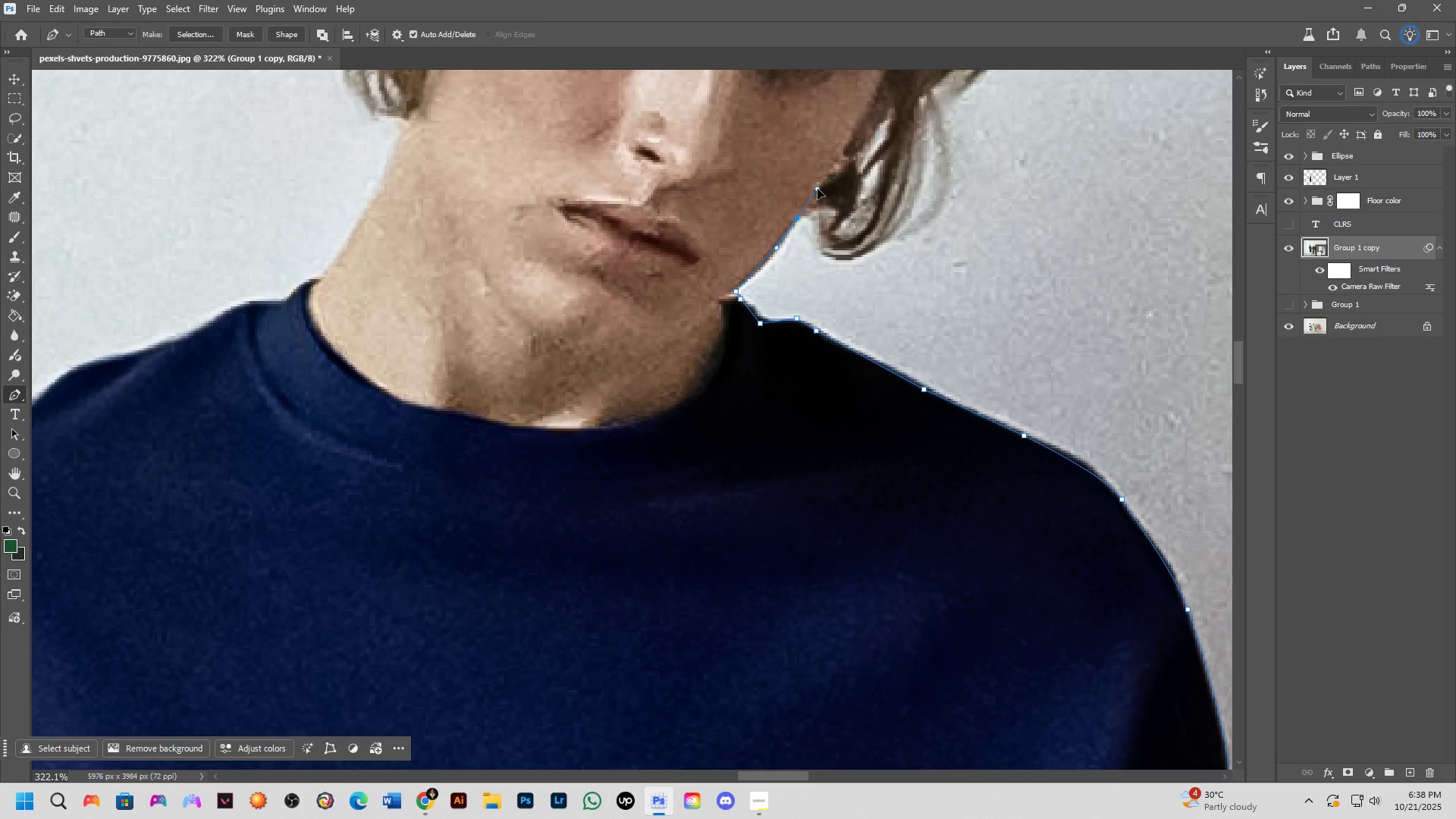 
hold_key(key=Space, duration=0.63)
 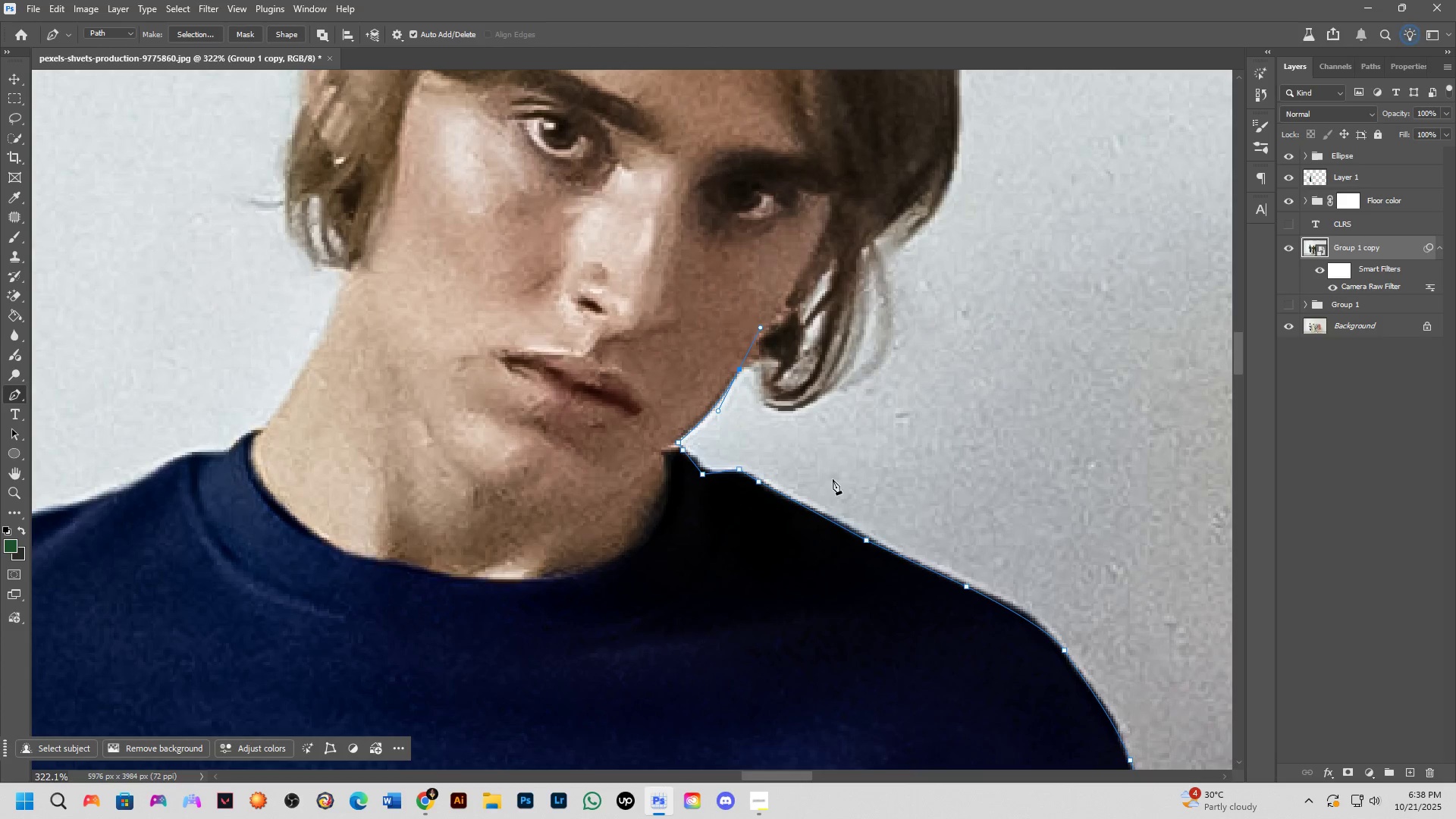 
hold_key(key=Space, duration=0.83)
 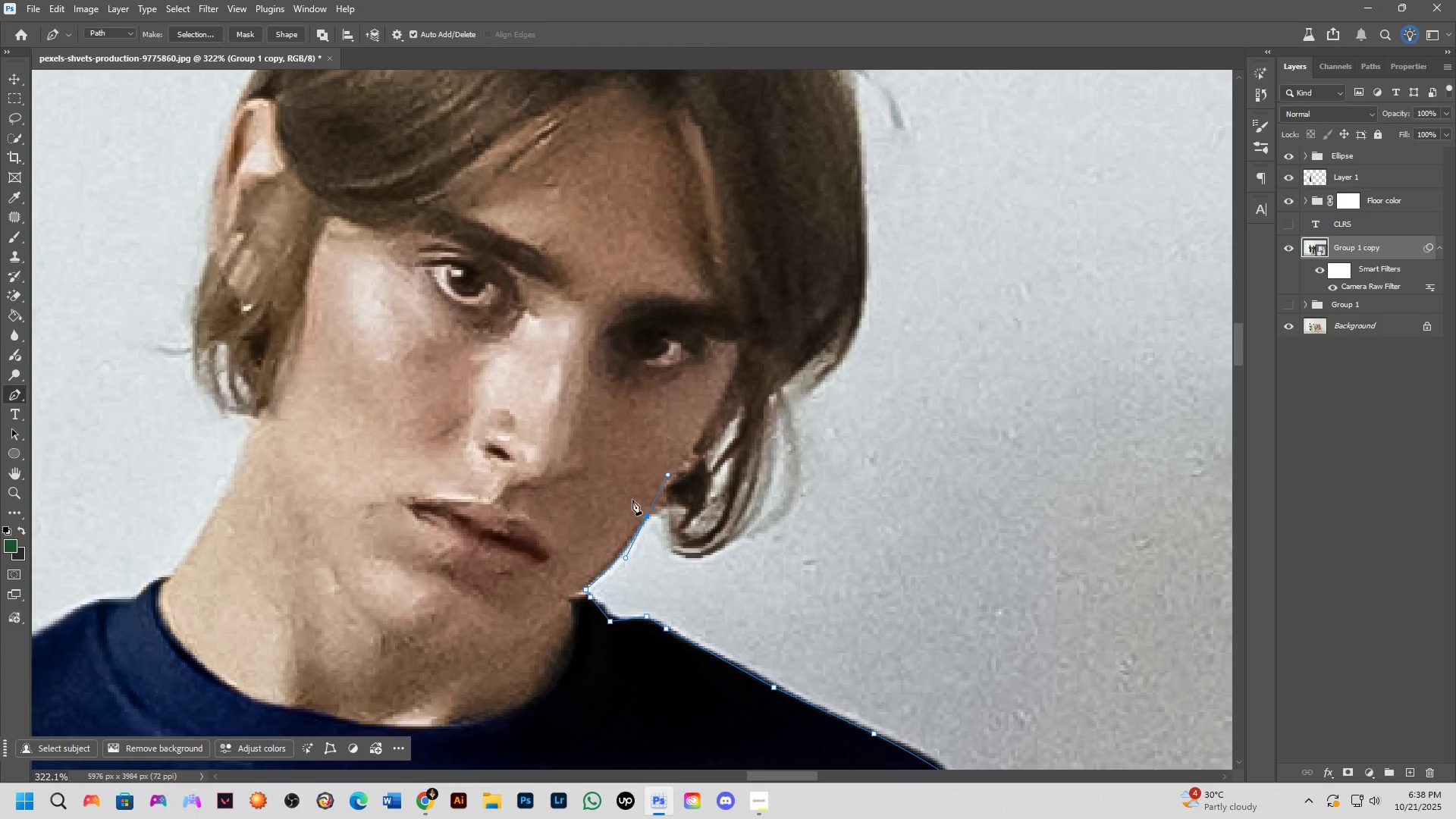 
hold_key(key=AltLeft, duration=1.08)
left_click([647, 515])
 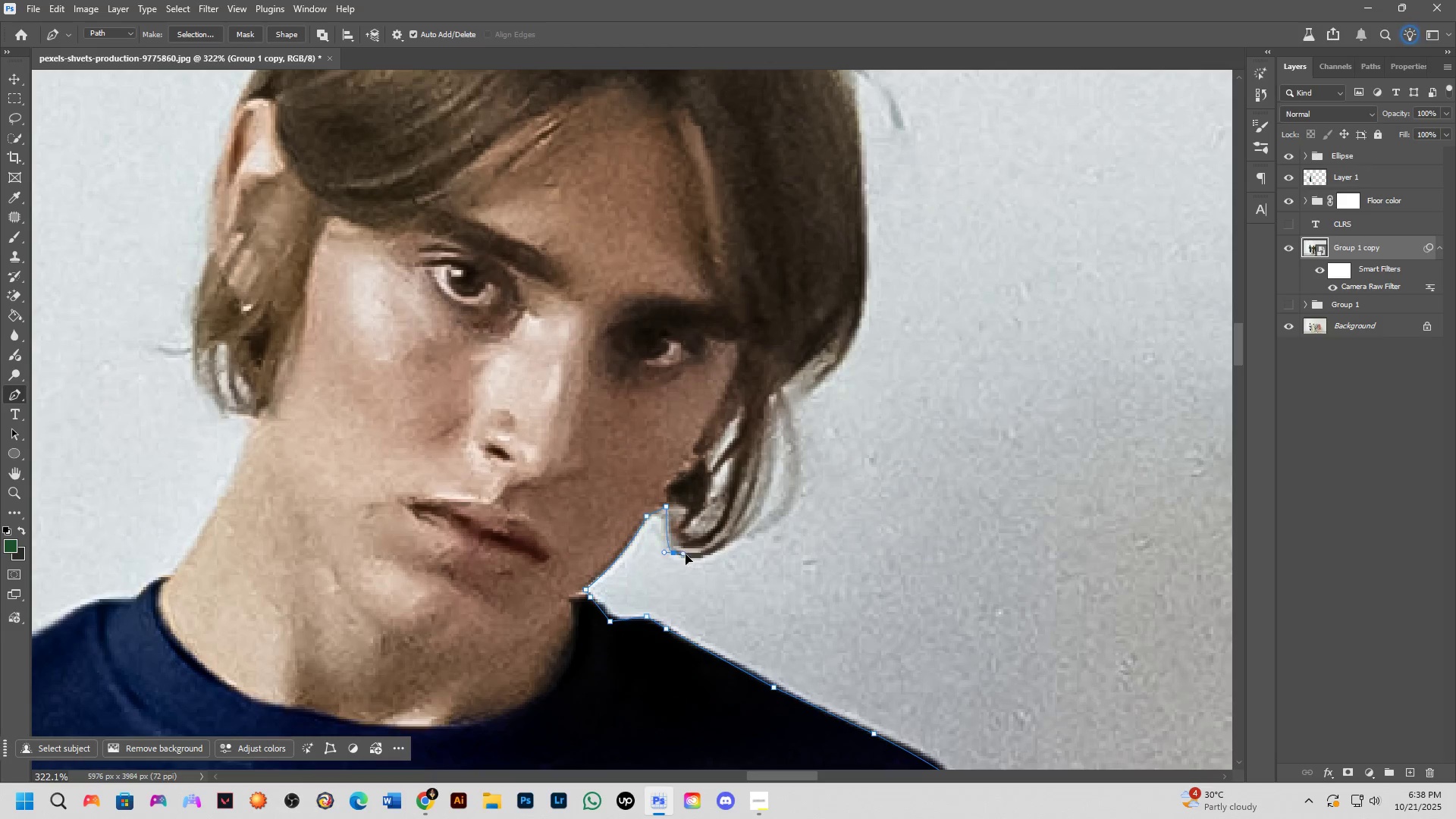 
left_click([735, 542])
 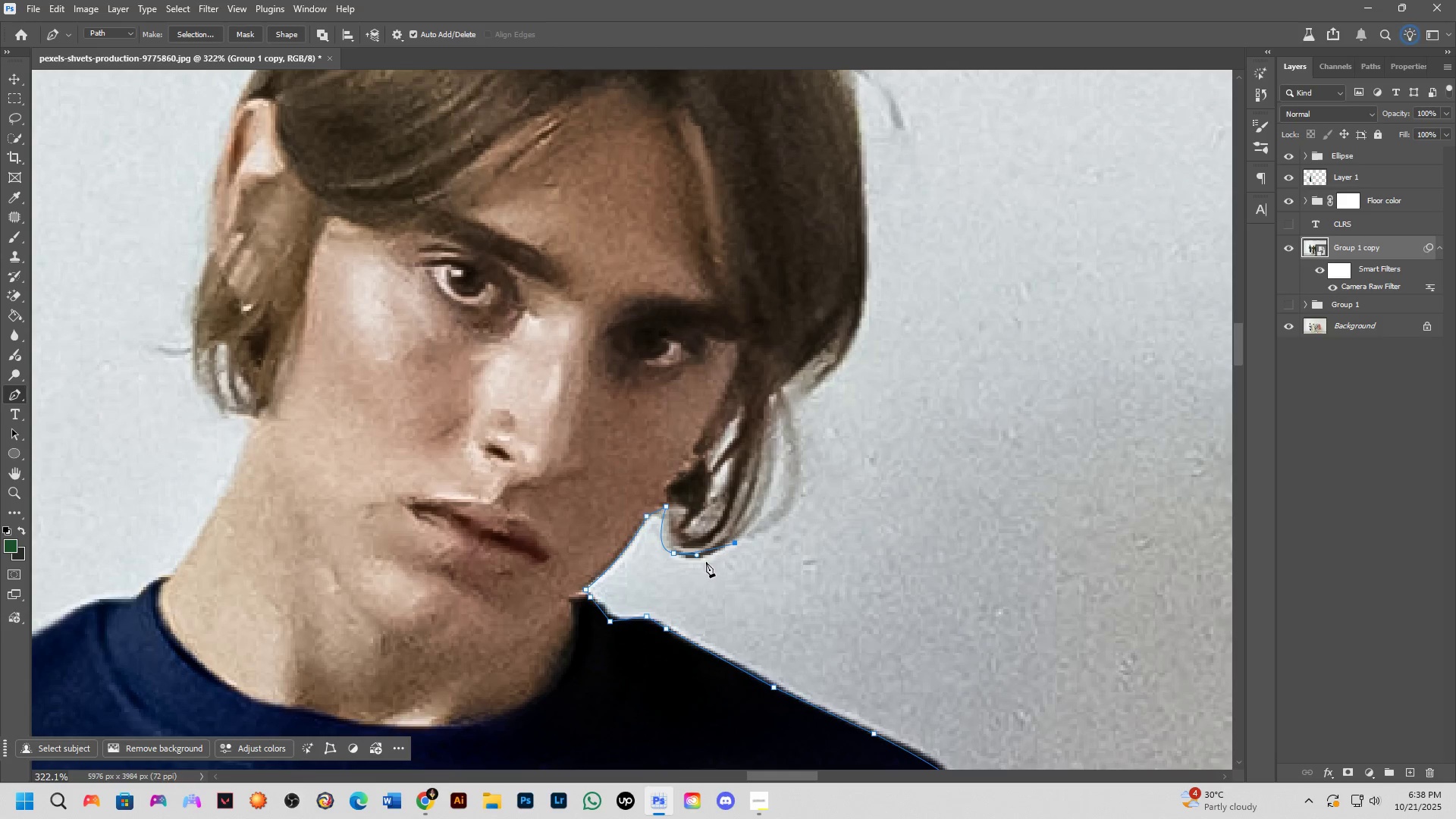 
hold_key(key=ControlLeft, duration=0.99)
 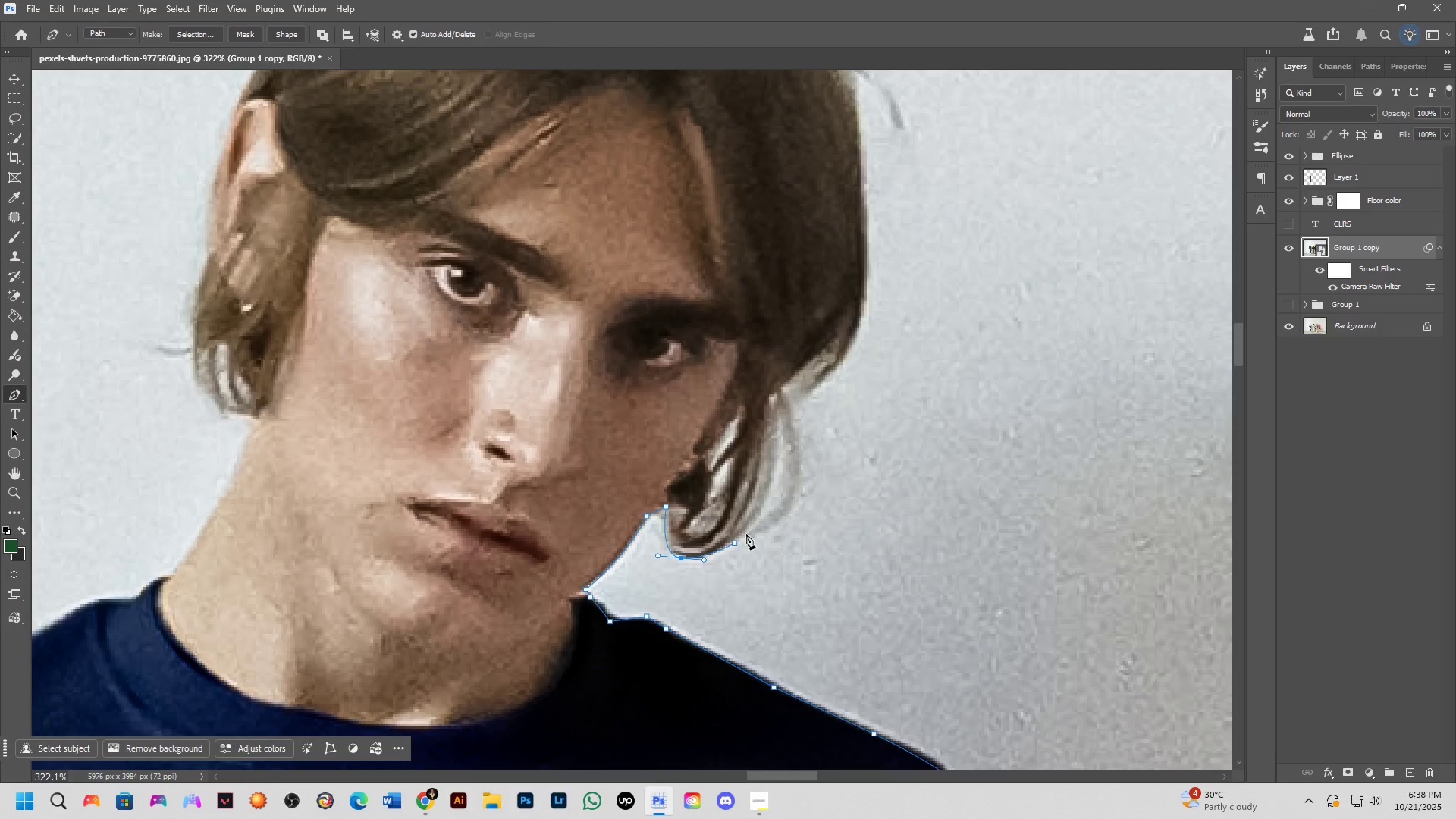 
left_click([747, 538])
 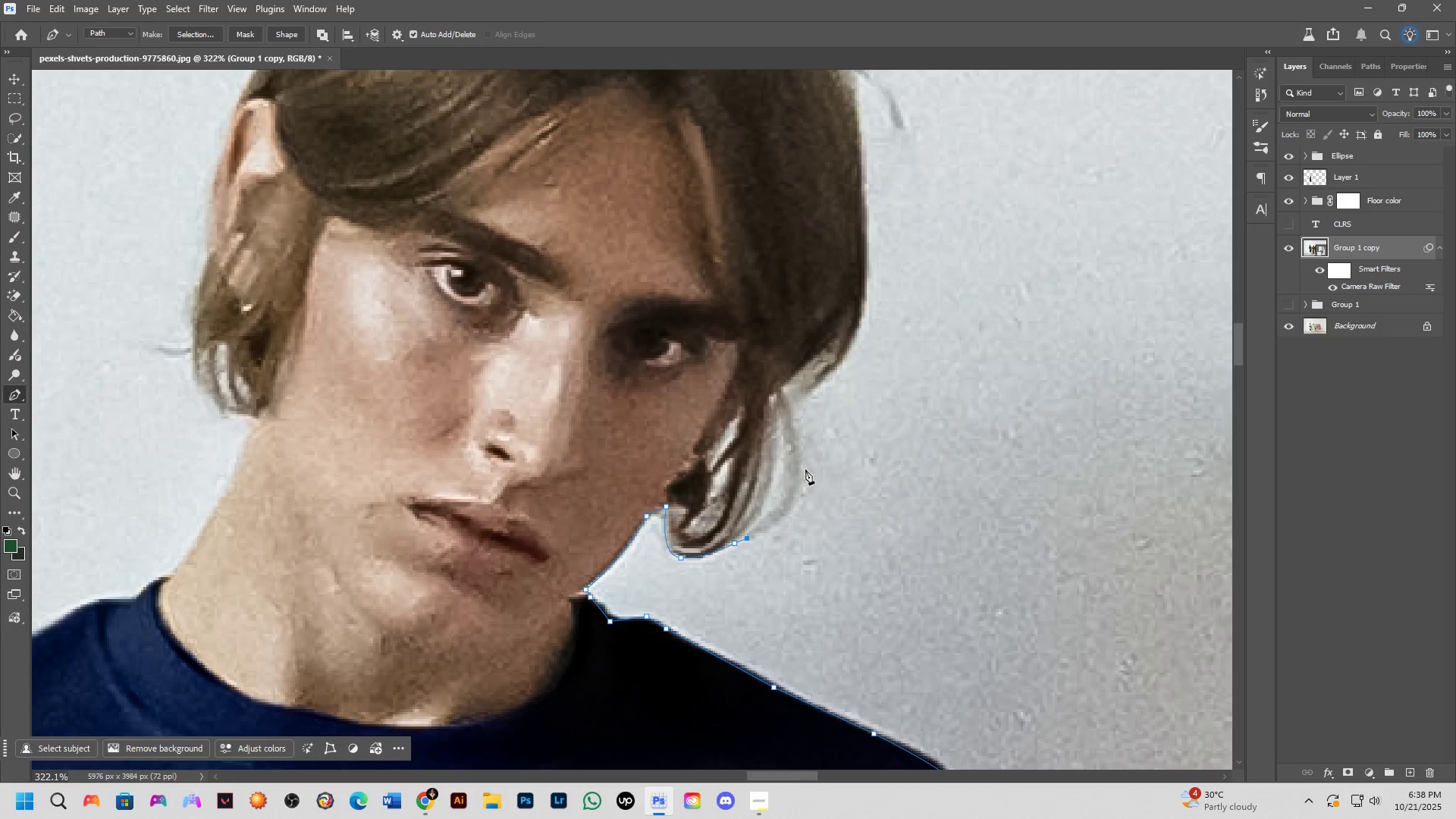 
left_click([781, 394])
 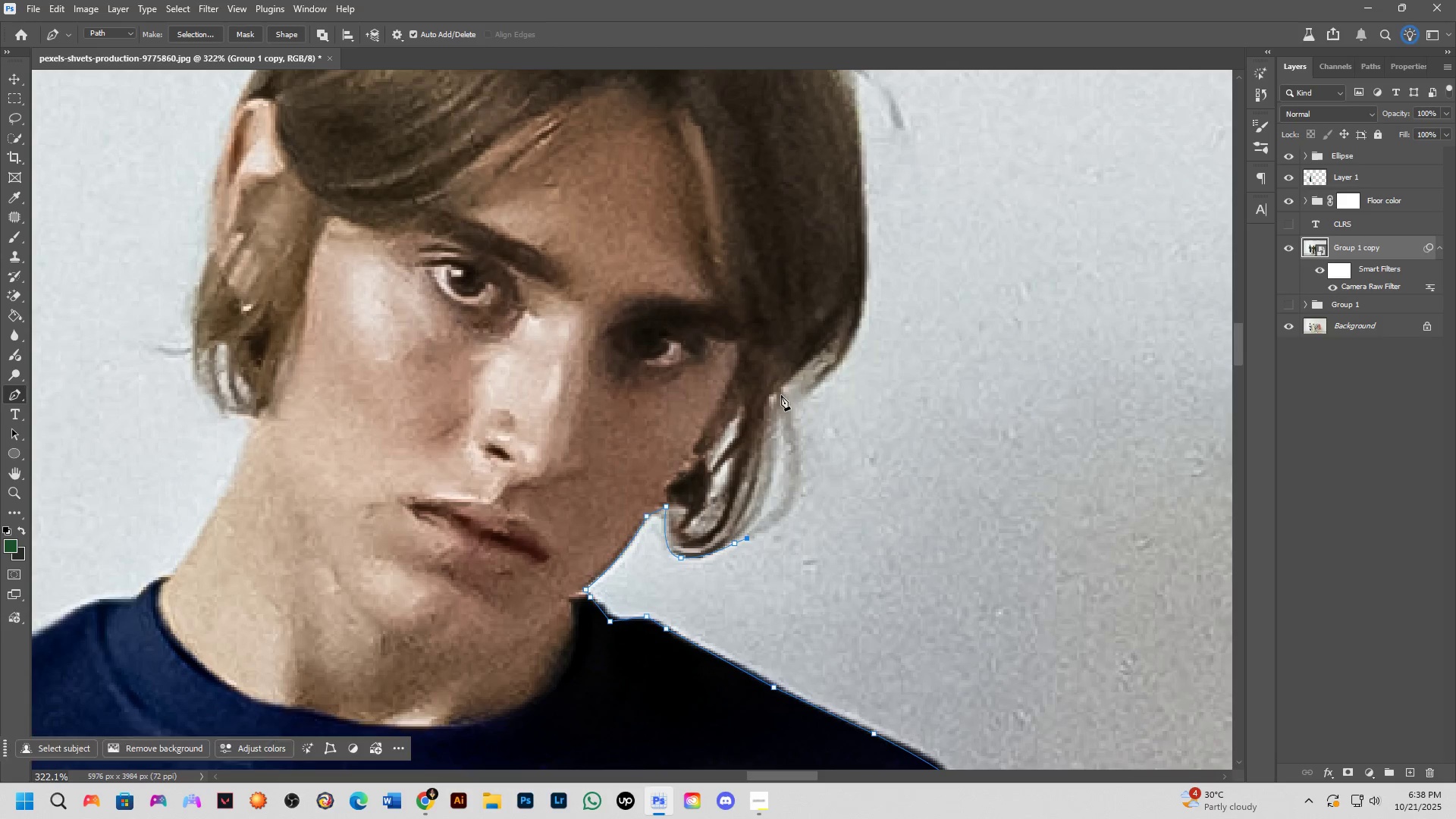 
key(Control+ControlLeft)
 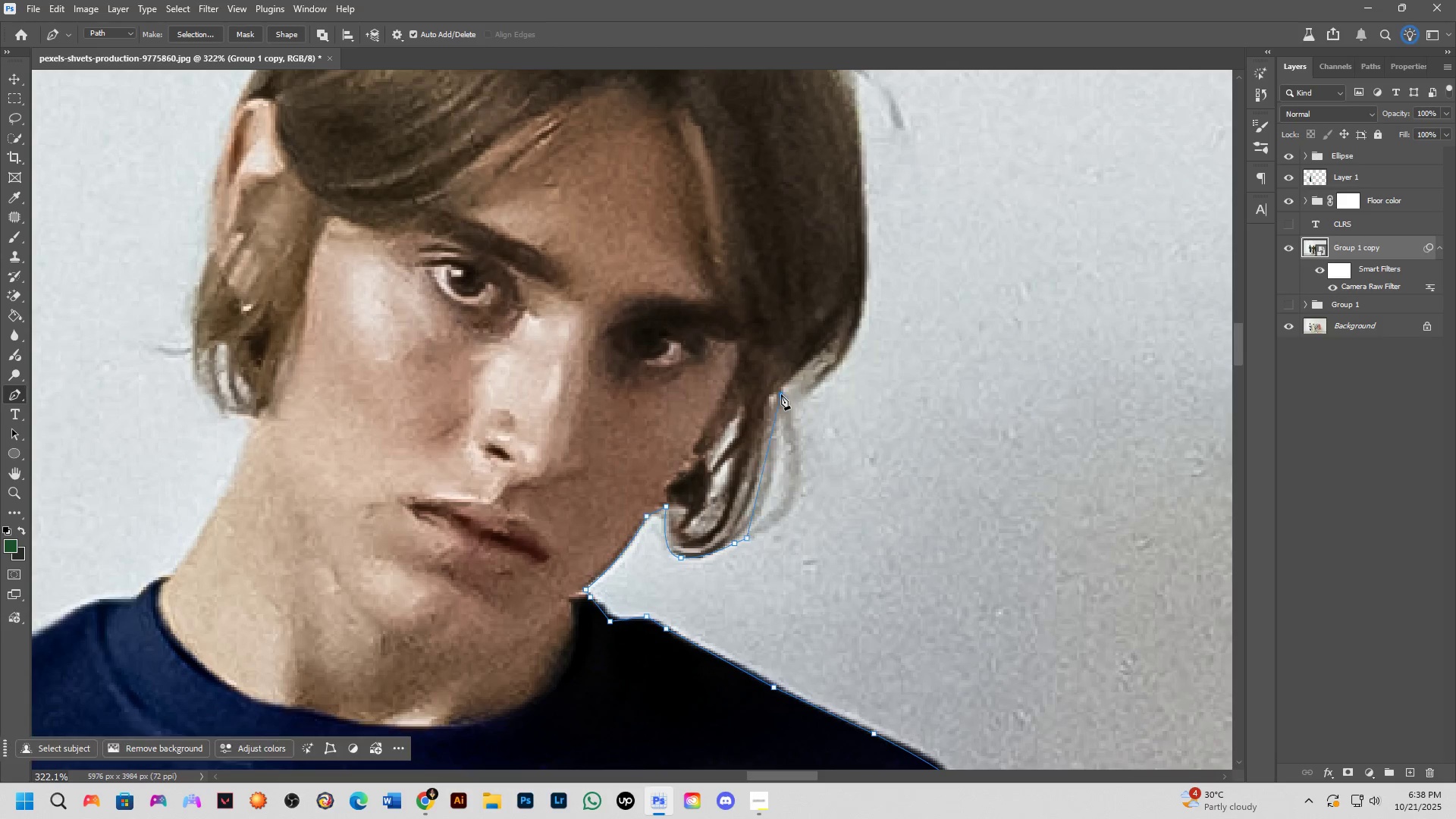 
key(Control+Z)
 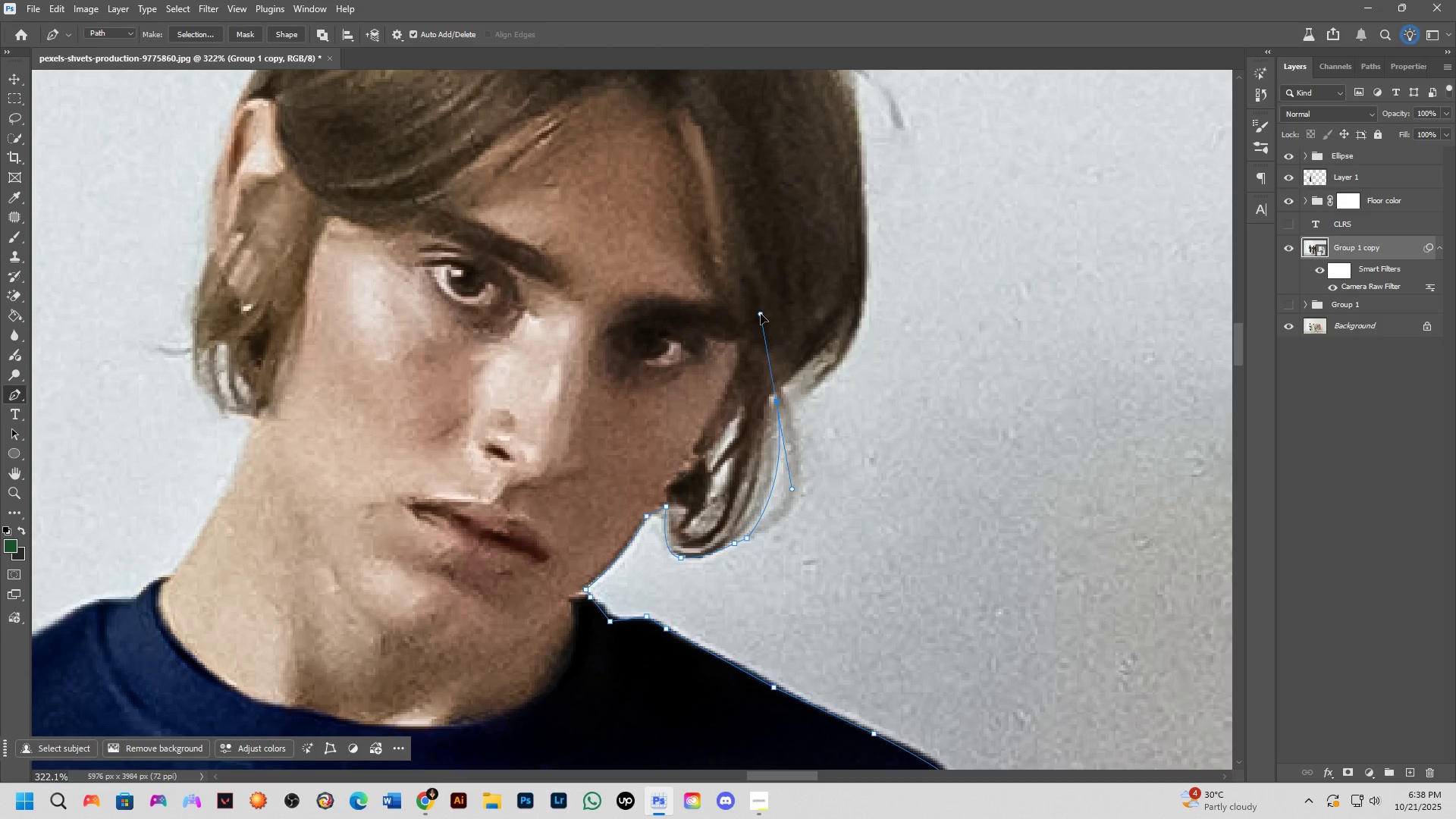 
hold_key(key=AltLeft, duration=0.74)
 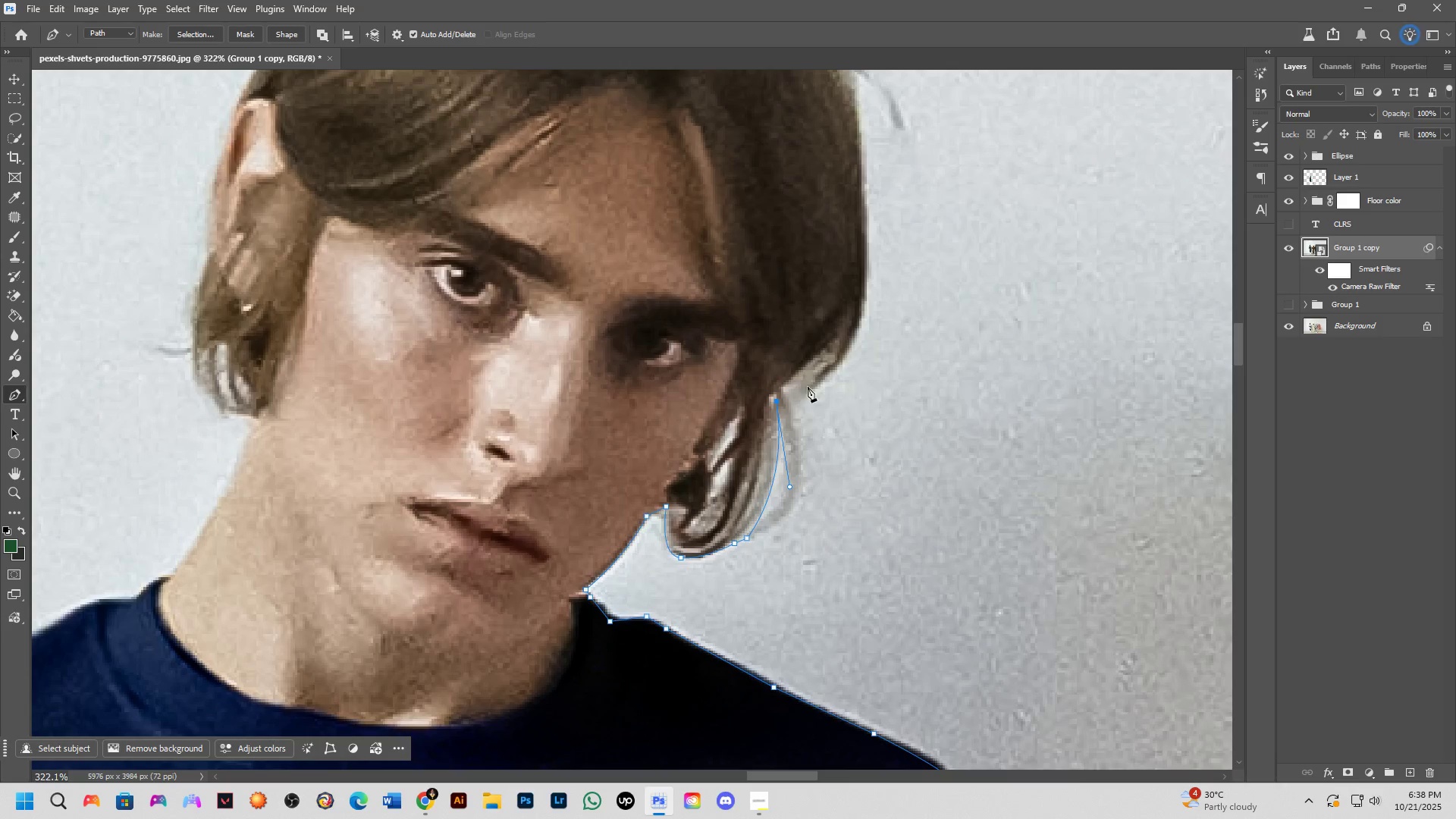 
left_click([830, 375])
 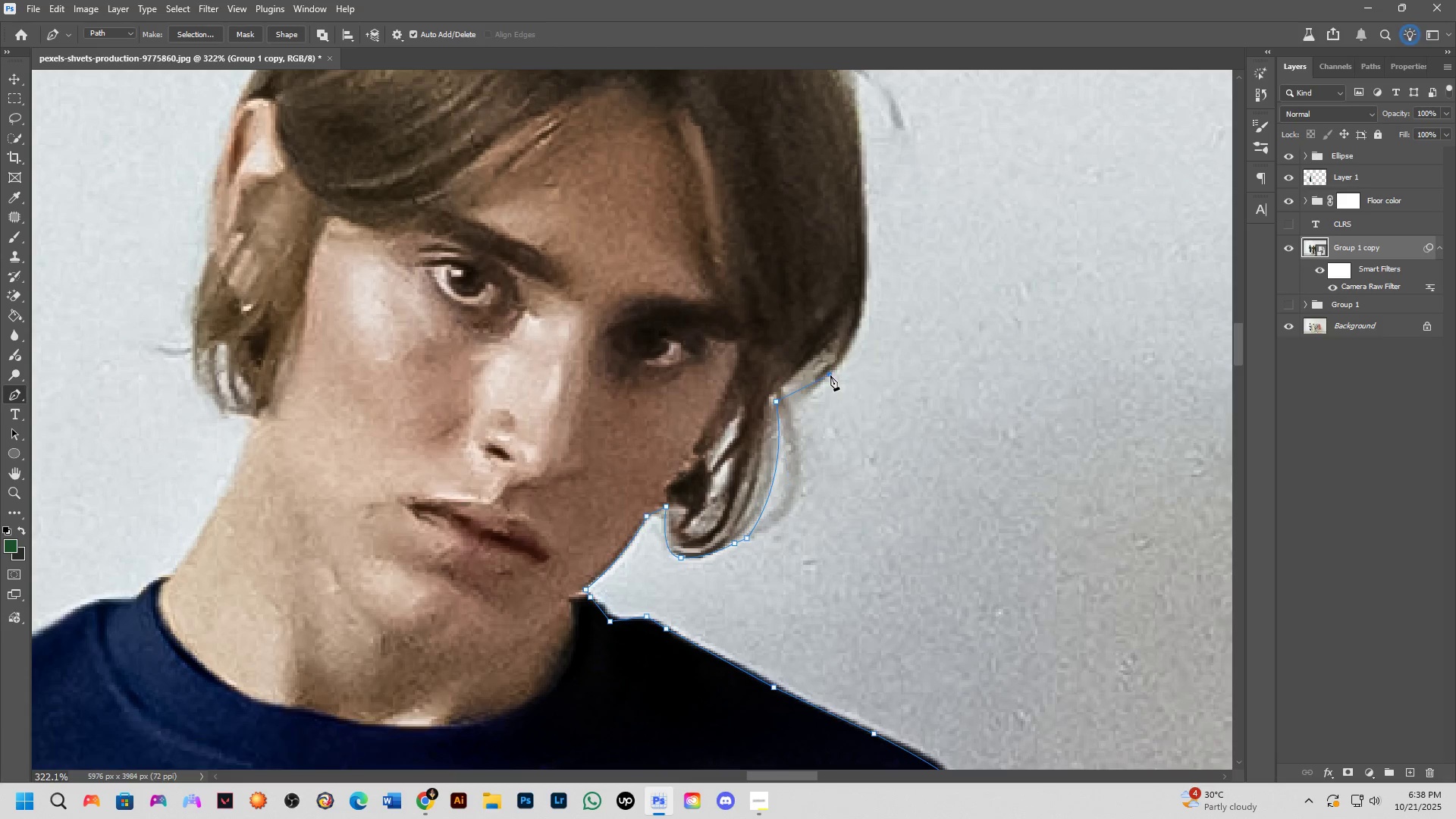 
hold_key(key=Space, duration=1.5)
 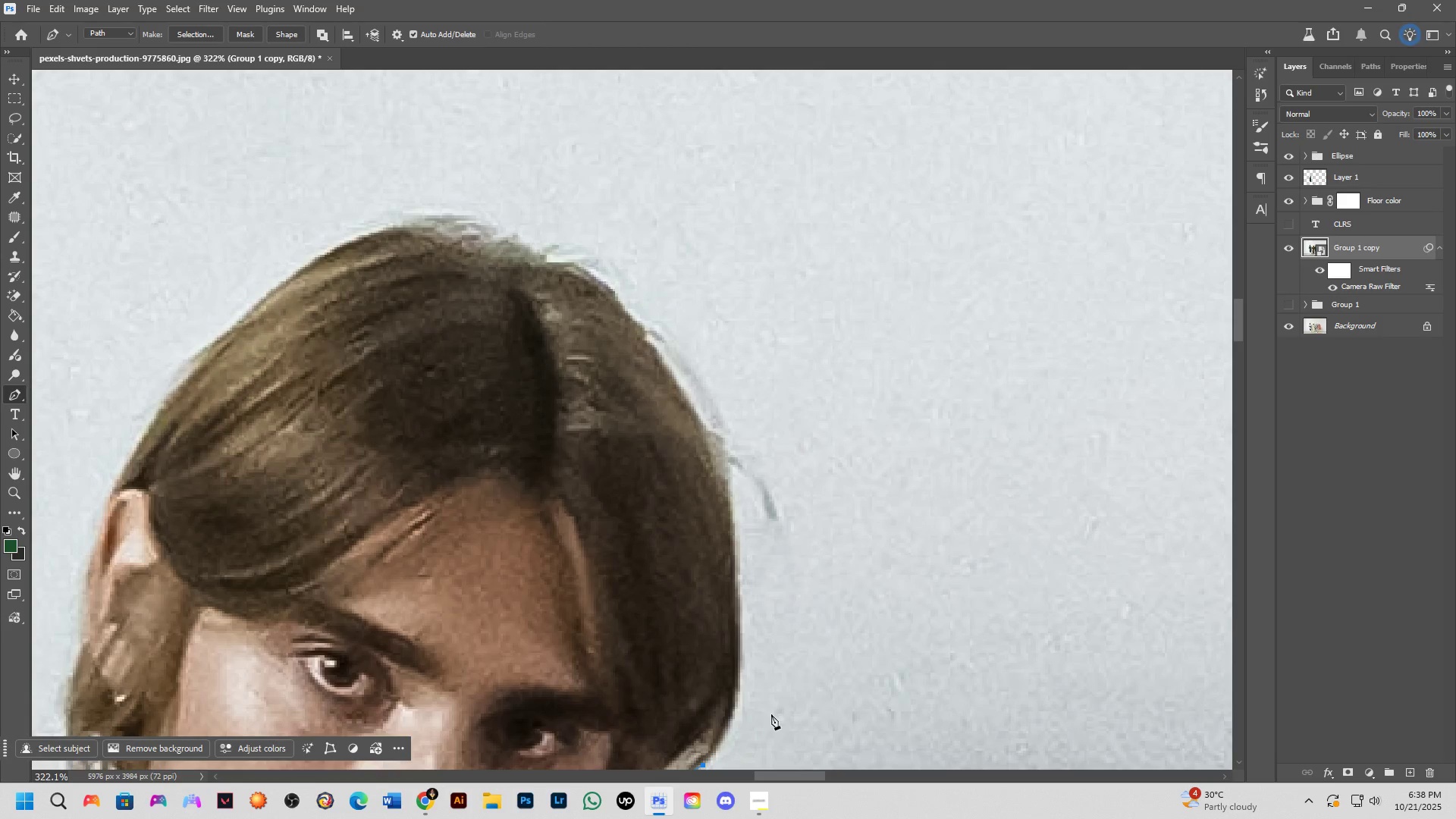 
key(Space)
 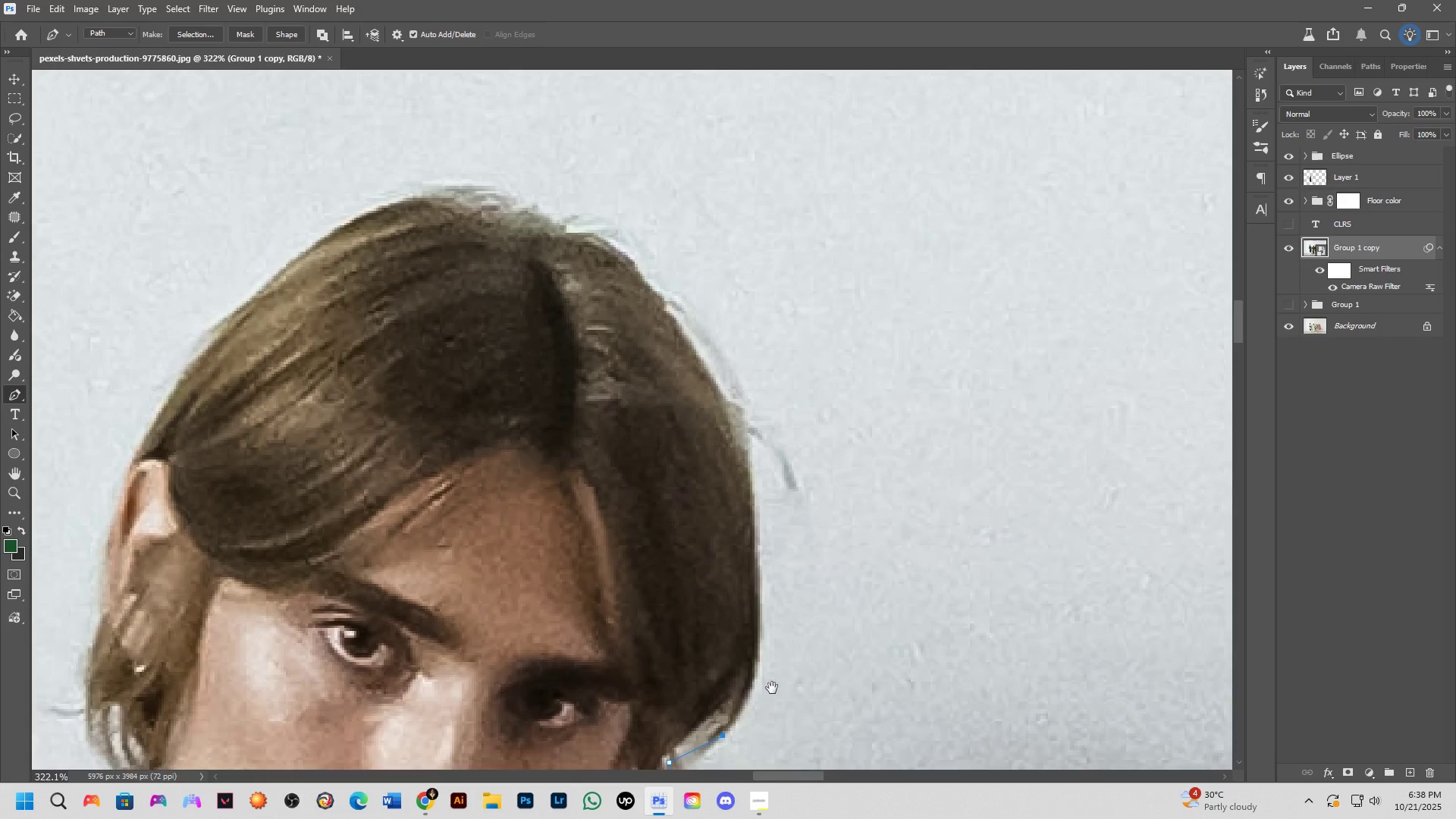 
key(Space)
 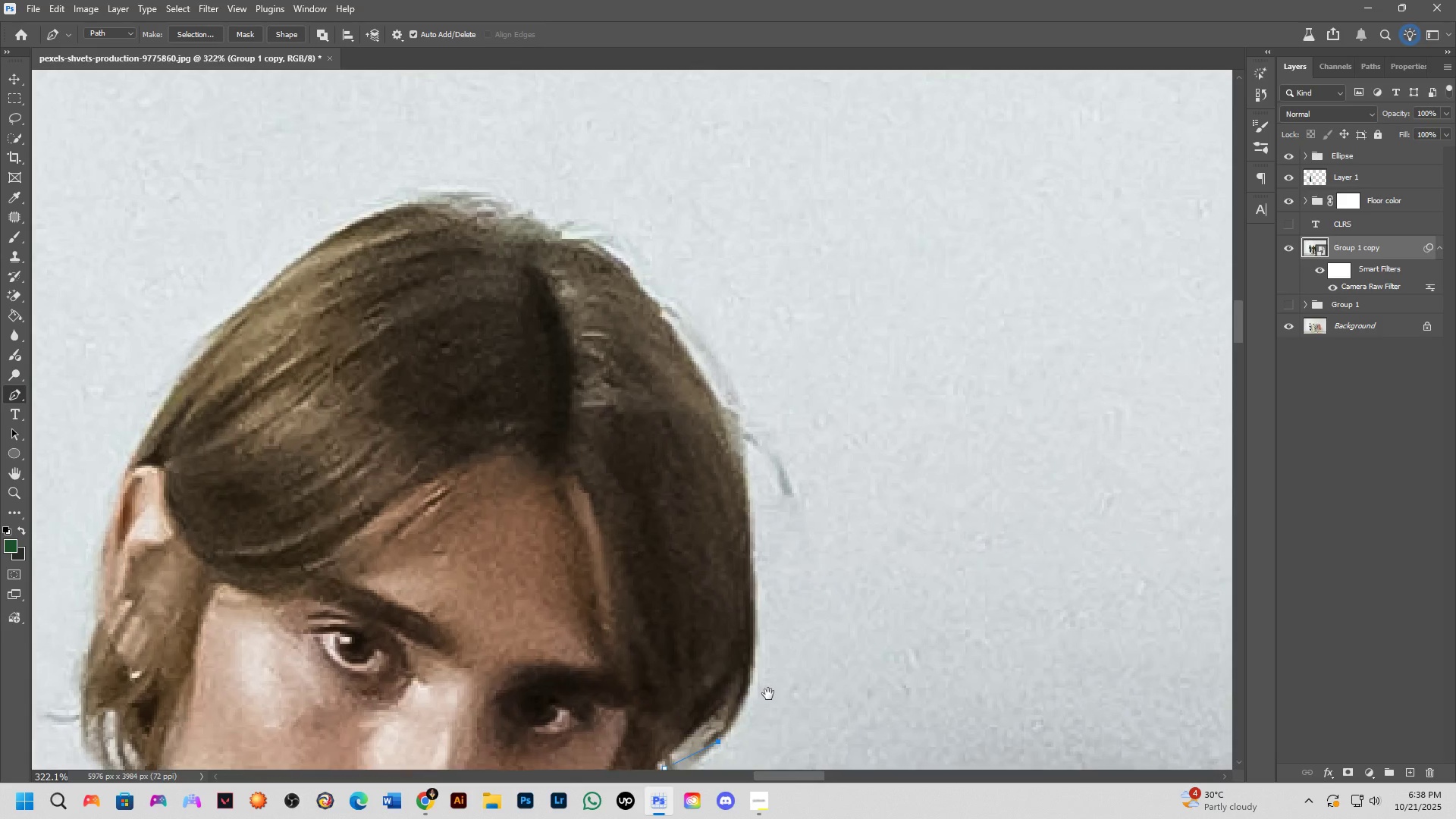 
key(Space)
 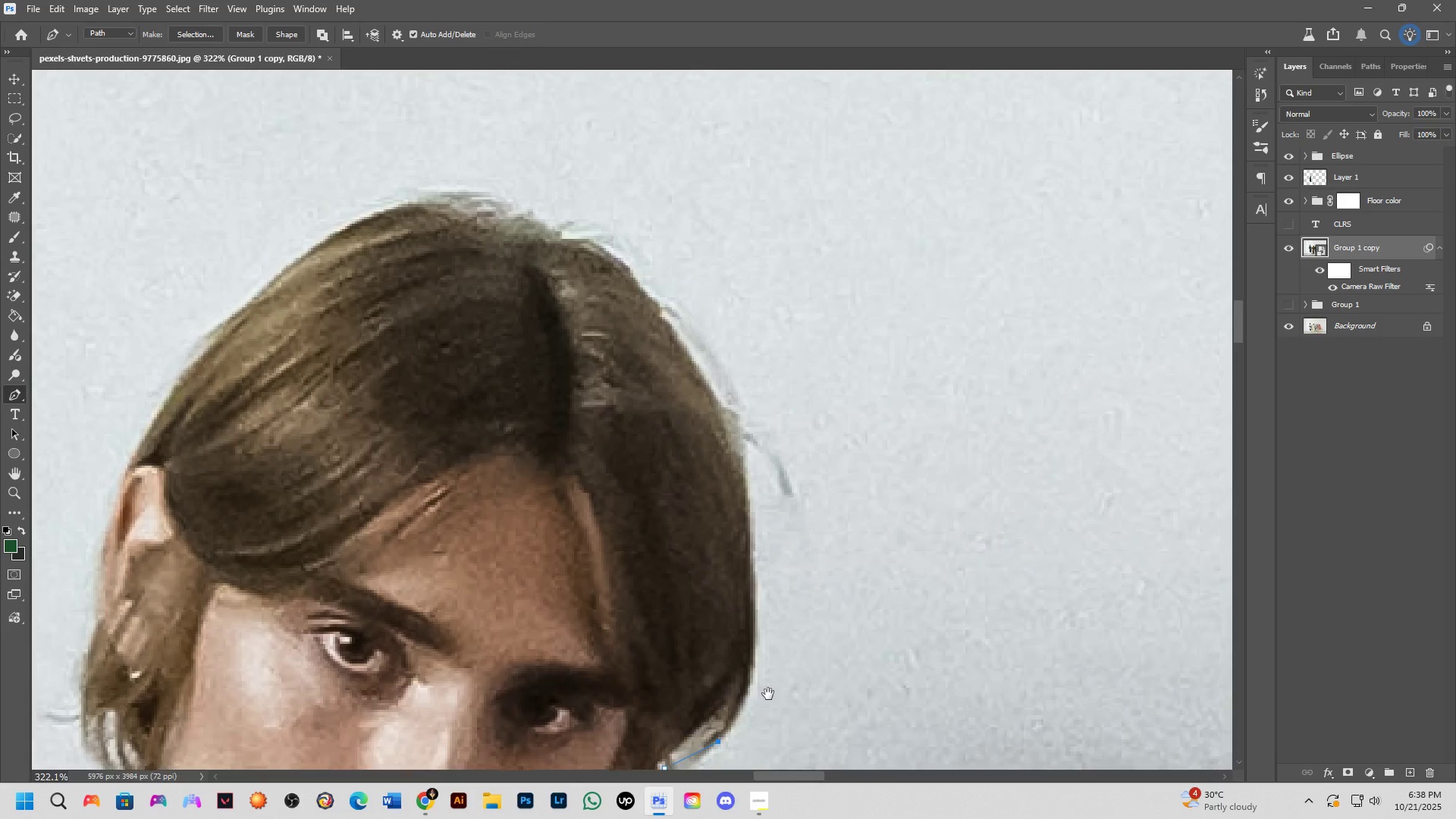 
key(Space)
 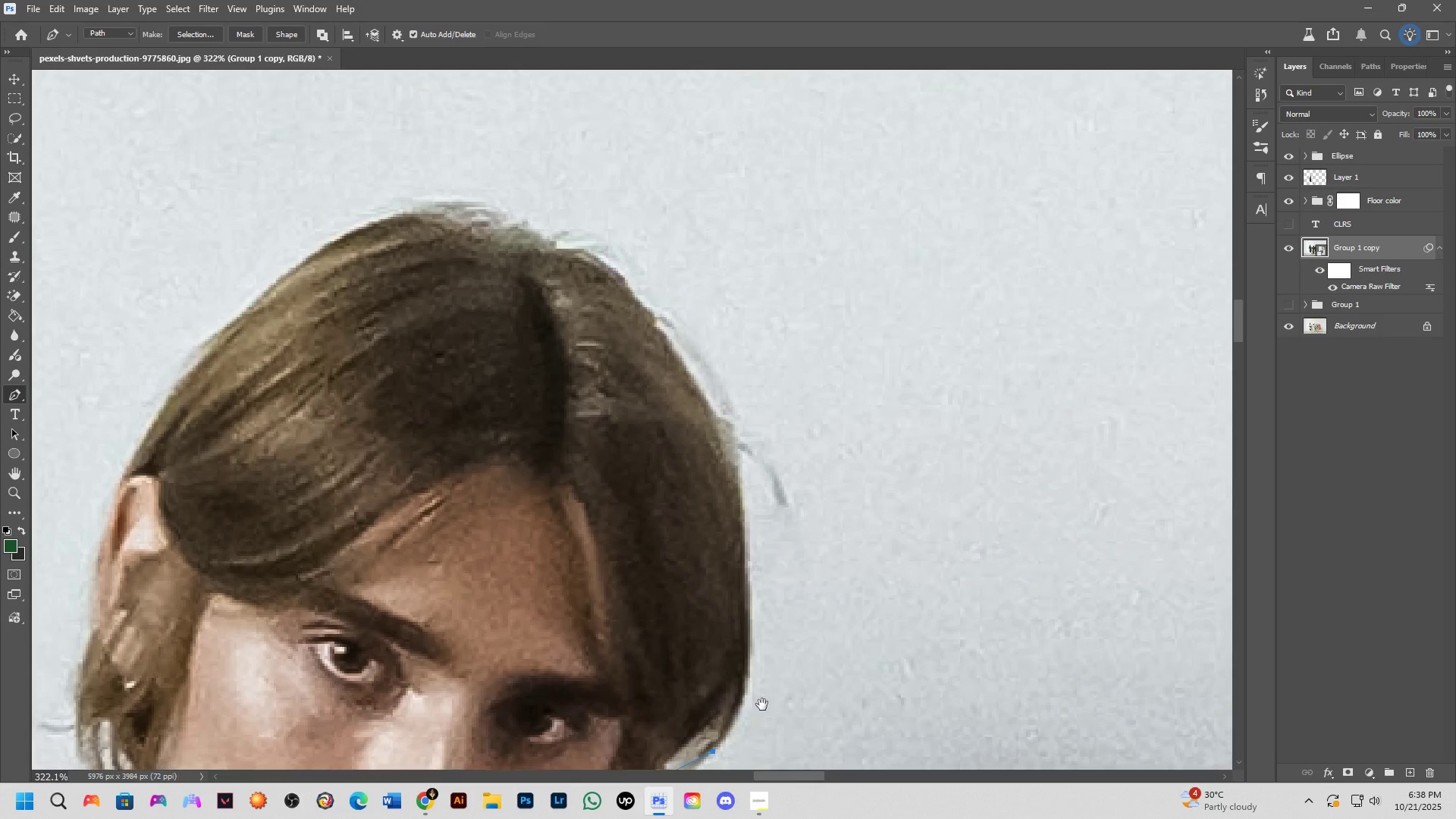 
key(Space)
 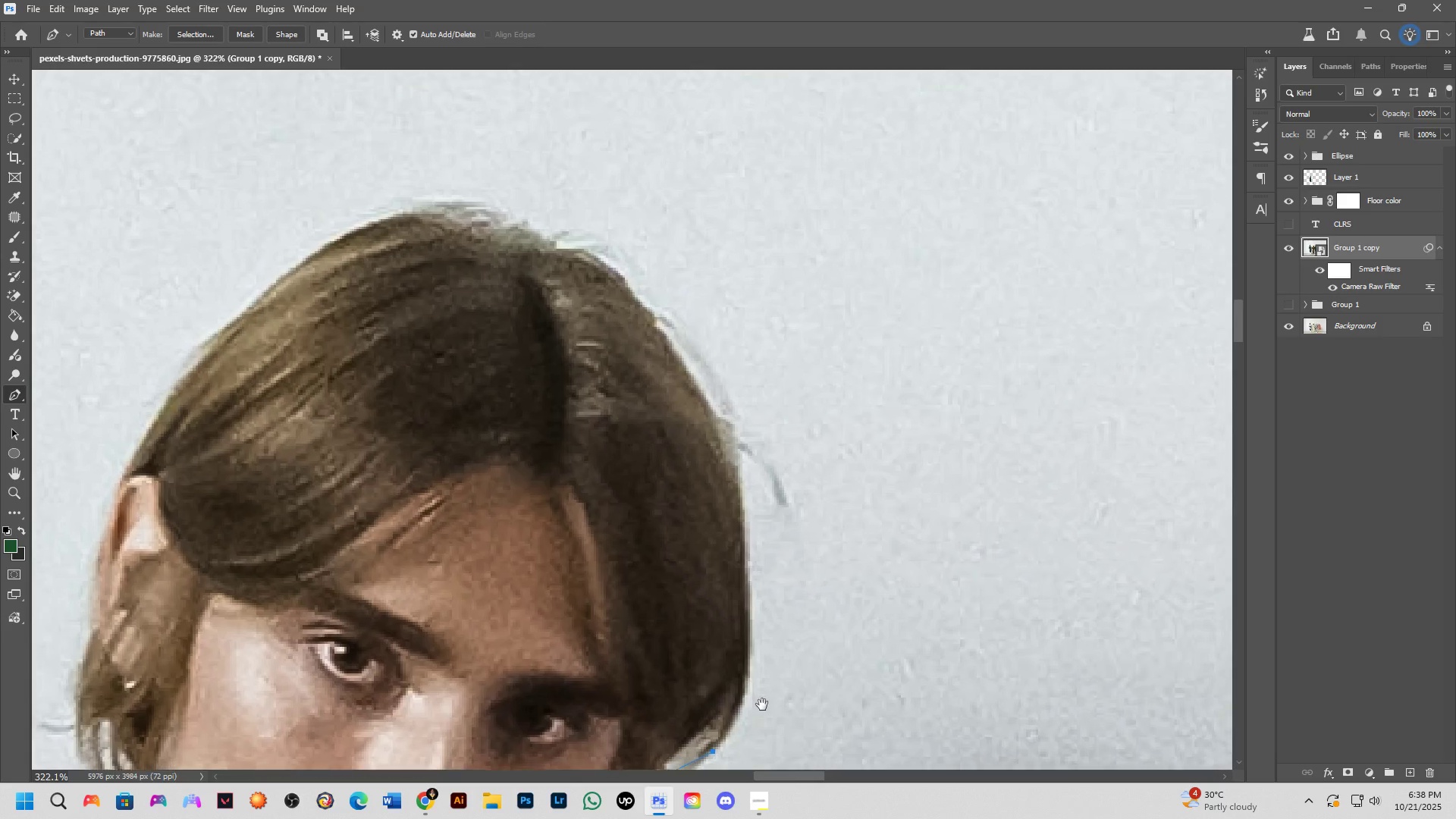 
key(Space)
 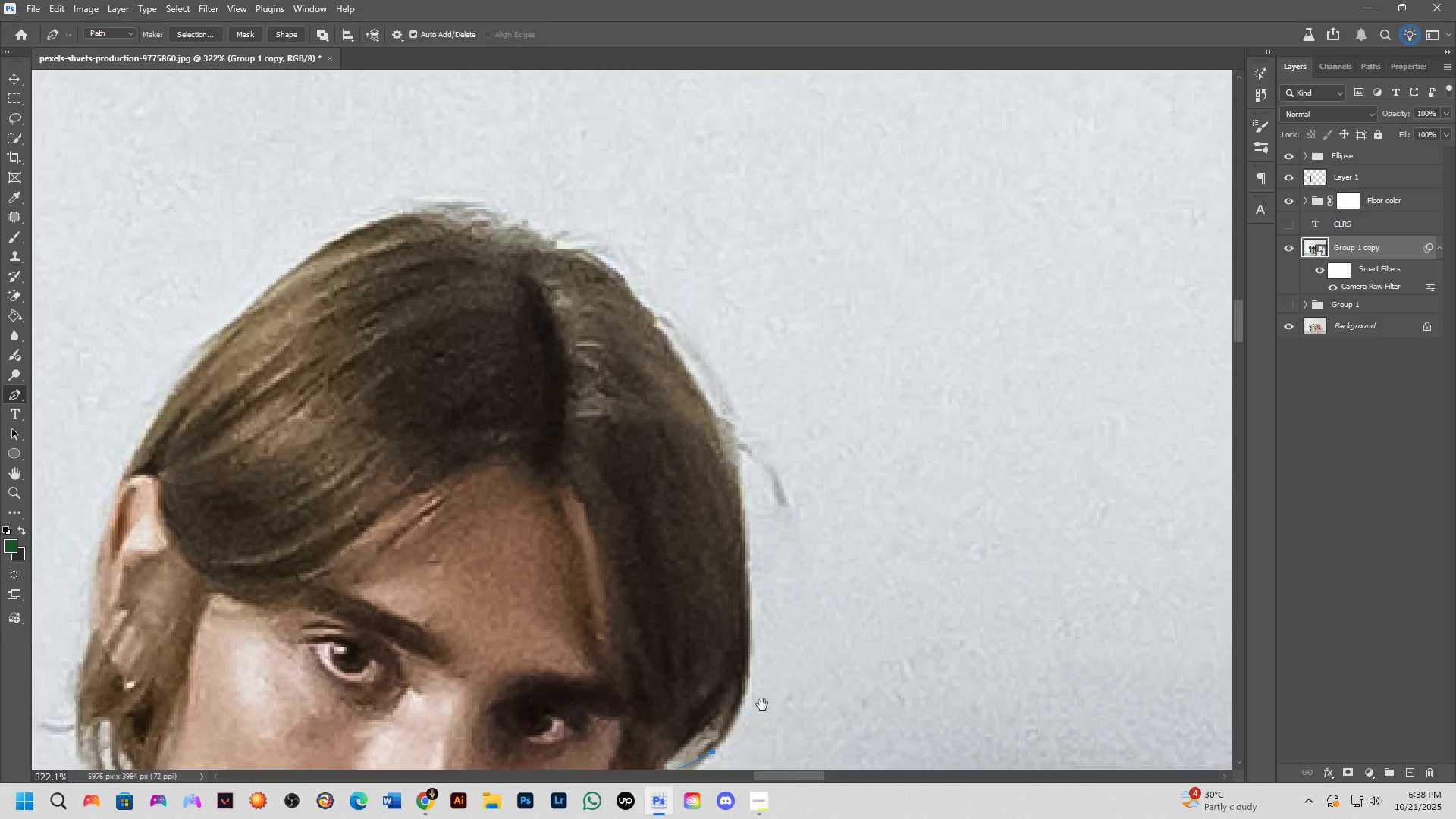 
key(Space)
 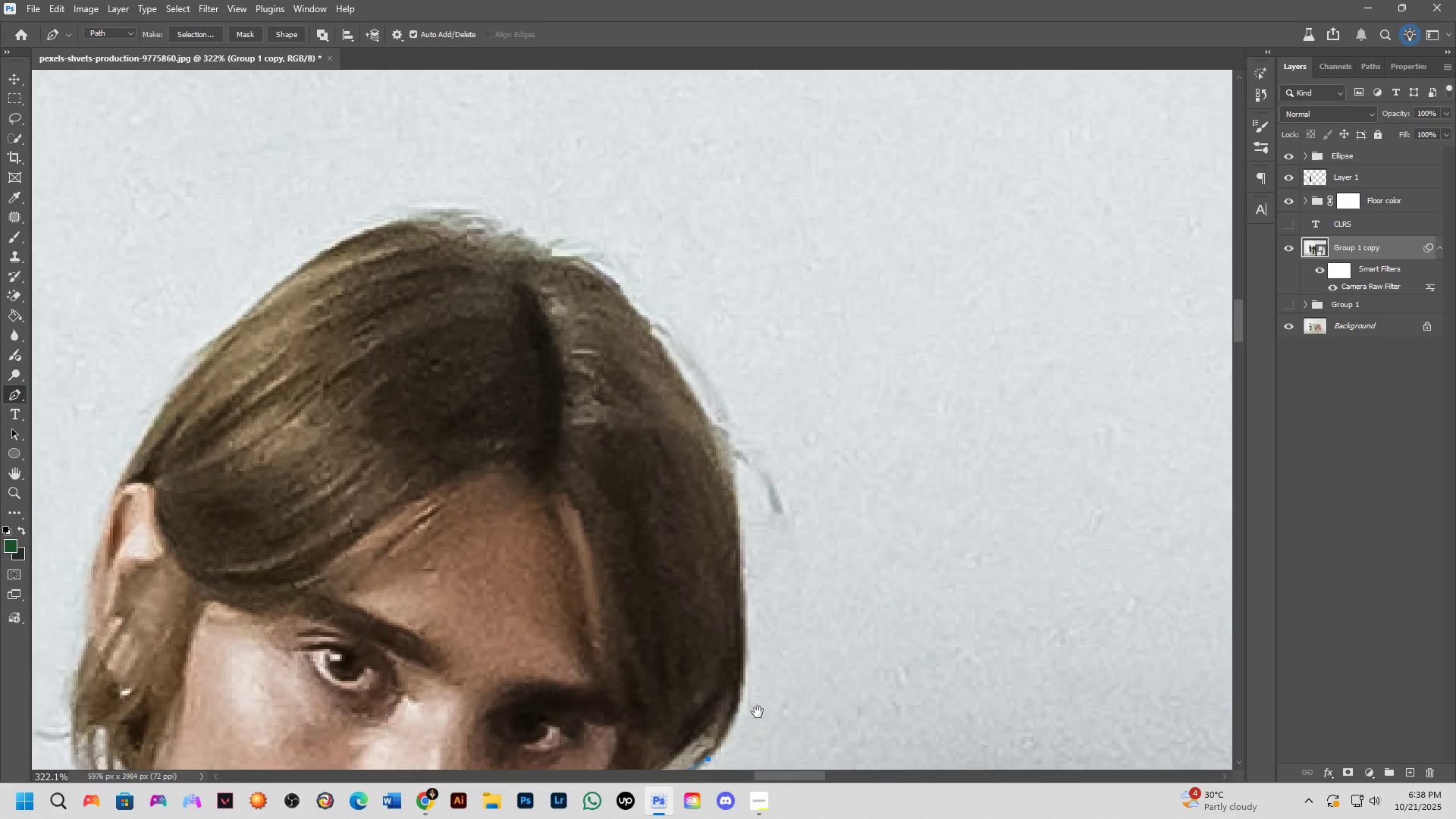 
key(Space)
 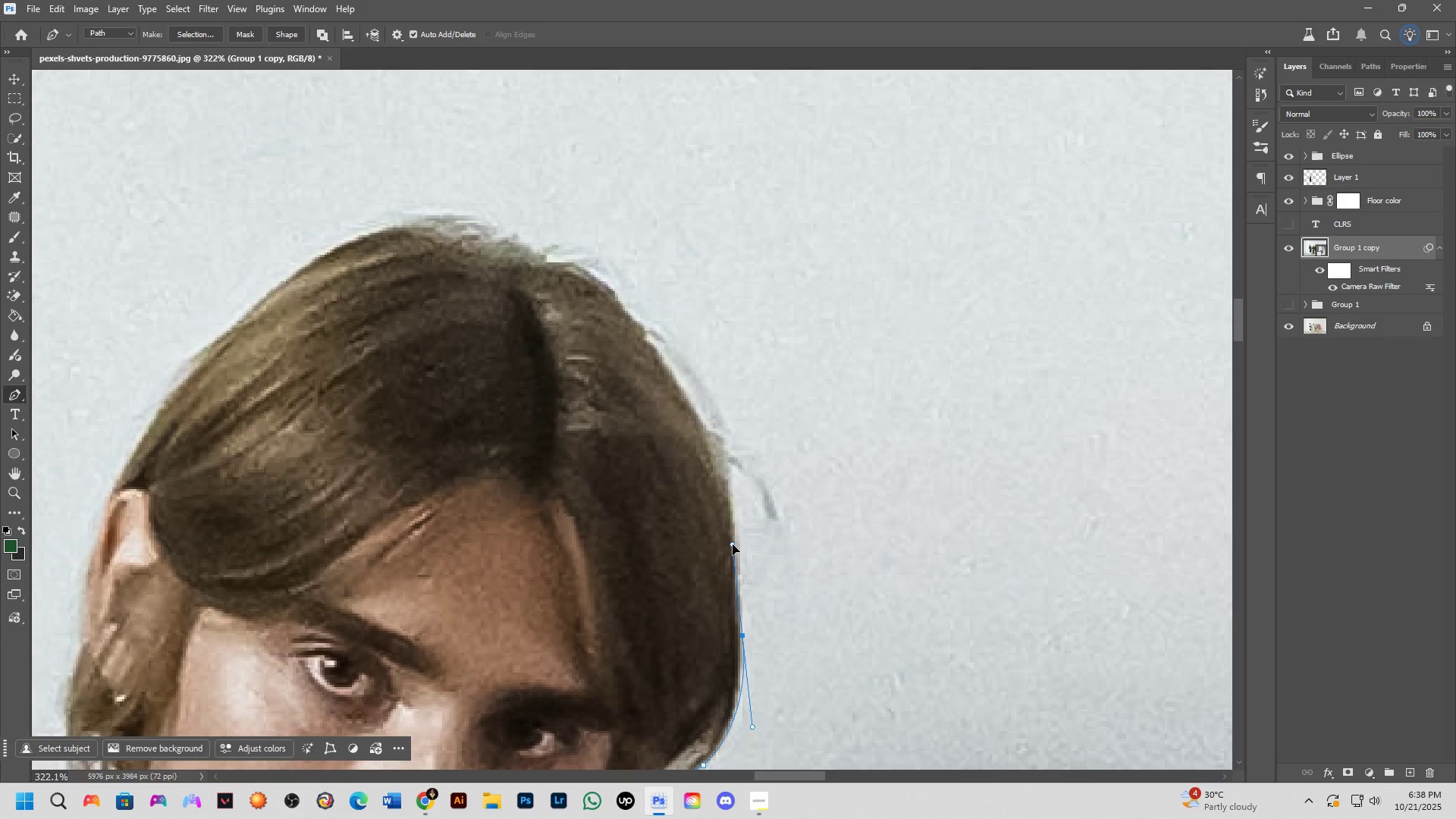 
left_click([715, 441])
 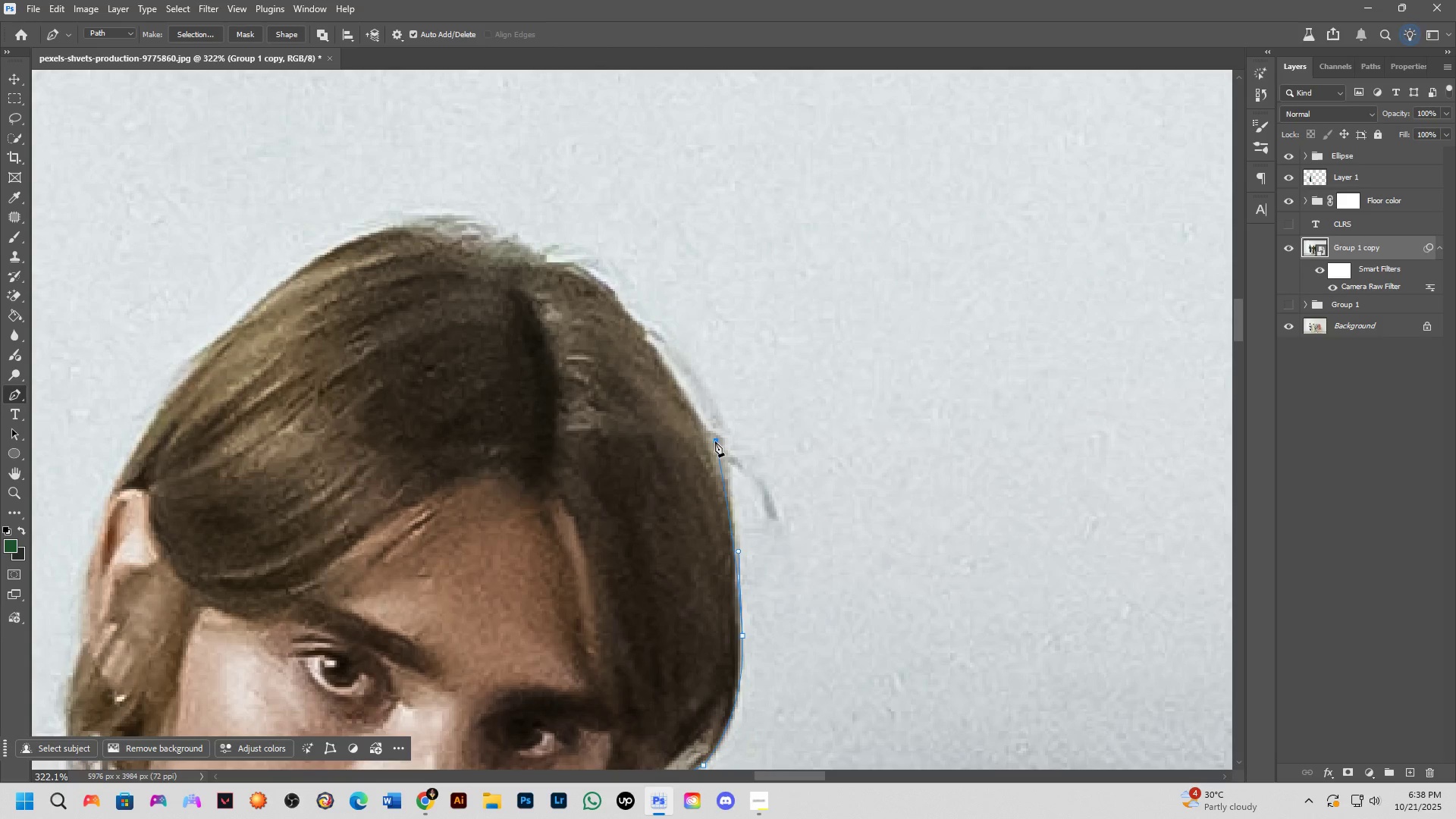 
hold_key(key=Space, duration=0.55)
 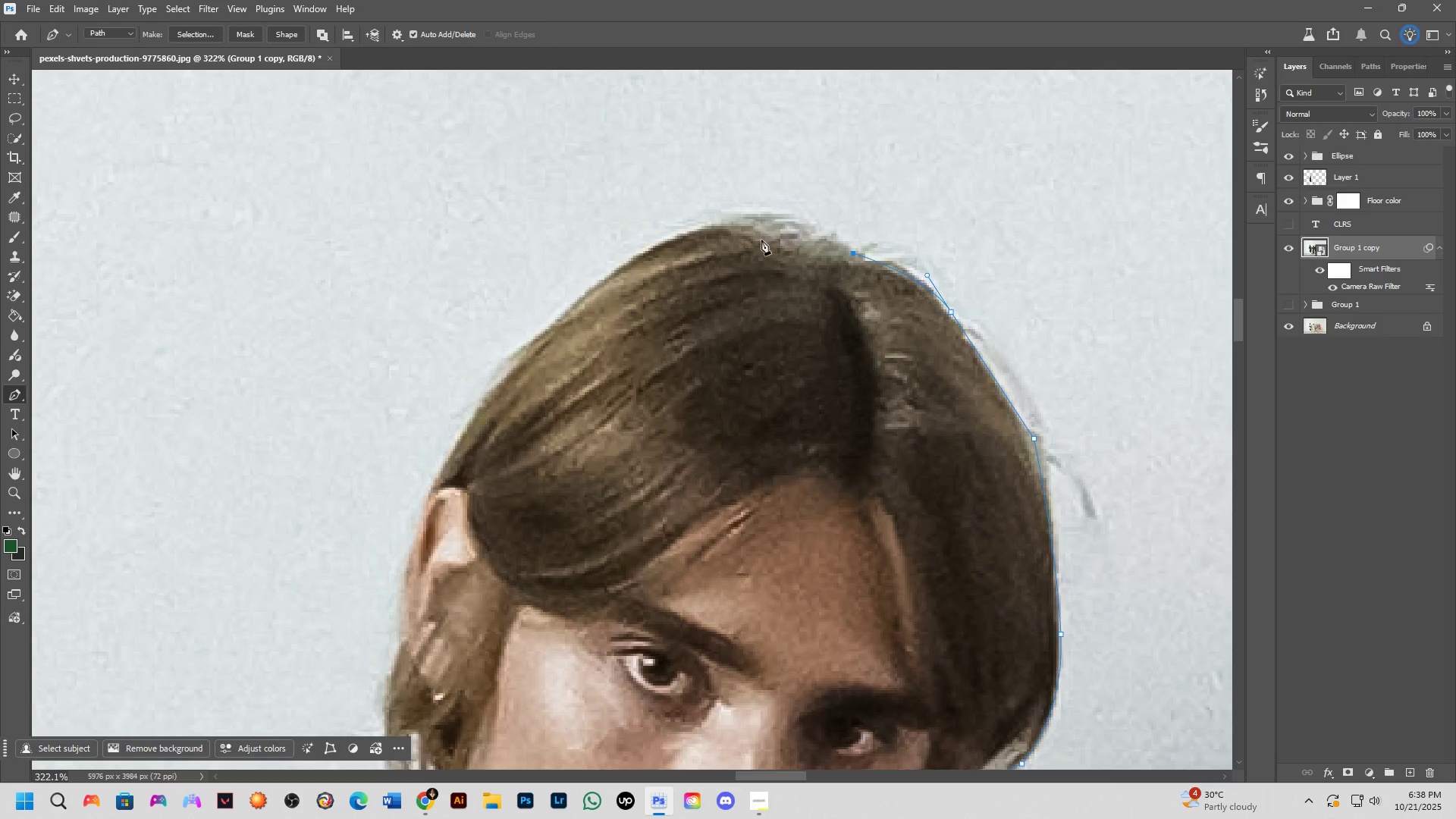 
hold_key(key=AltLeft, duration=0.69)
left_click([761, 239])
 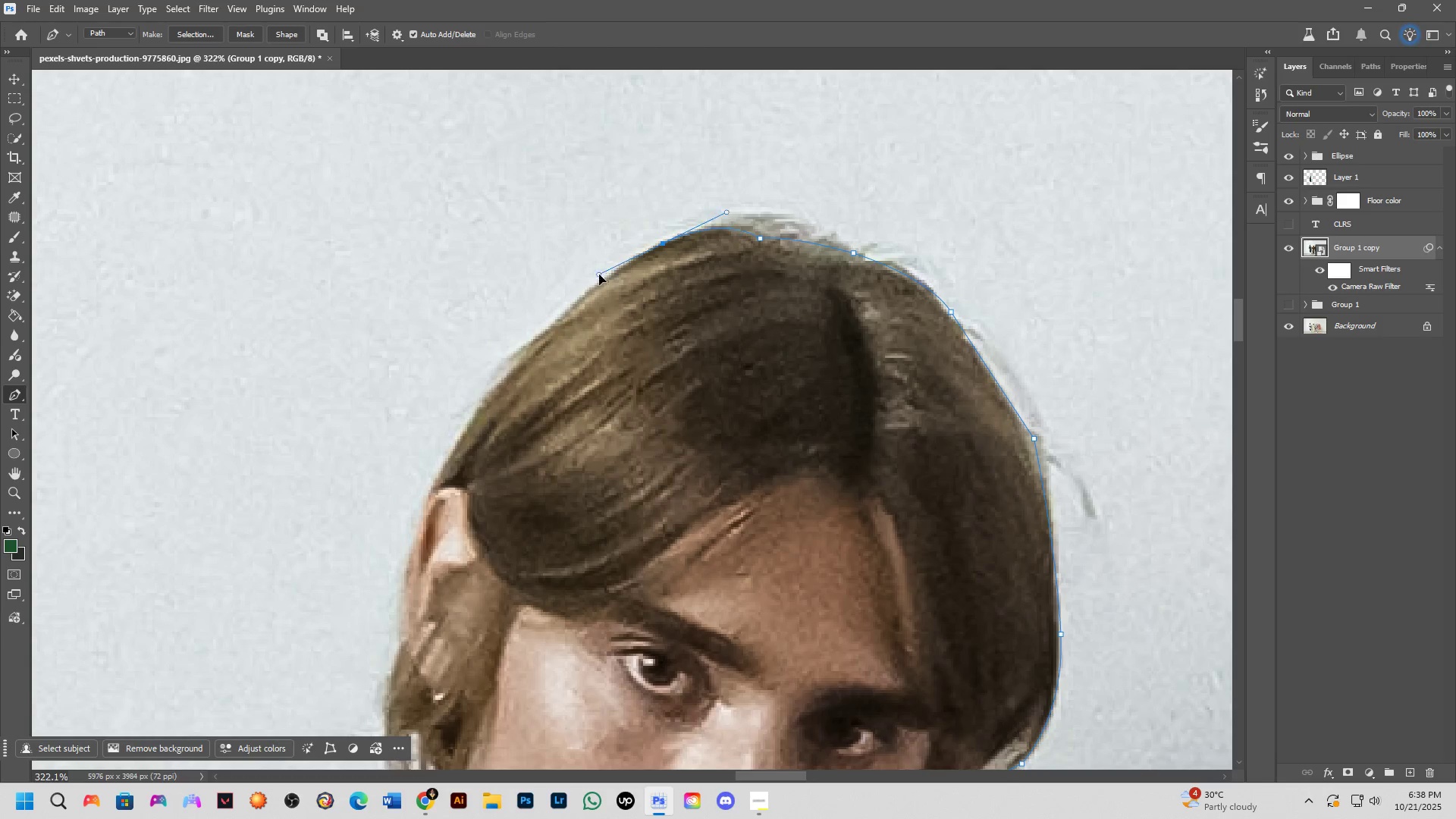 
hold_key(key=Space, duration=0.47)
 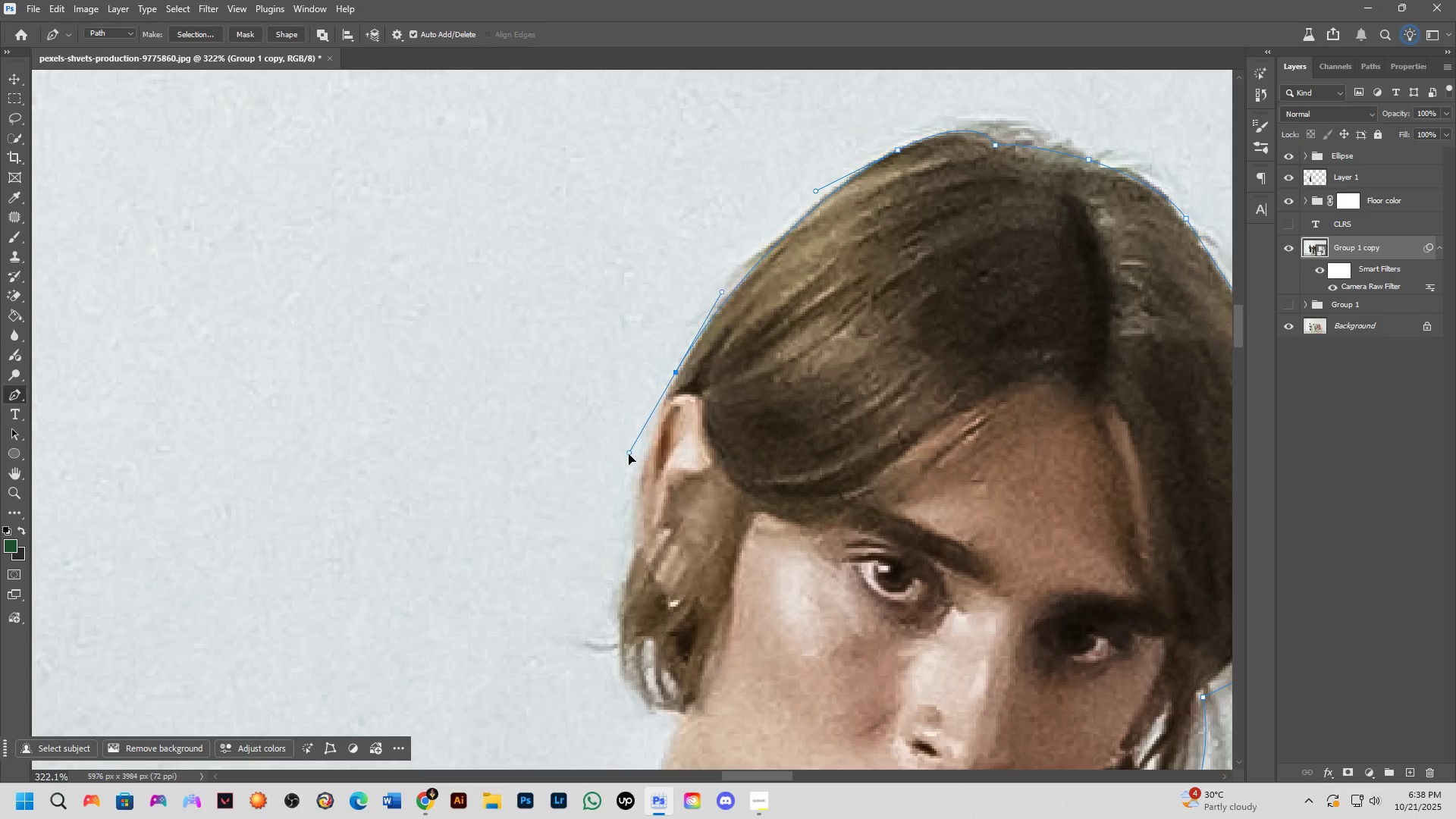 
hold_key(key=AltLeft, duration=0.89)
 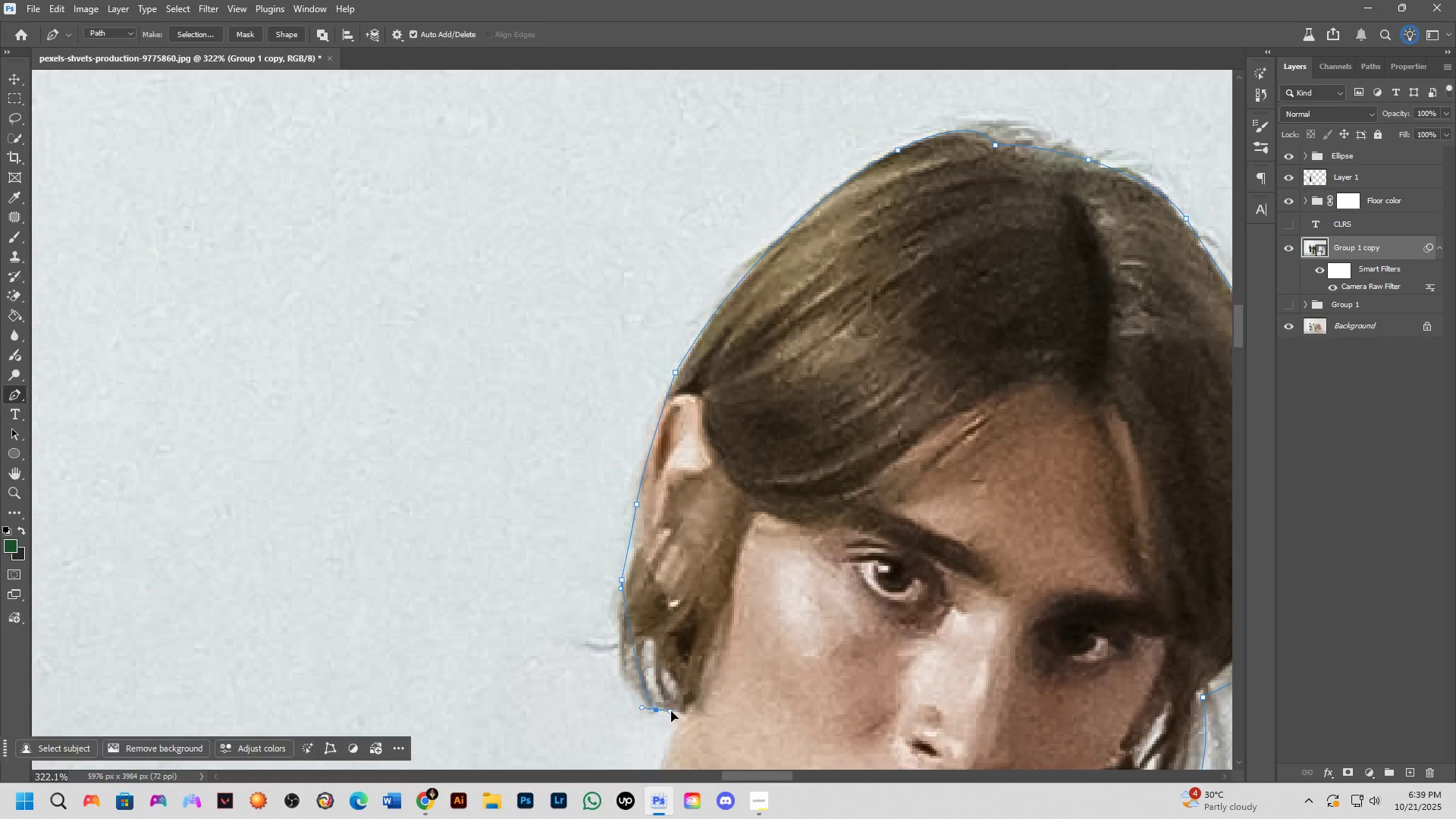 
hold_key(key=Space, duration=0.58)
 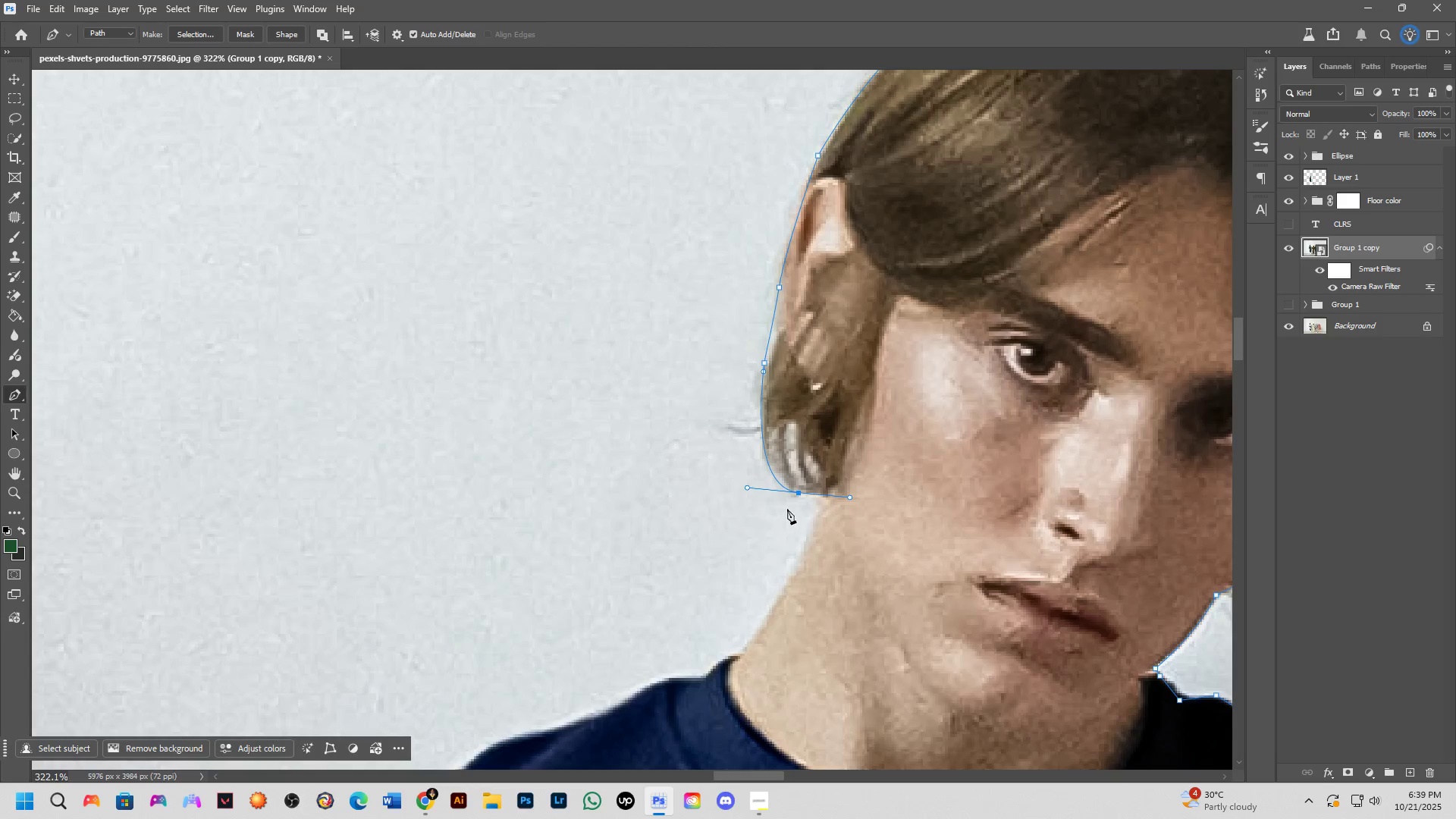 
hold_key(key=AltLeft, duration=0.77)
left_click([800, 494])
 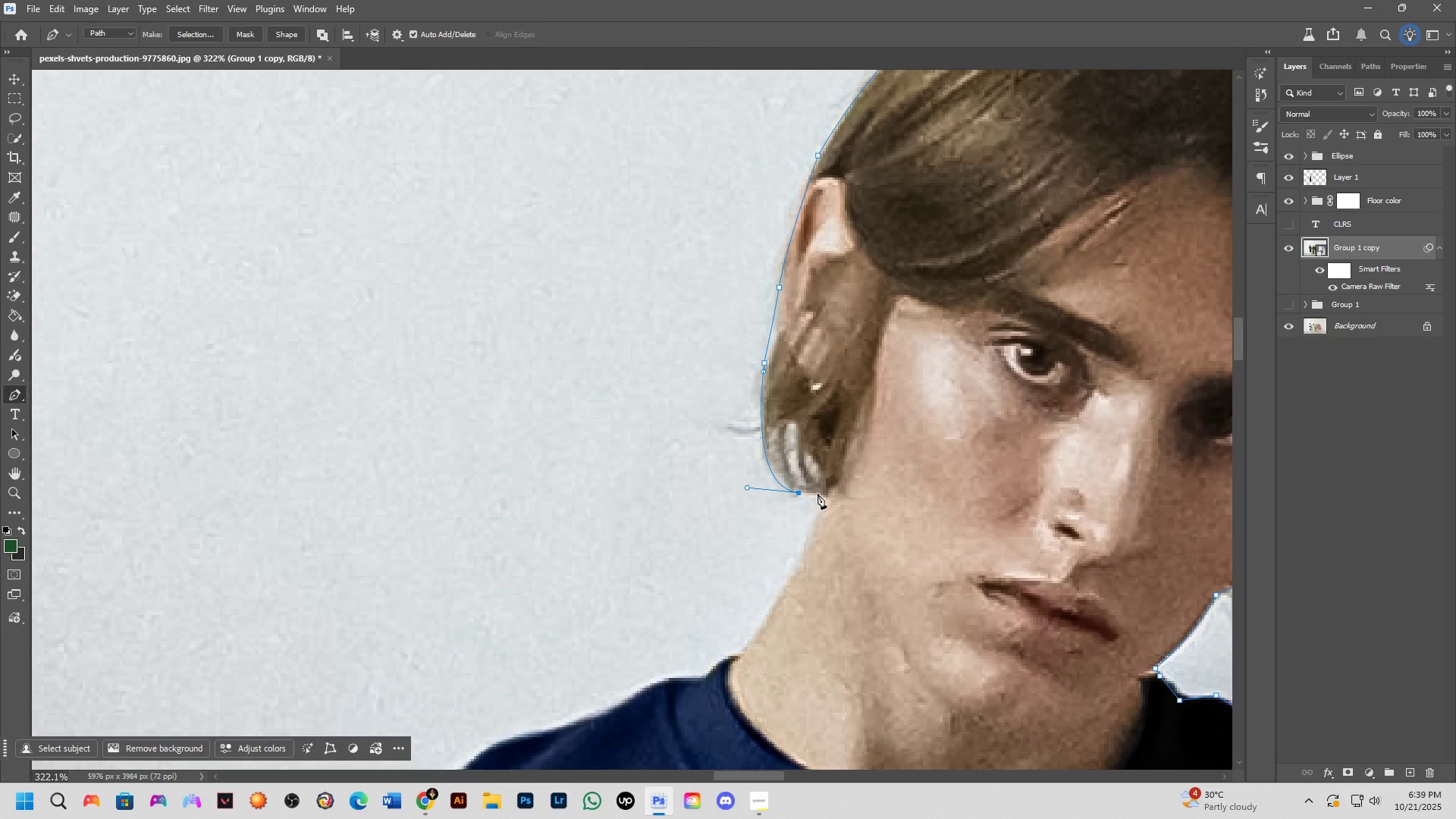 
double_click([821, 504])
 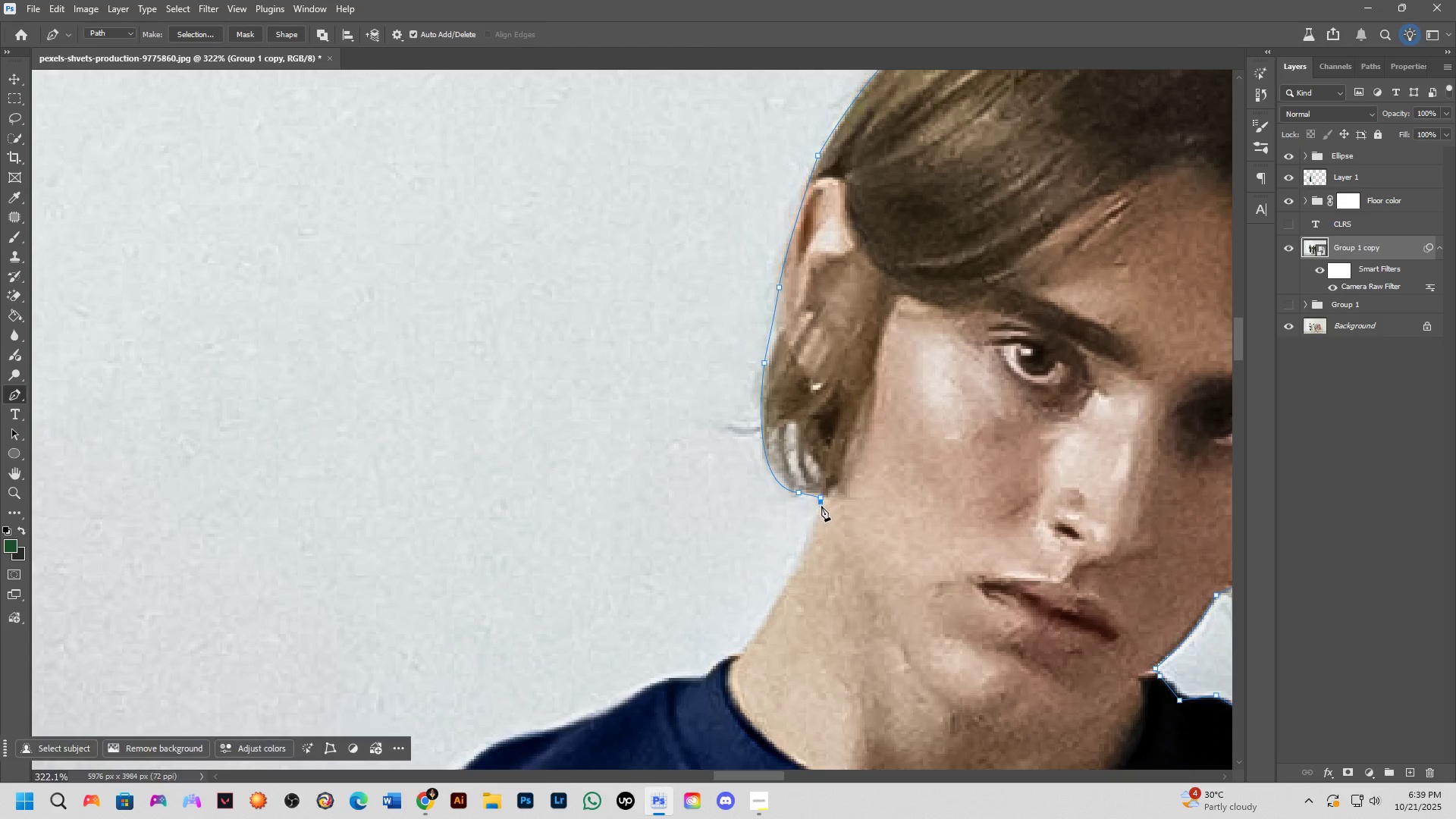 
hold_key(key=Space, duration=0.45)
 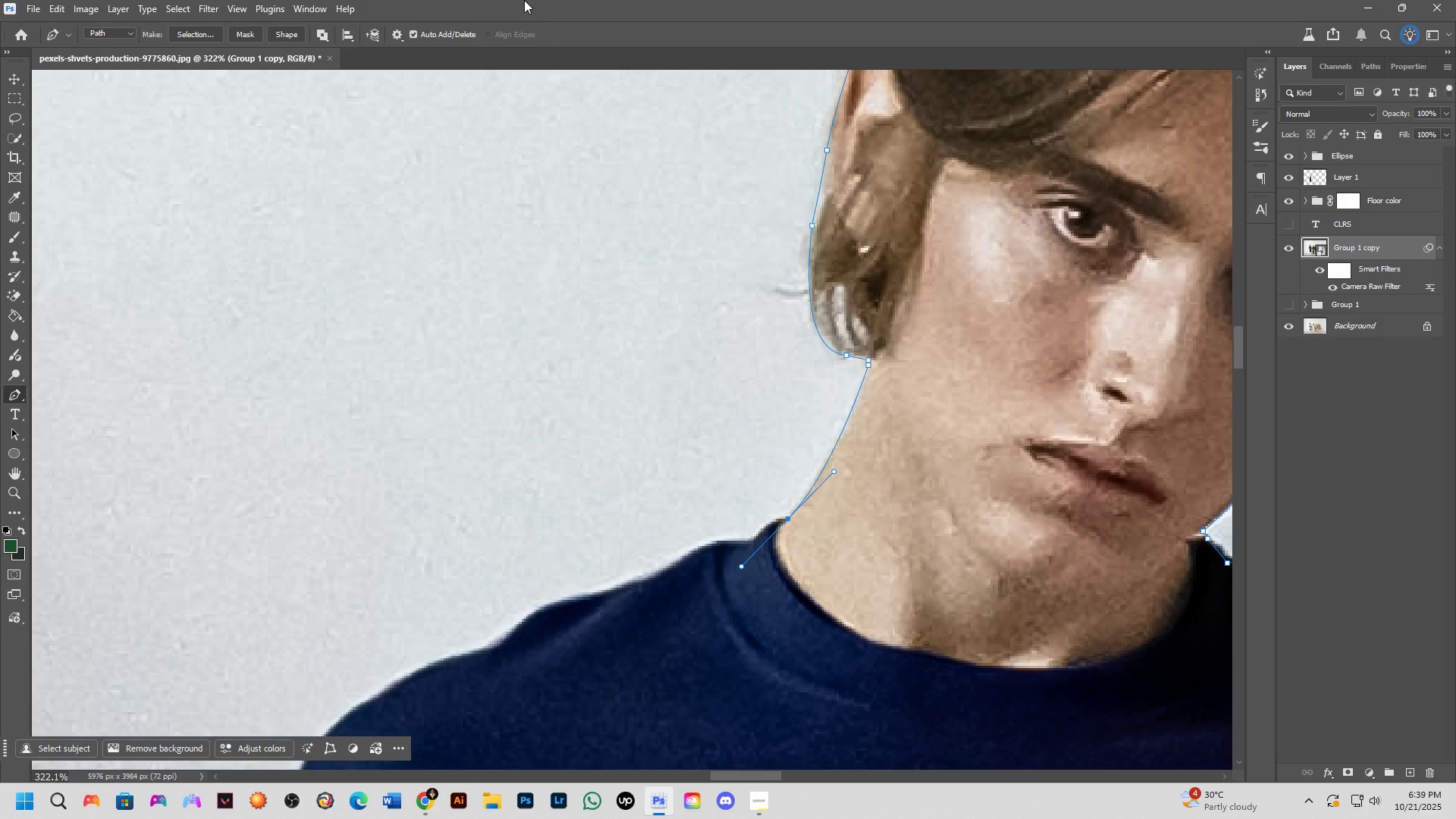 
wait(33.19)
 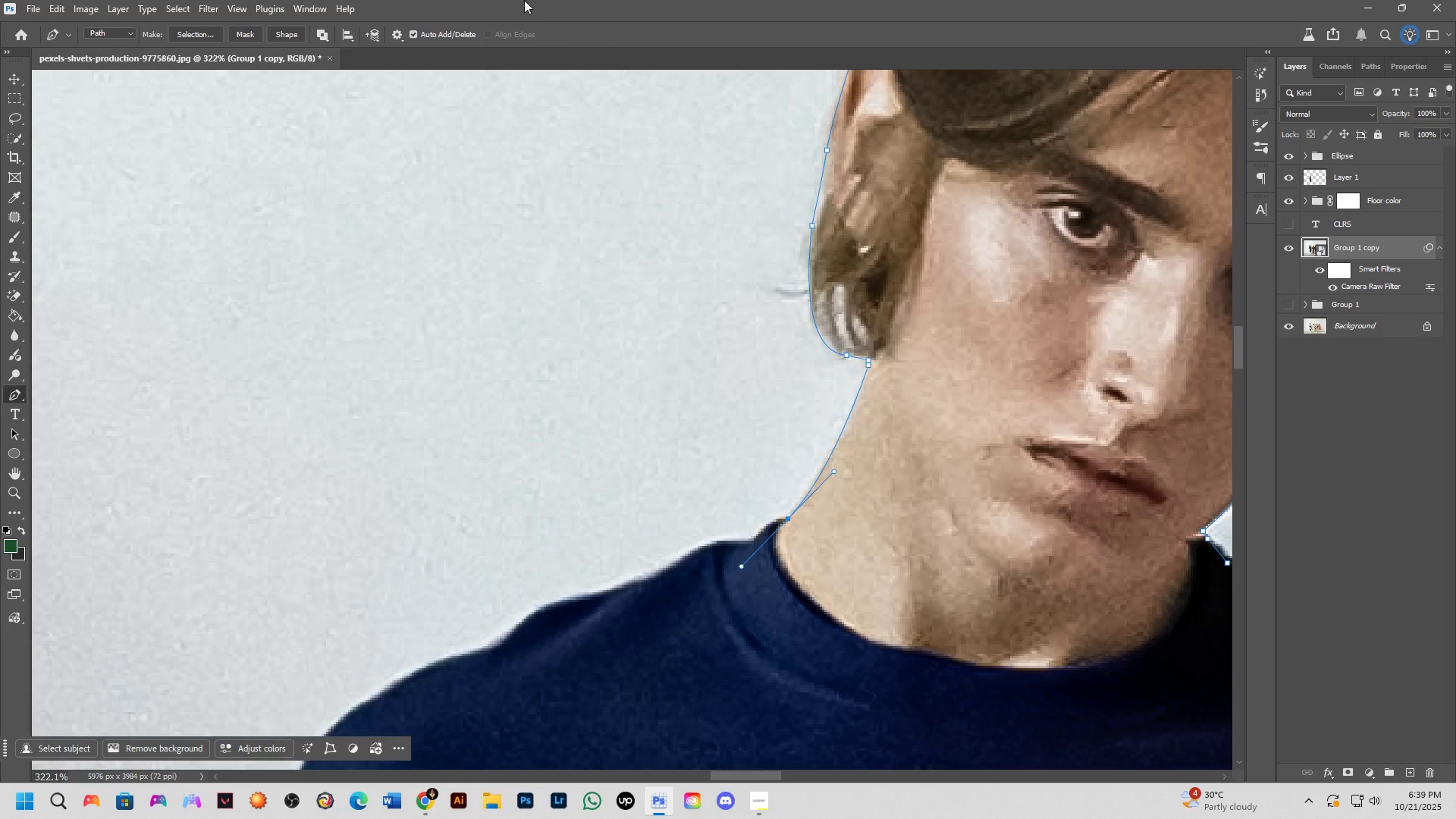 
hold_key(key=AltLeft, duration=1.22)
left_click([790, 519])
 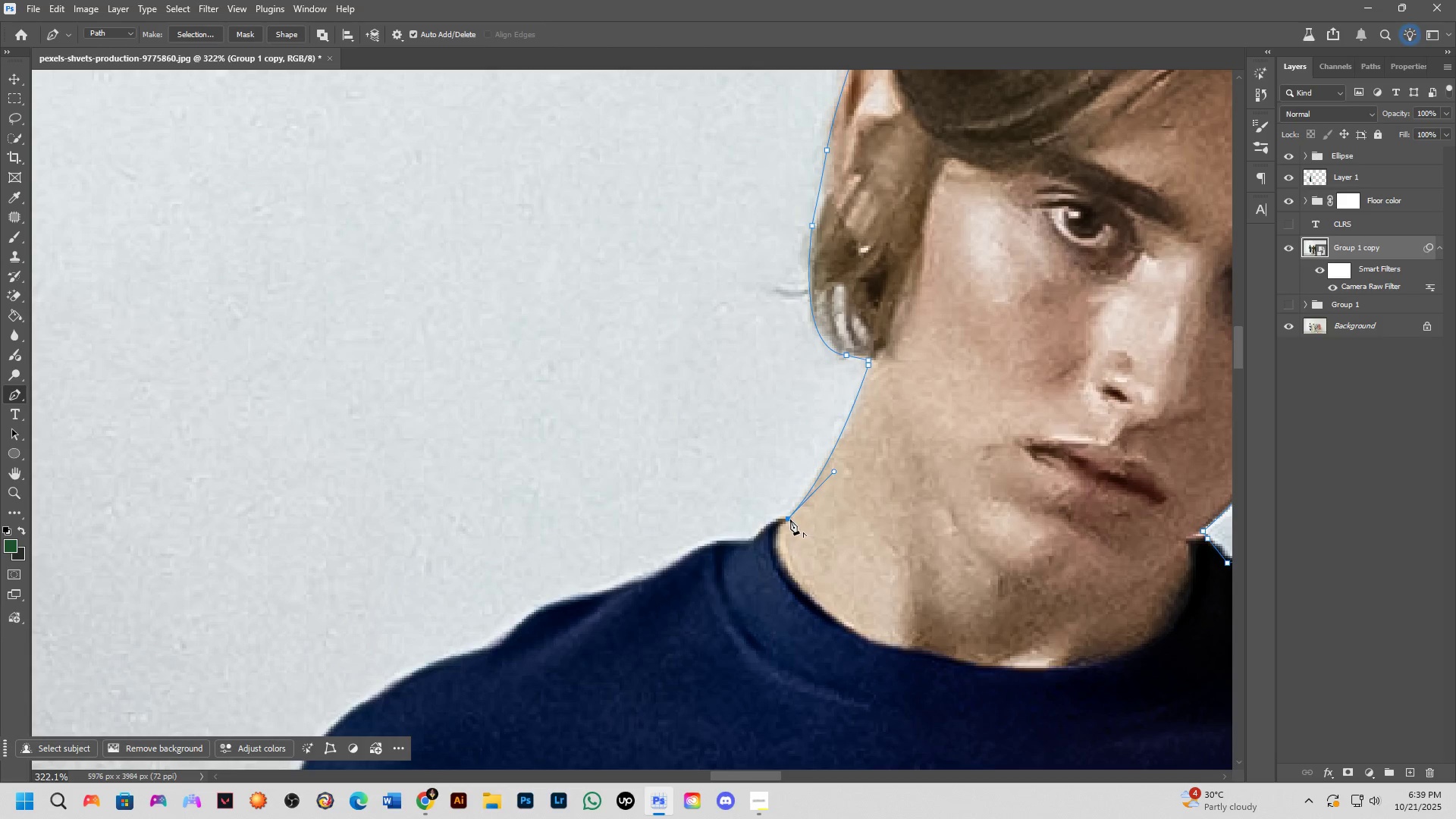 
hold_key(key=Space, duration=0.52)
 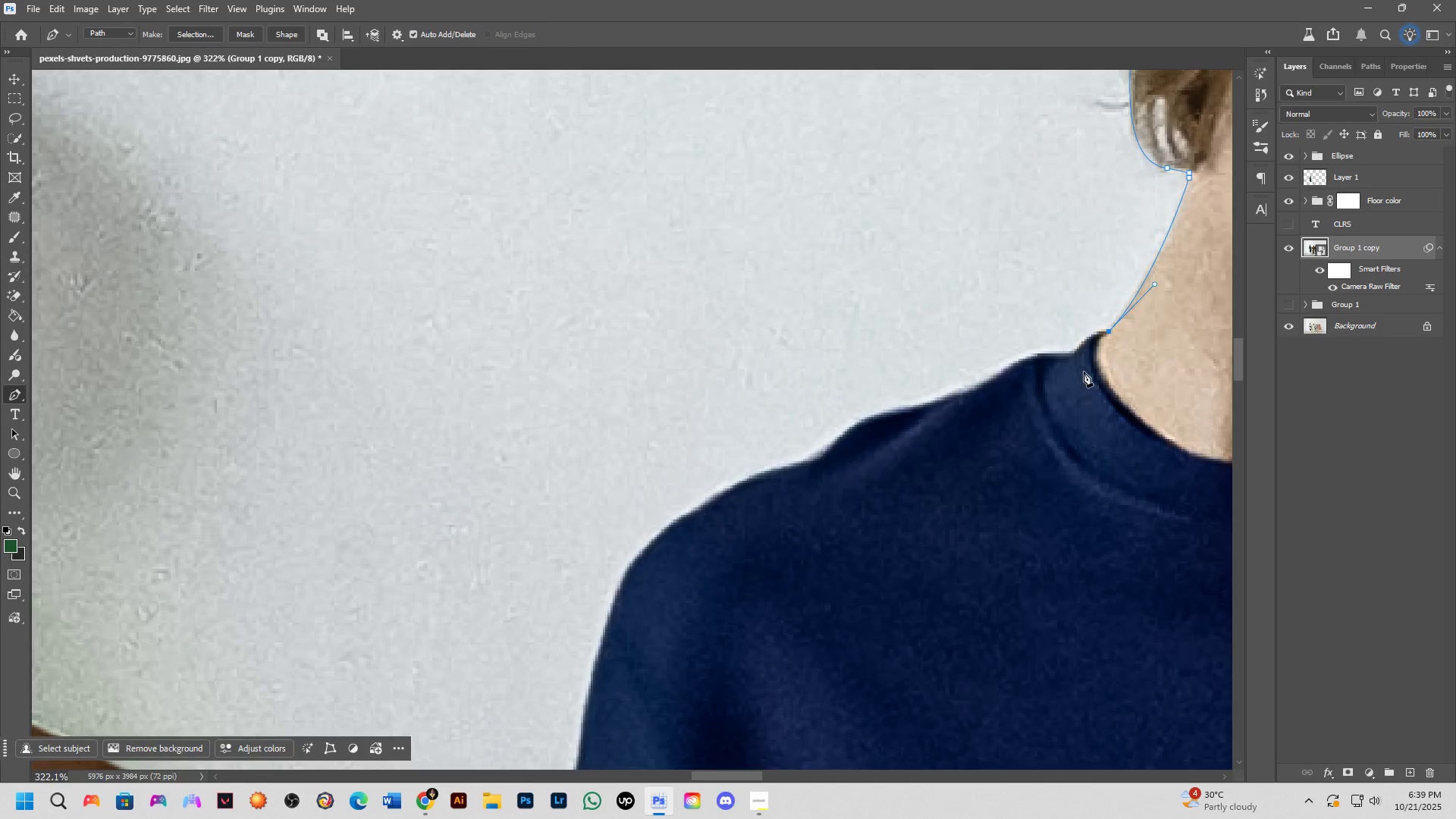 
scroll: coordinate [1079, 367], scroll_direction: up, amount: 3.0
 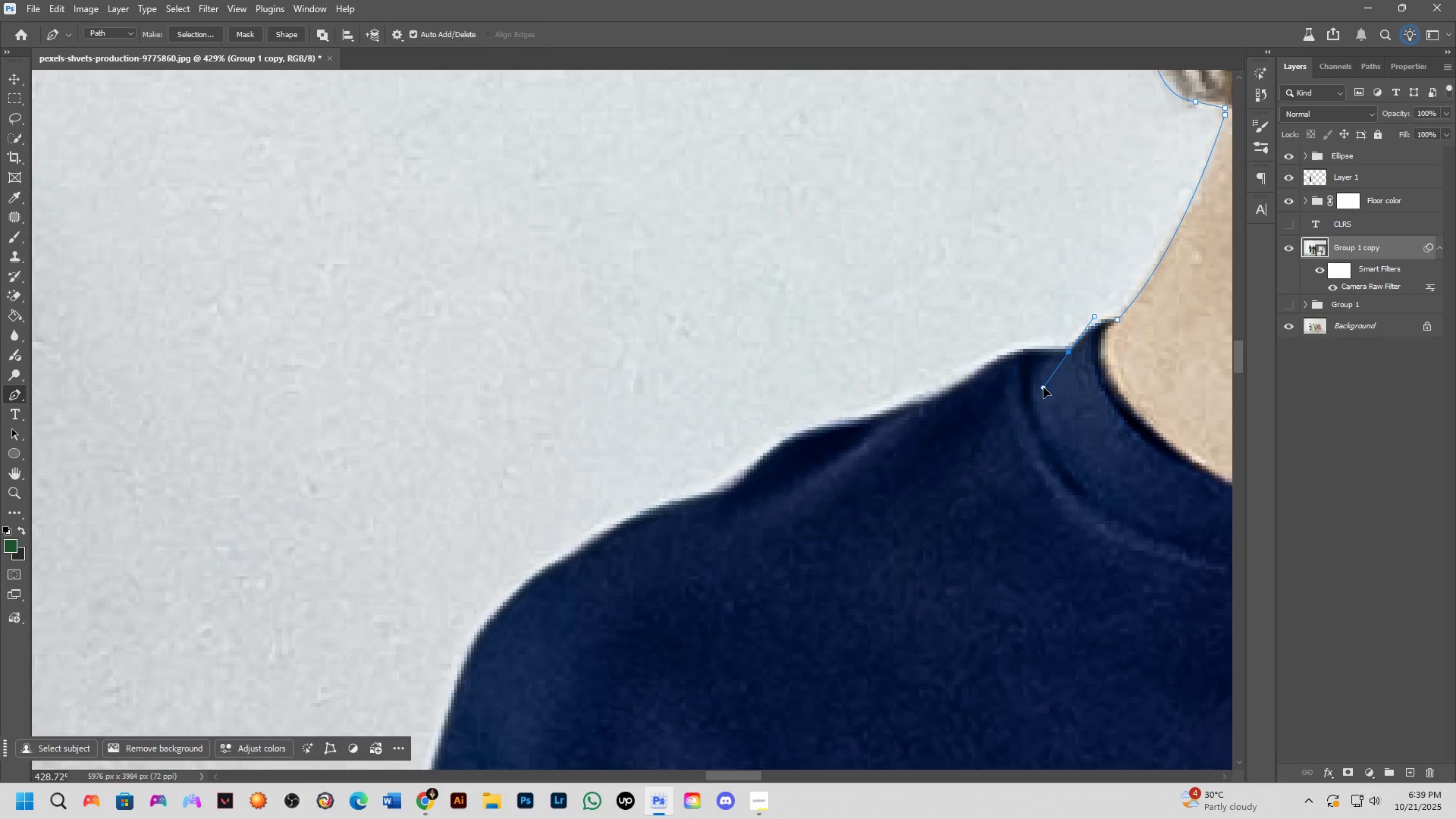 
hold_key(key=AltLeft, duration=0.53)
left_click([1068, 350])
 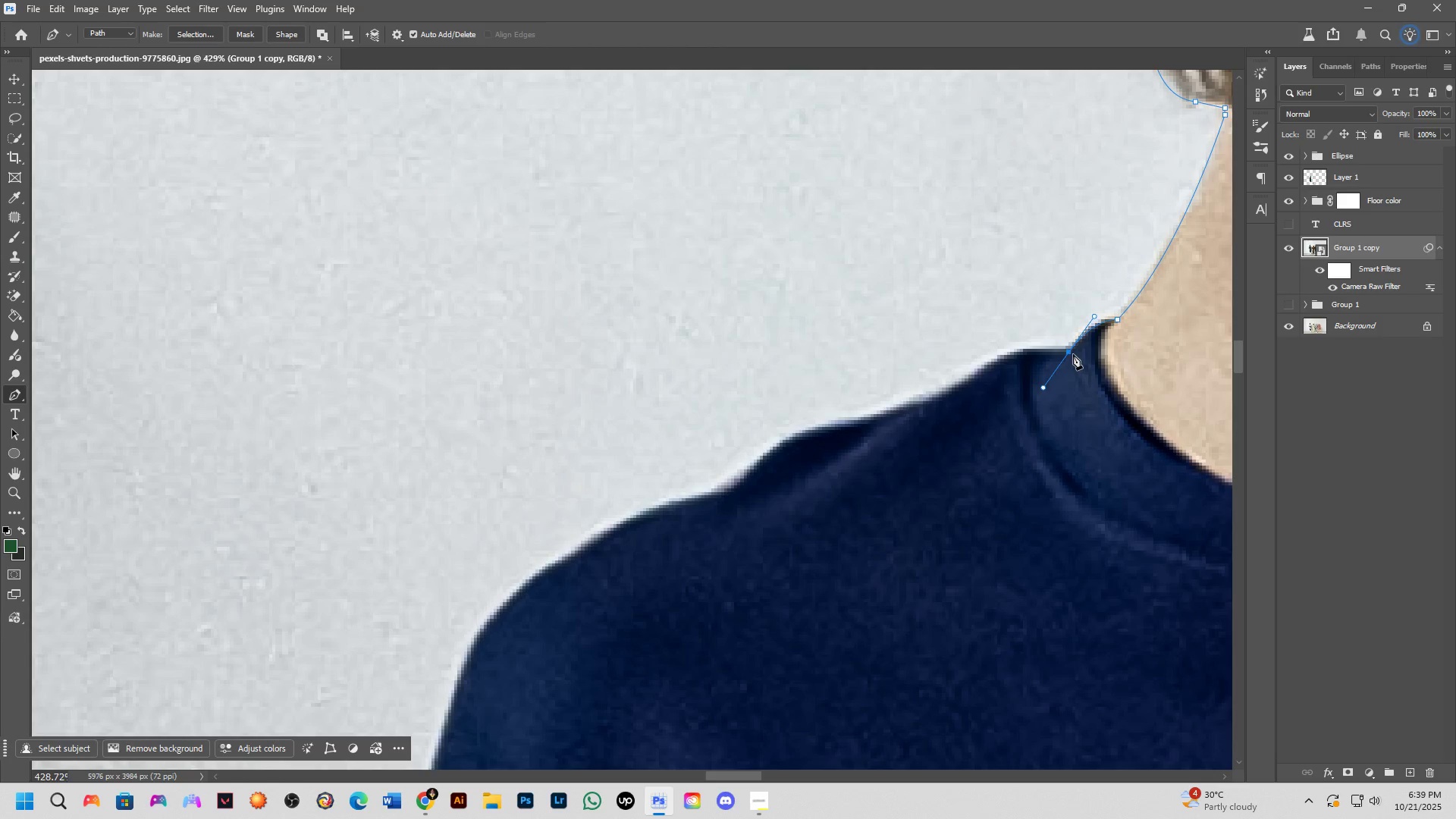 
key(Control+ControlLeft)
 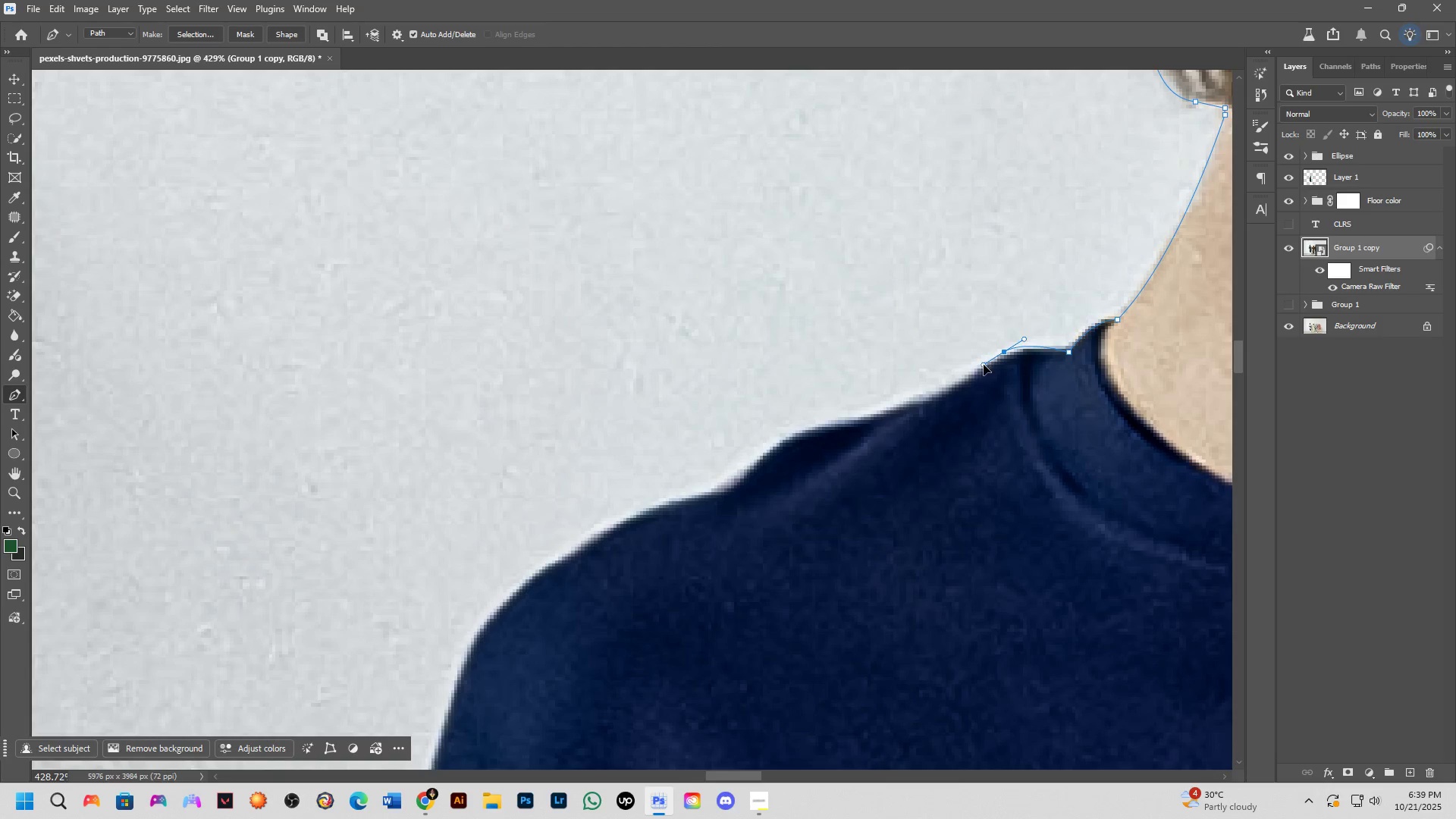 
key(Control+Z)
 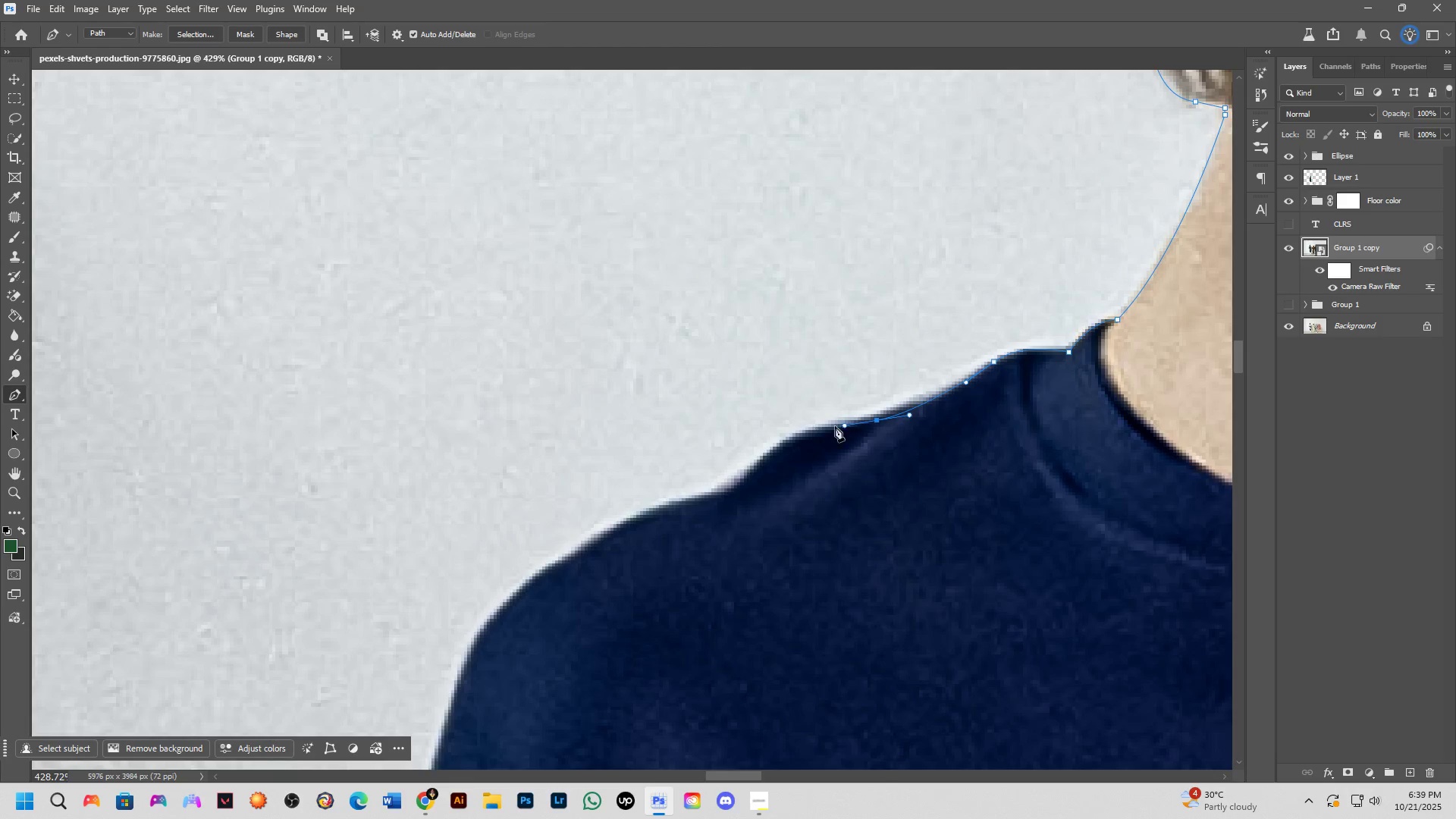 
hold_key(key=Space, duration=0.51)
 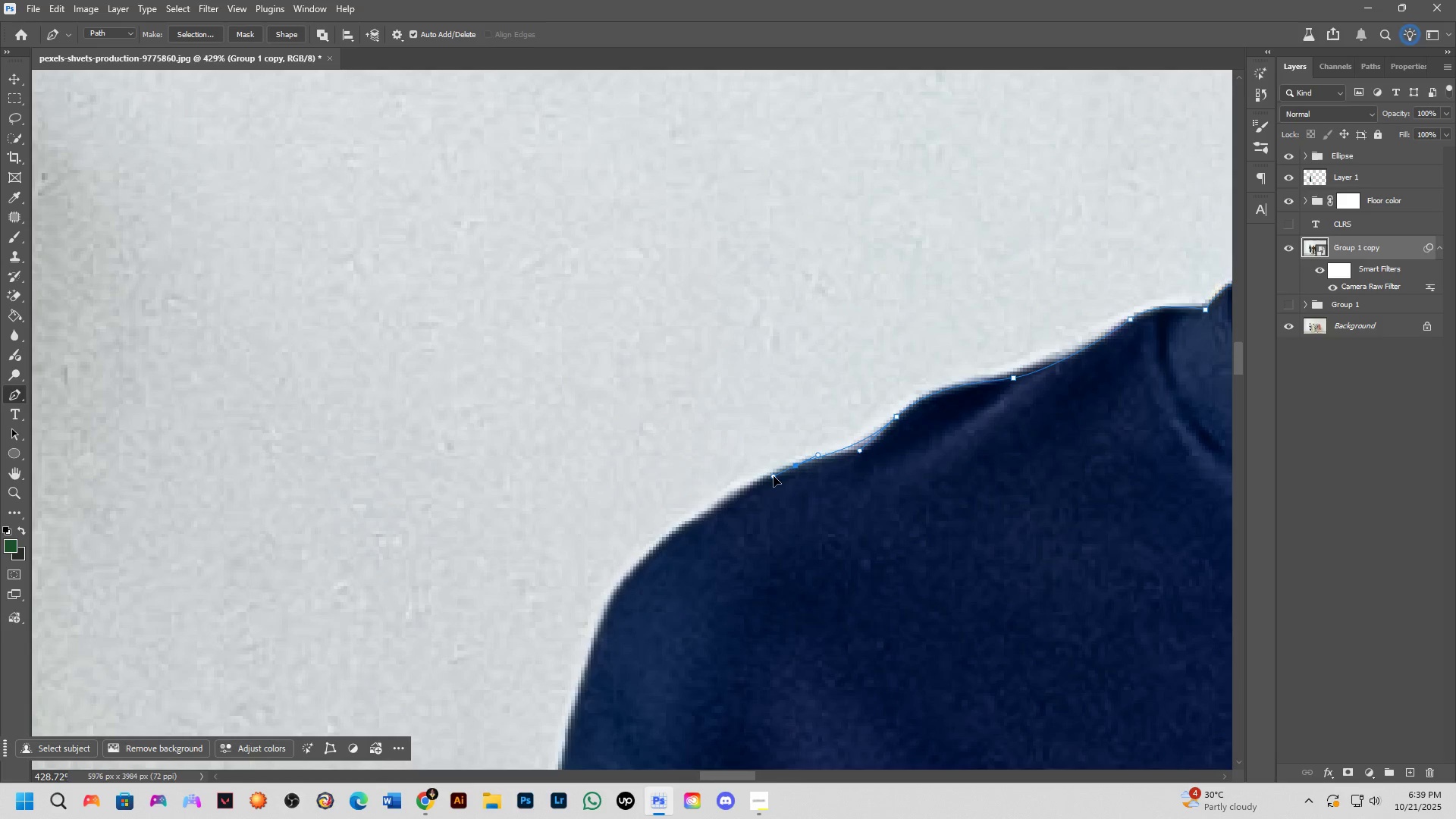 
hold_key(key=Space, duration=0.48)
 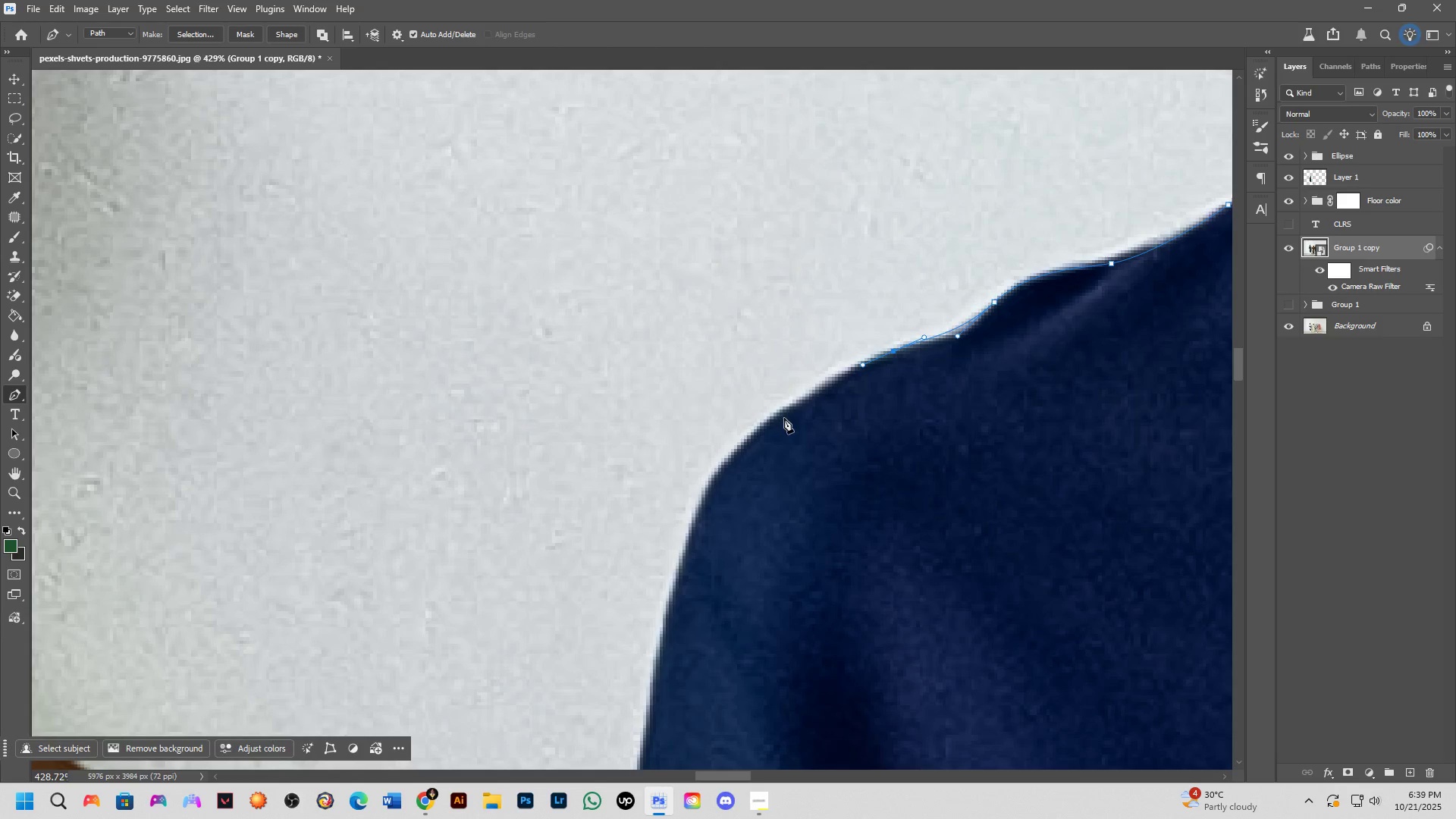 
key(Control+ControlLeft)
 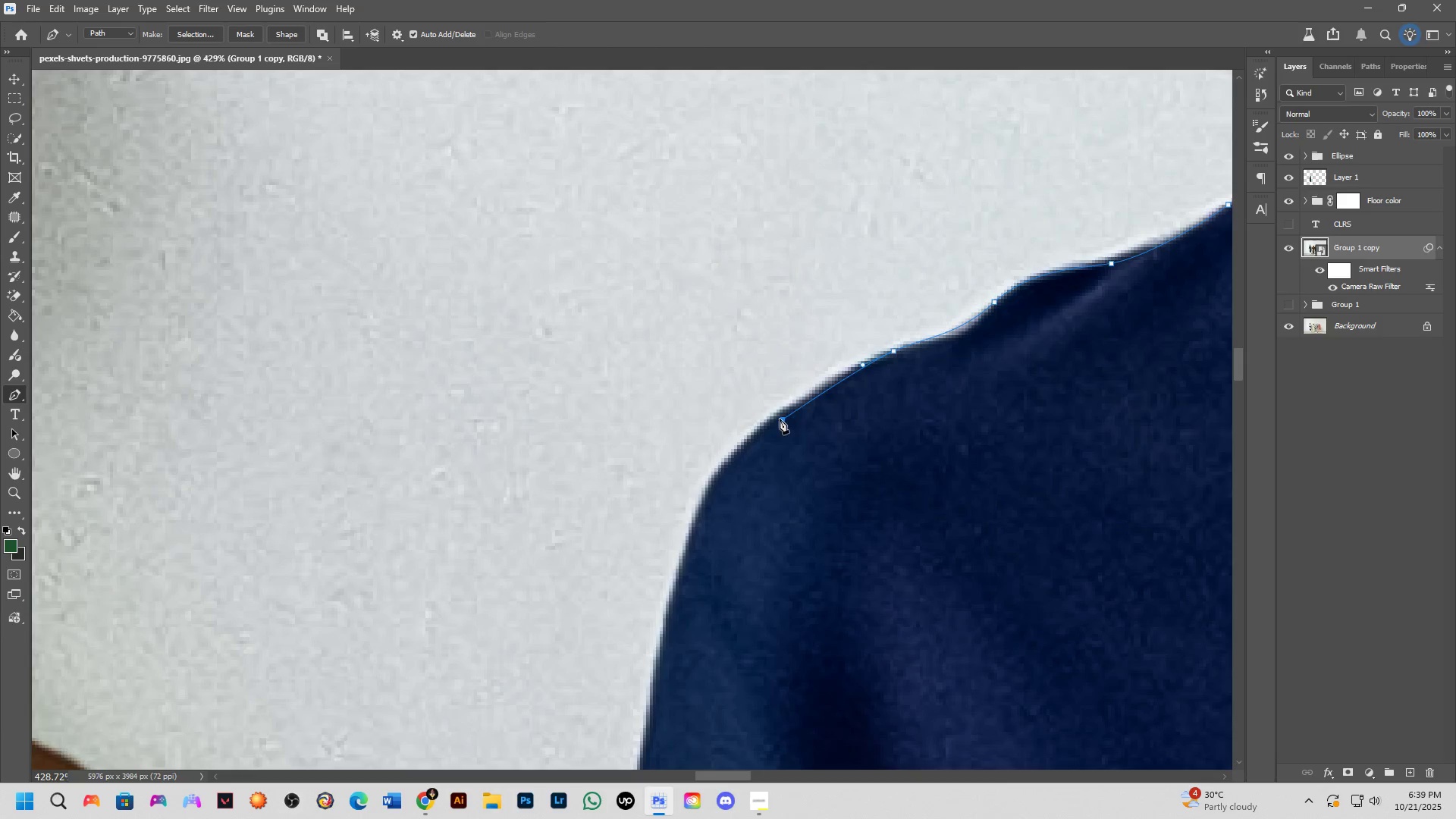 
key(Control+Z)
 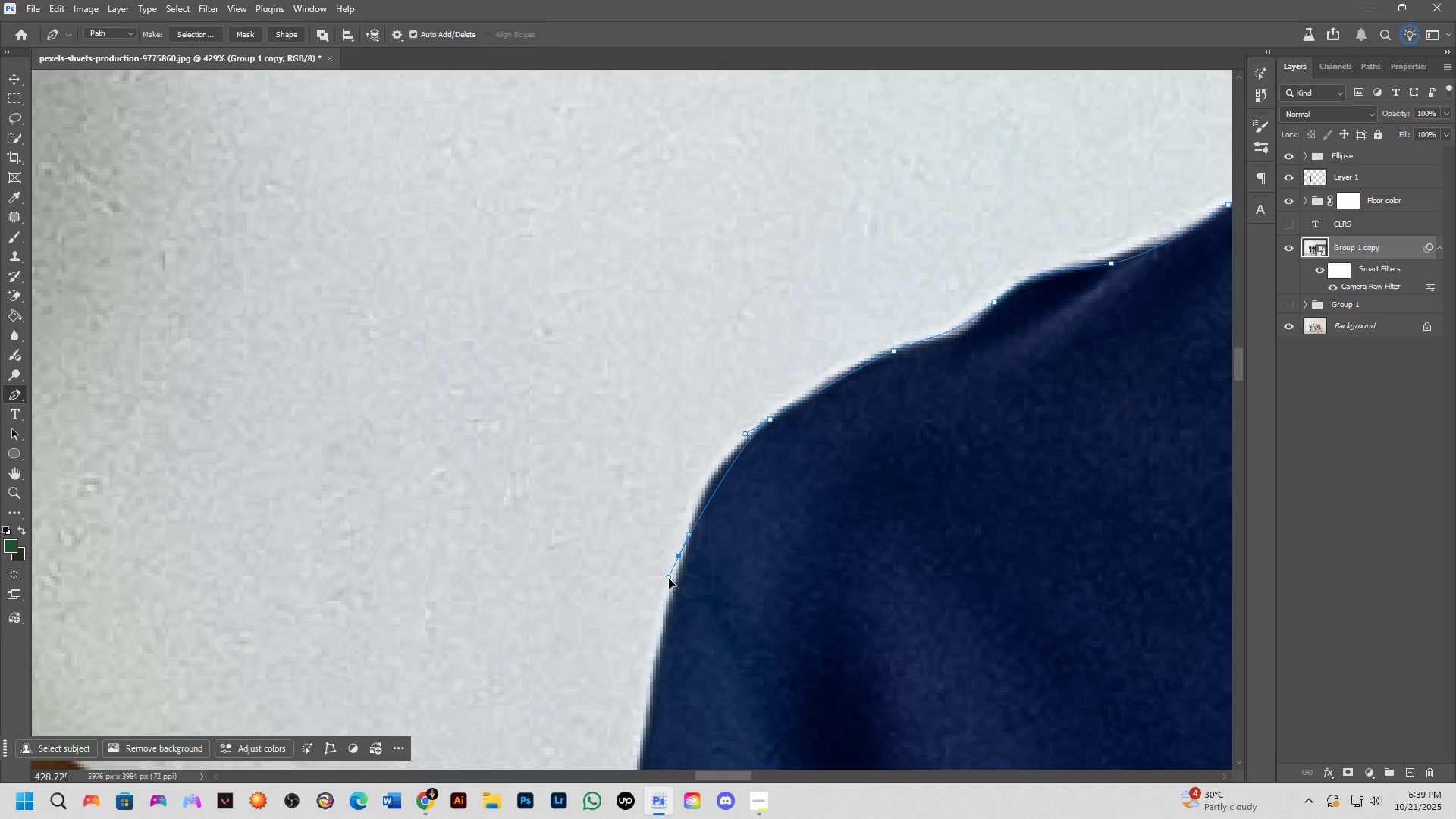 
hold_key(key=Space, duration=0.54)
 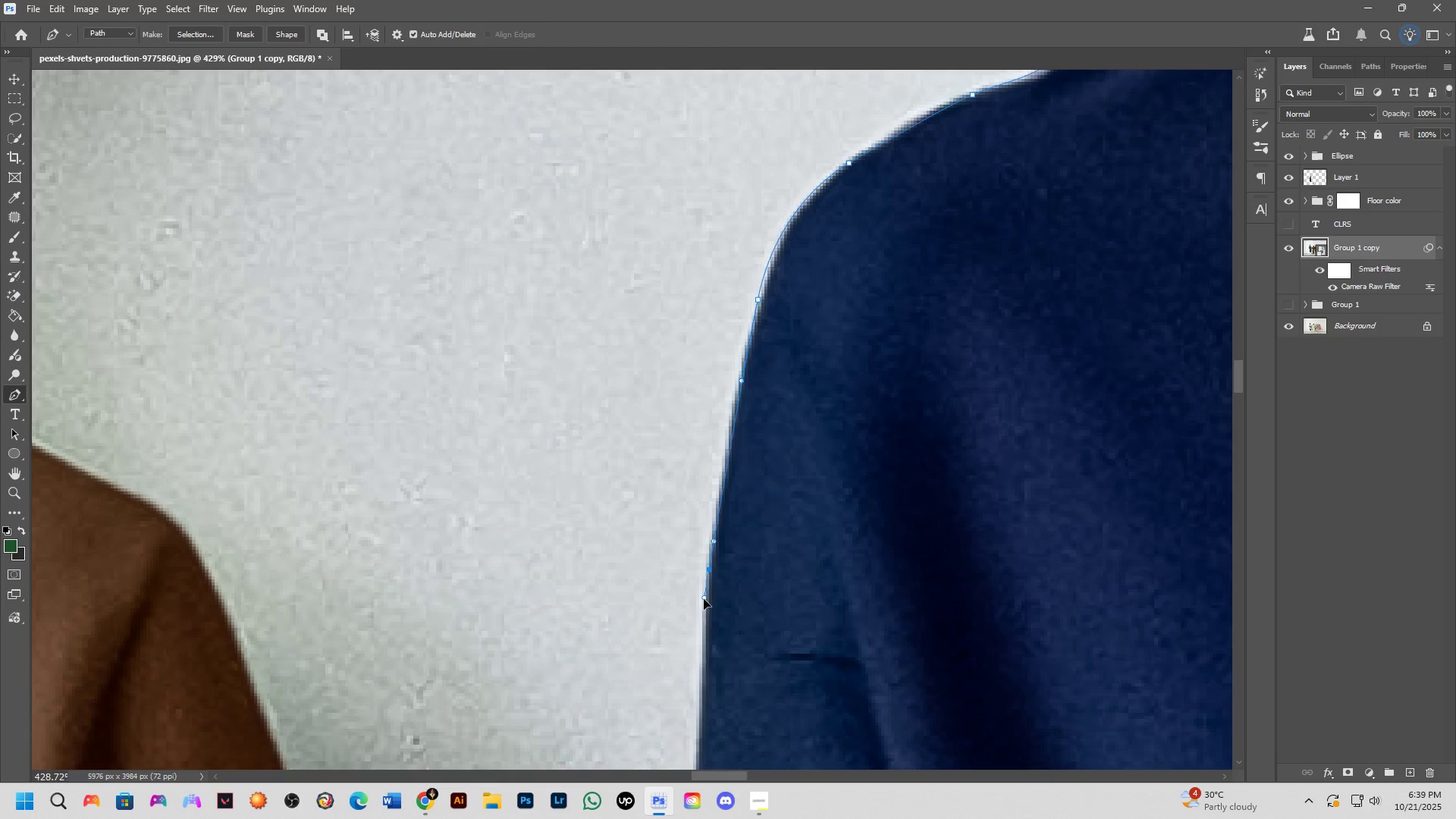 
hold_key(key=Space, duration=0.52)
 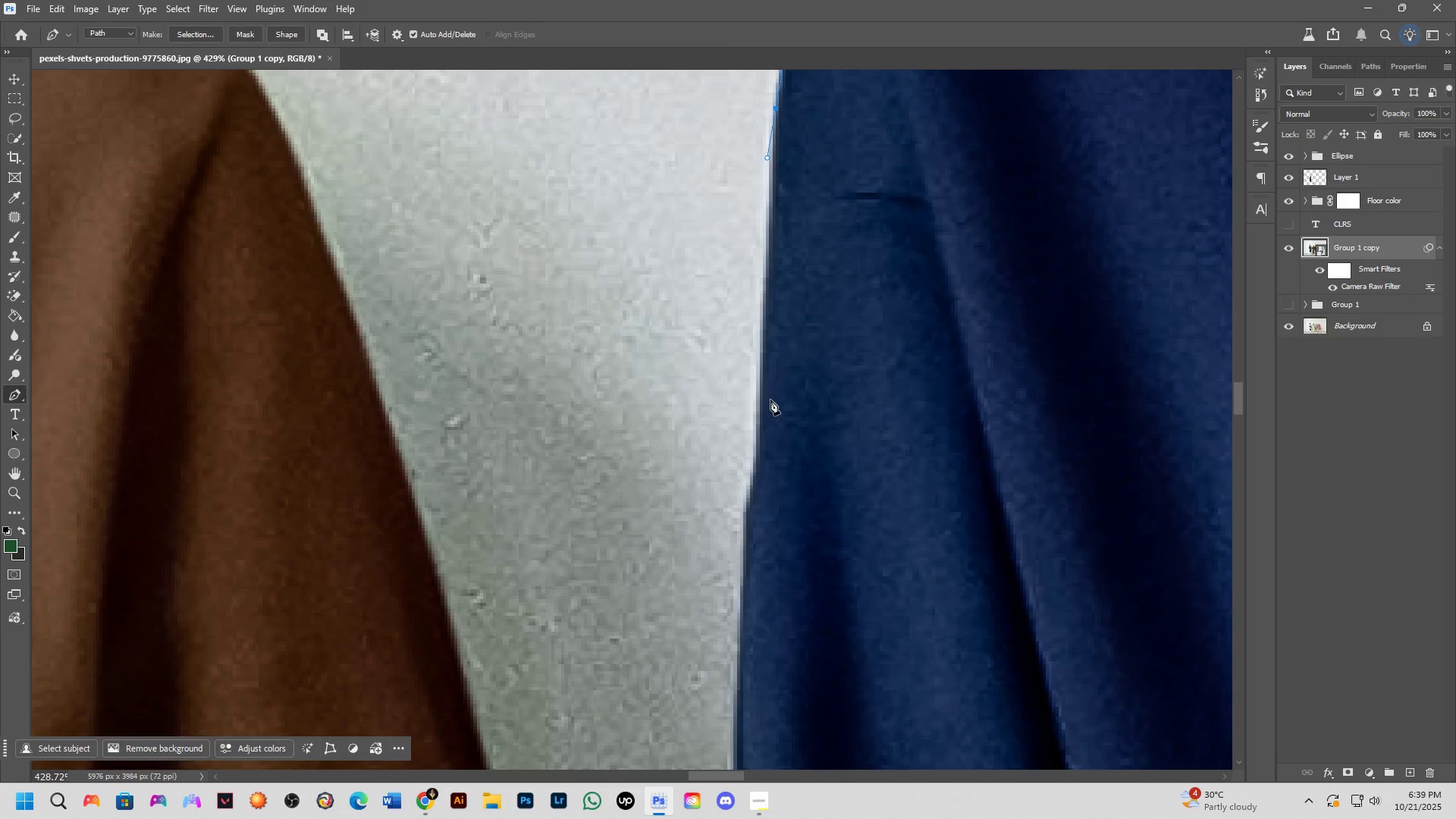 
left_click([758, 445])
 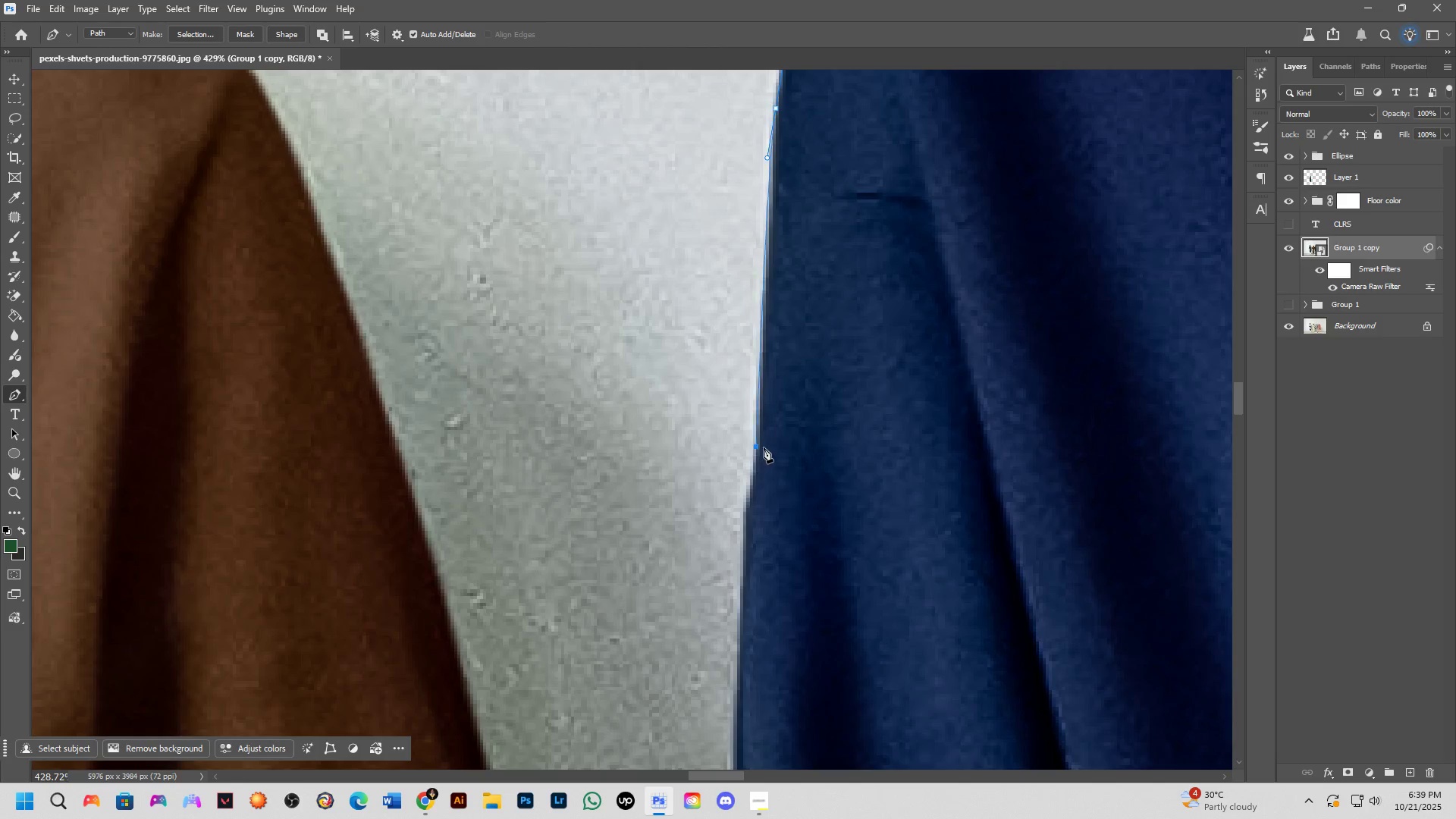 
scroll: coordinate [776, 444], scroll_direction: down, amount: 4.0
 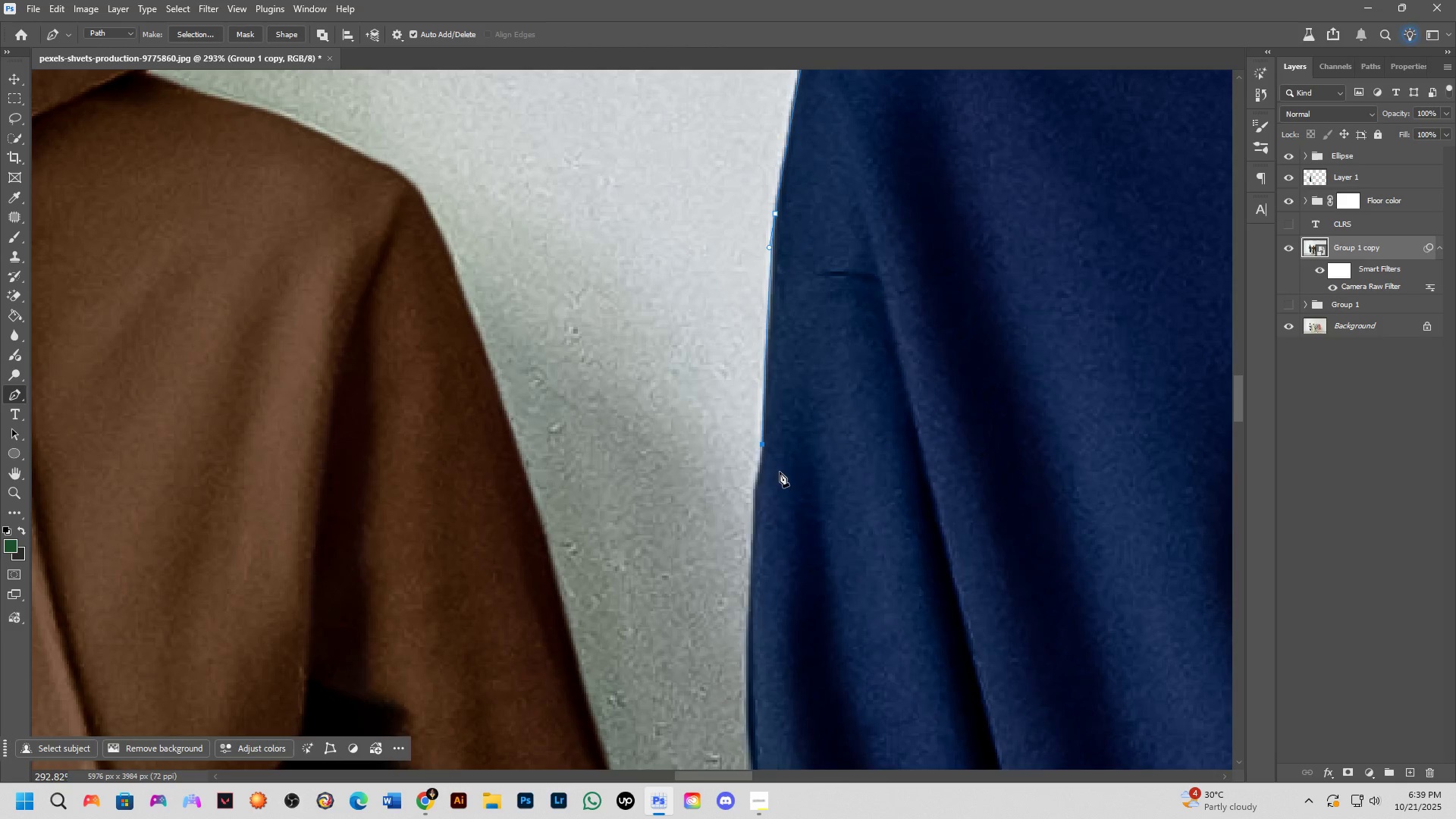 
hold_key(key=Space, duration=0.48)
 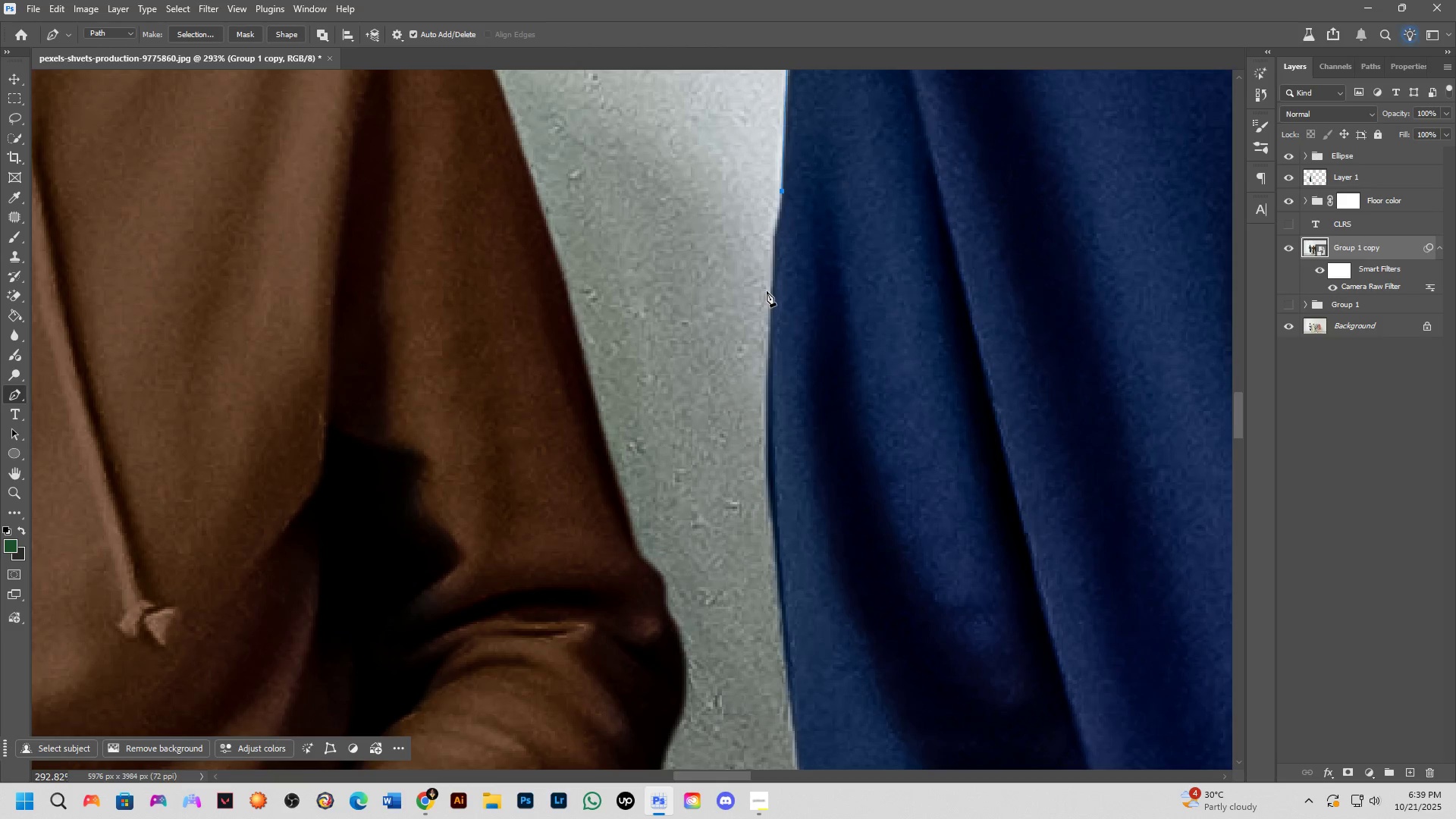 
left_click([773, 238])
 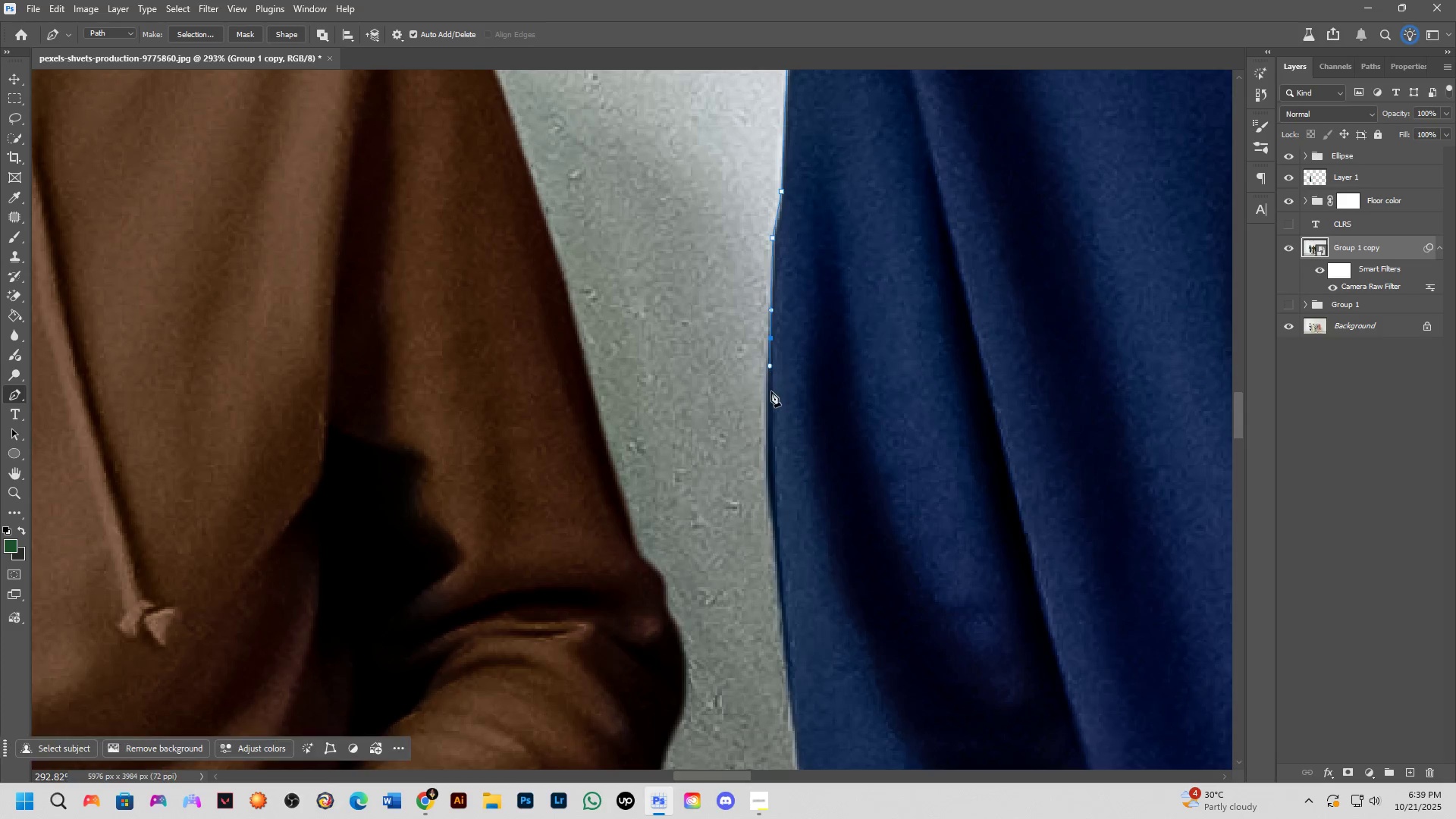 
hold_key(key=Space, duration=0.44)
 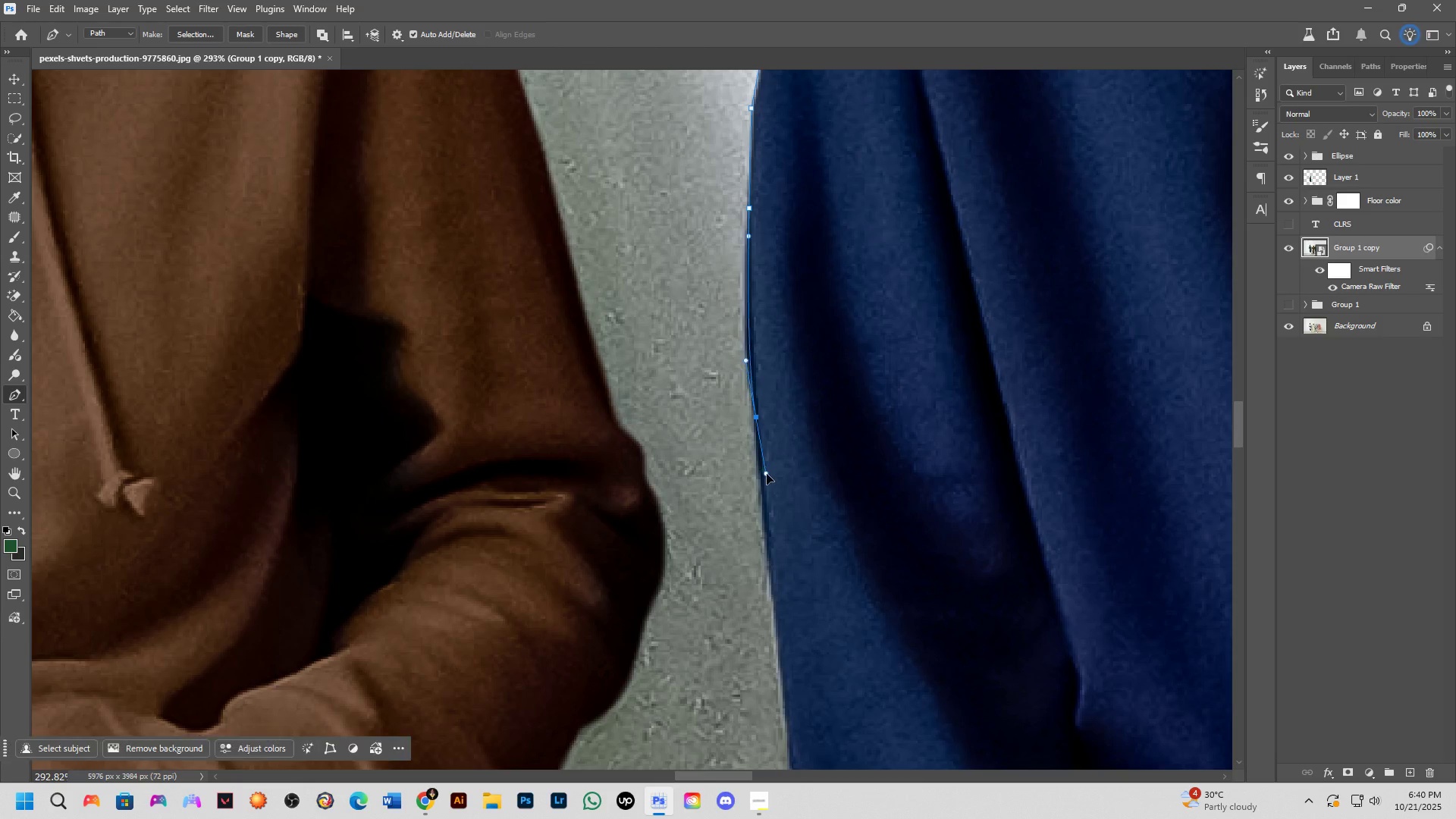 
hold_key(key=Space, duration=0.51)
 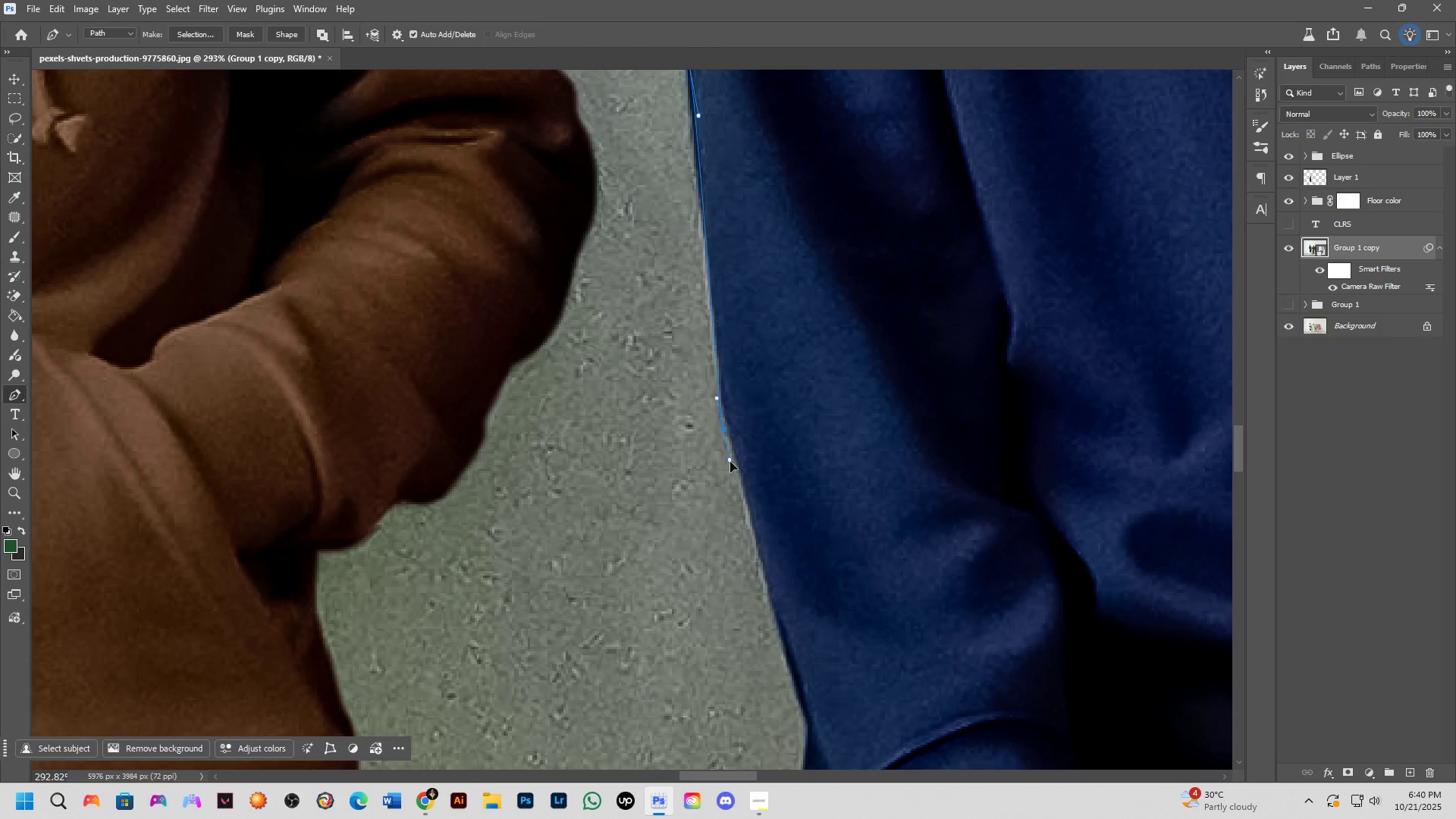 
hold_key(key=Space, duration=0.47)
 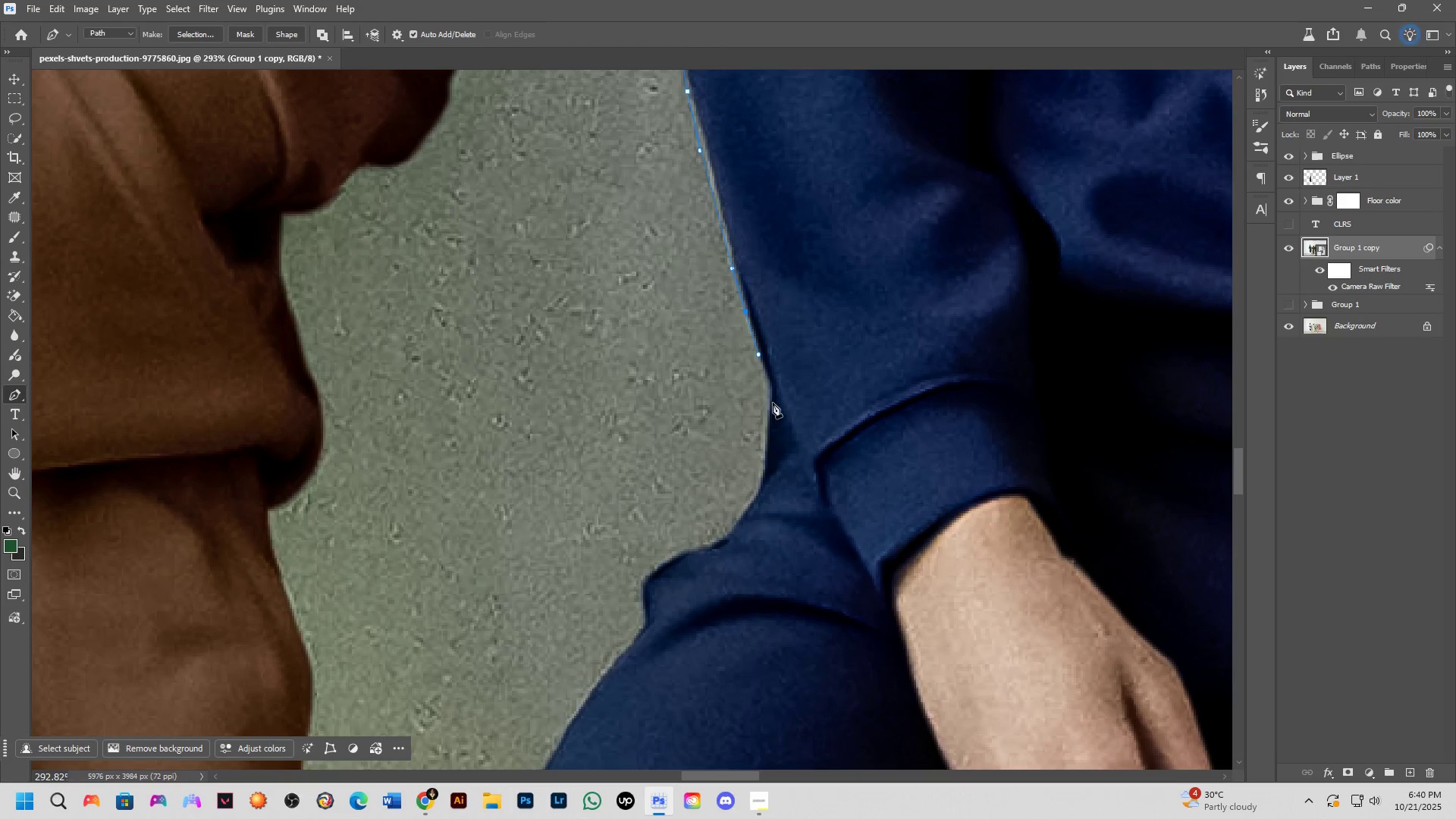 
key(Control+ControlLeft)
 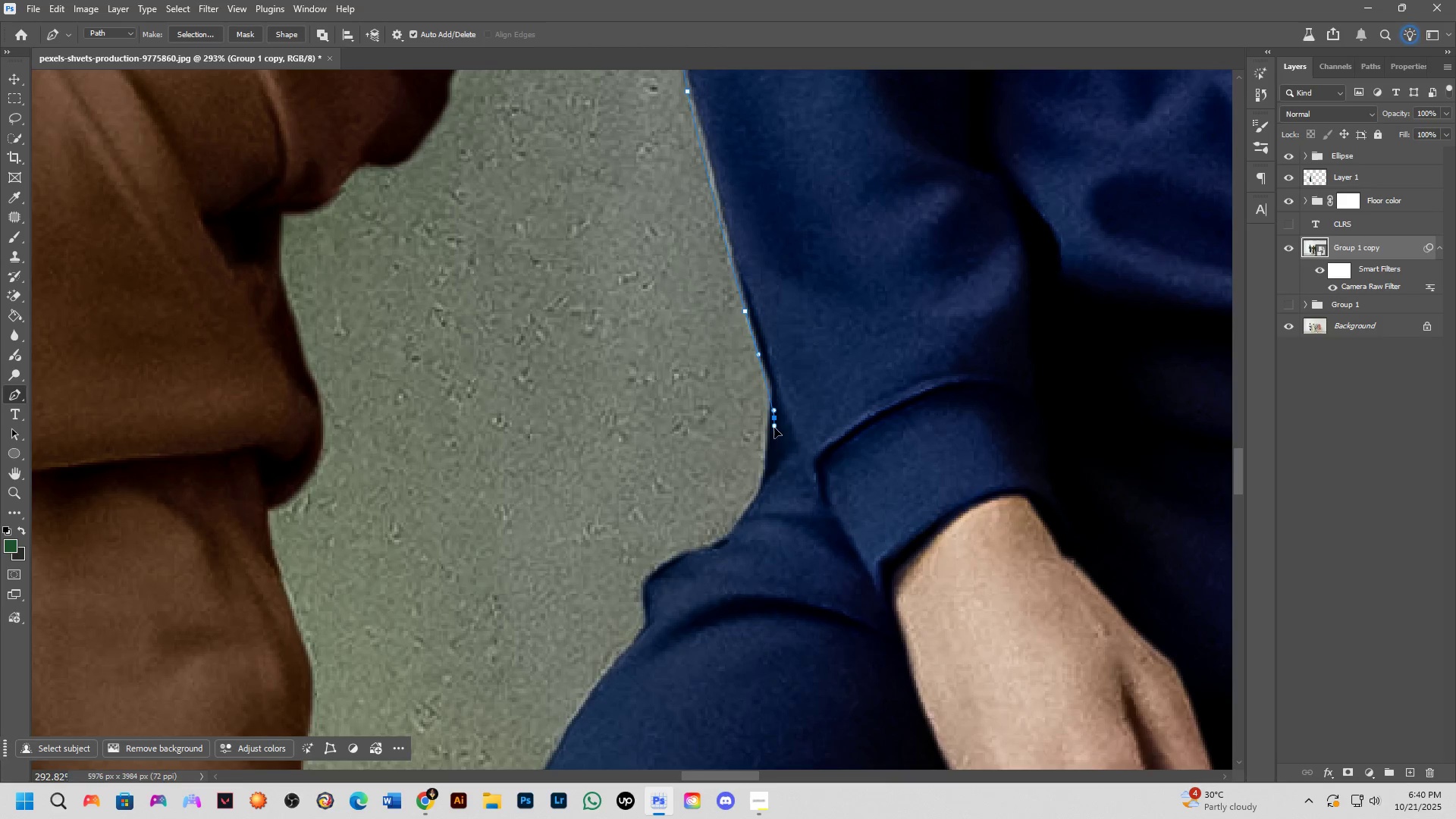 
key(Control+Z)
 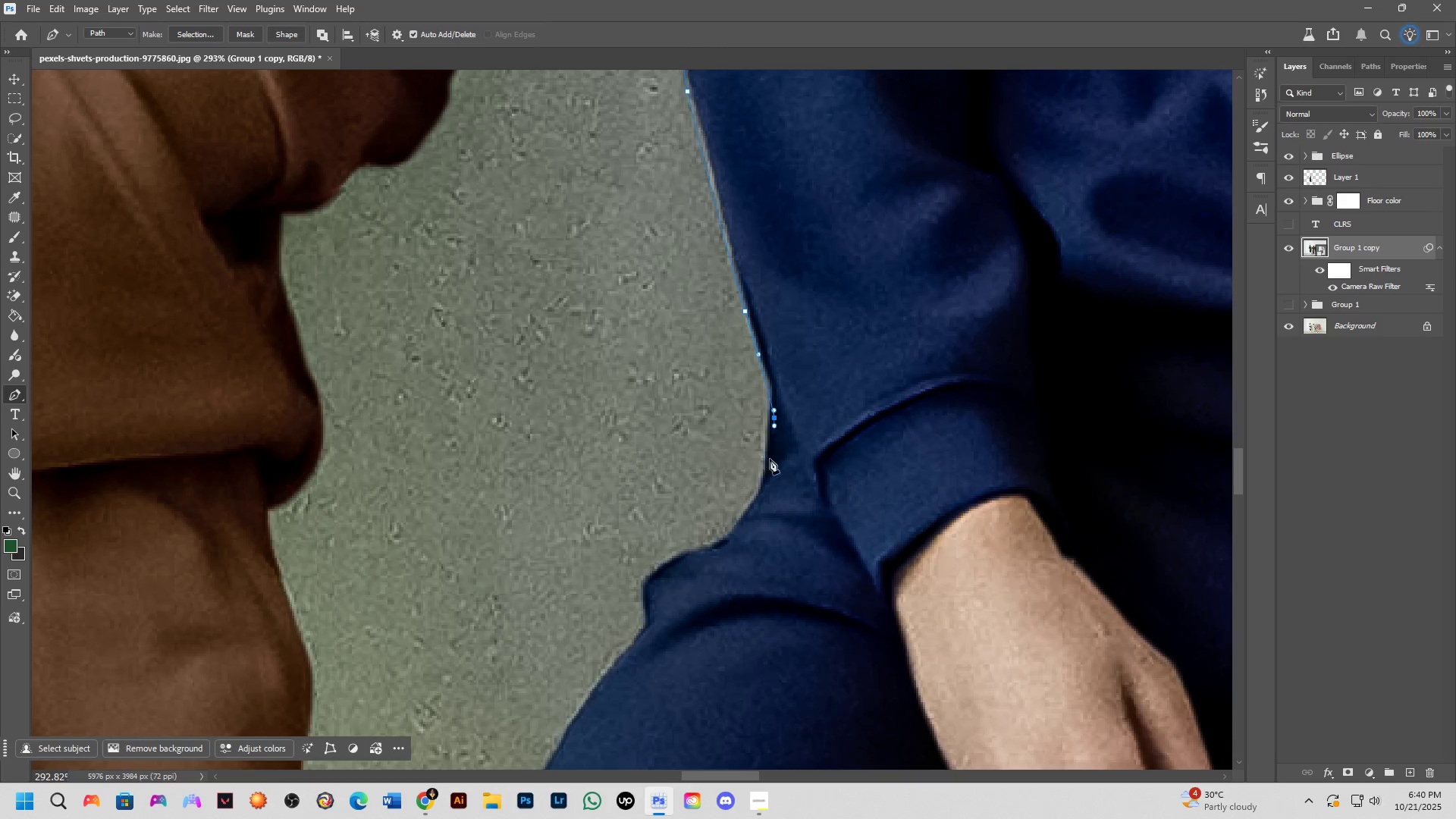 
left_click([773, 398])
 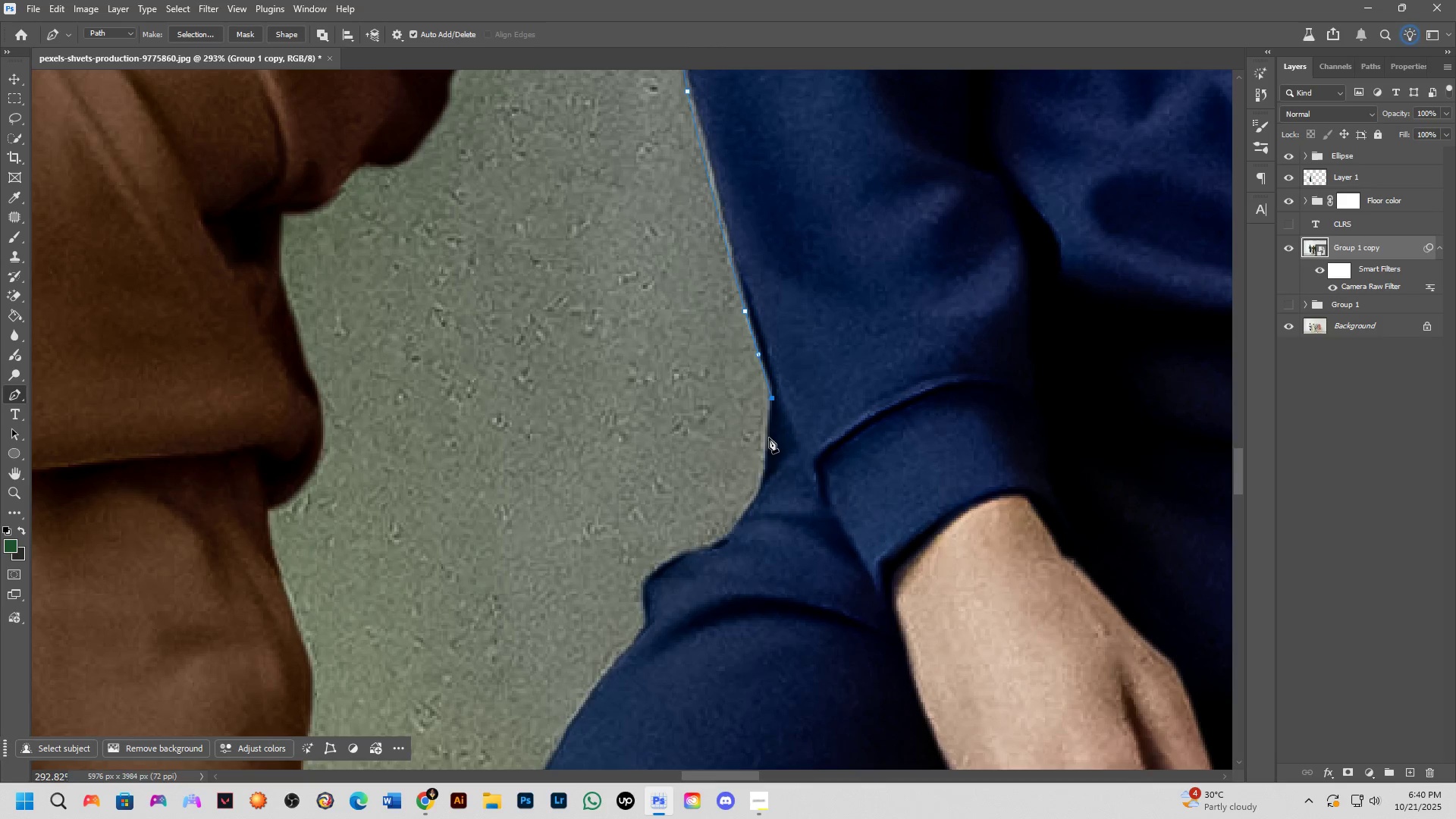 
left_click([757, 500])
 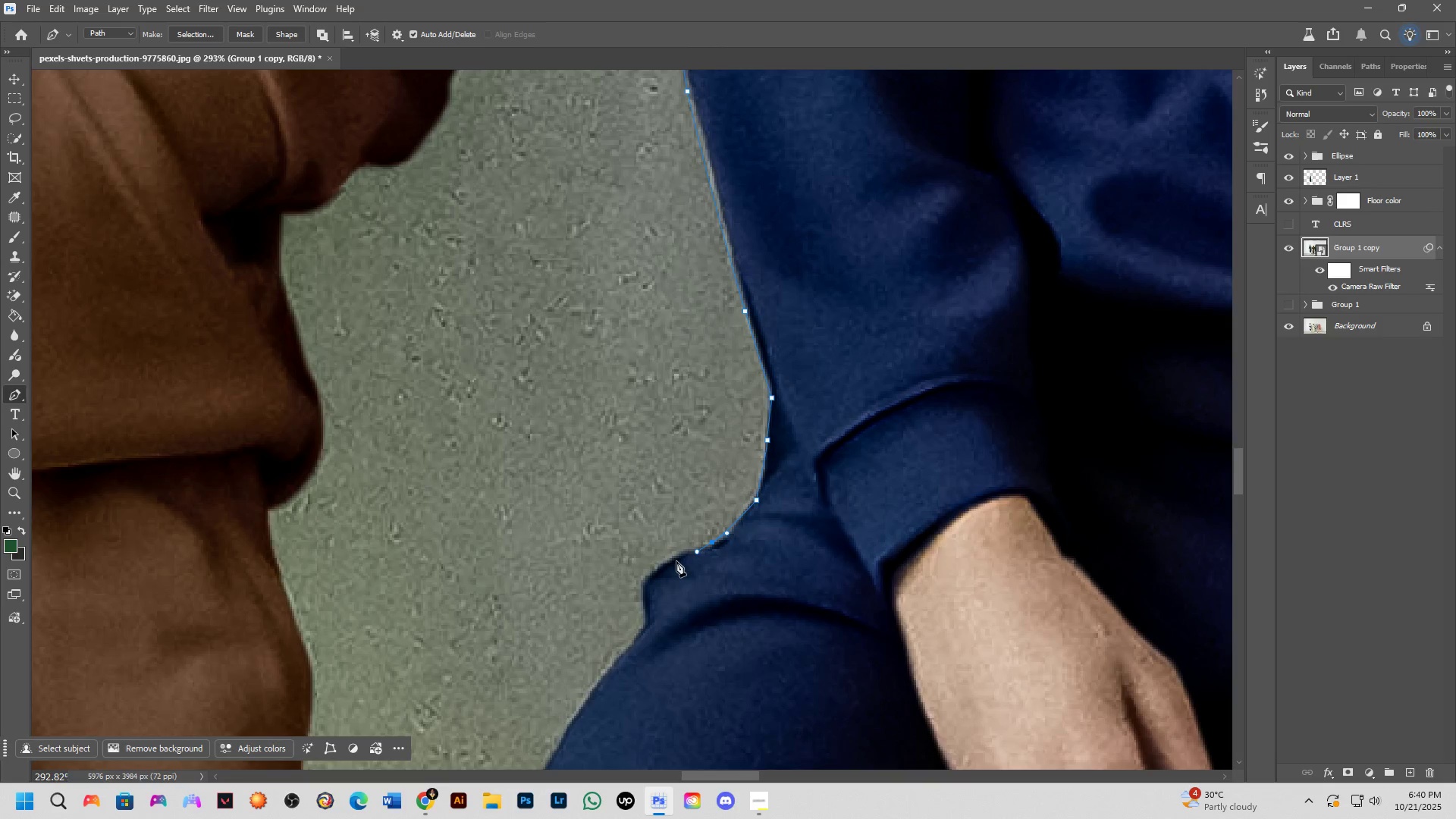 
hold_key(key=Space, duration=0.52)
 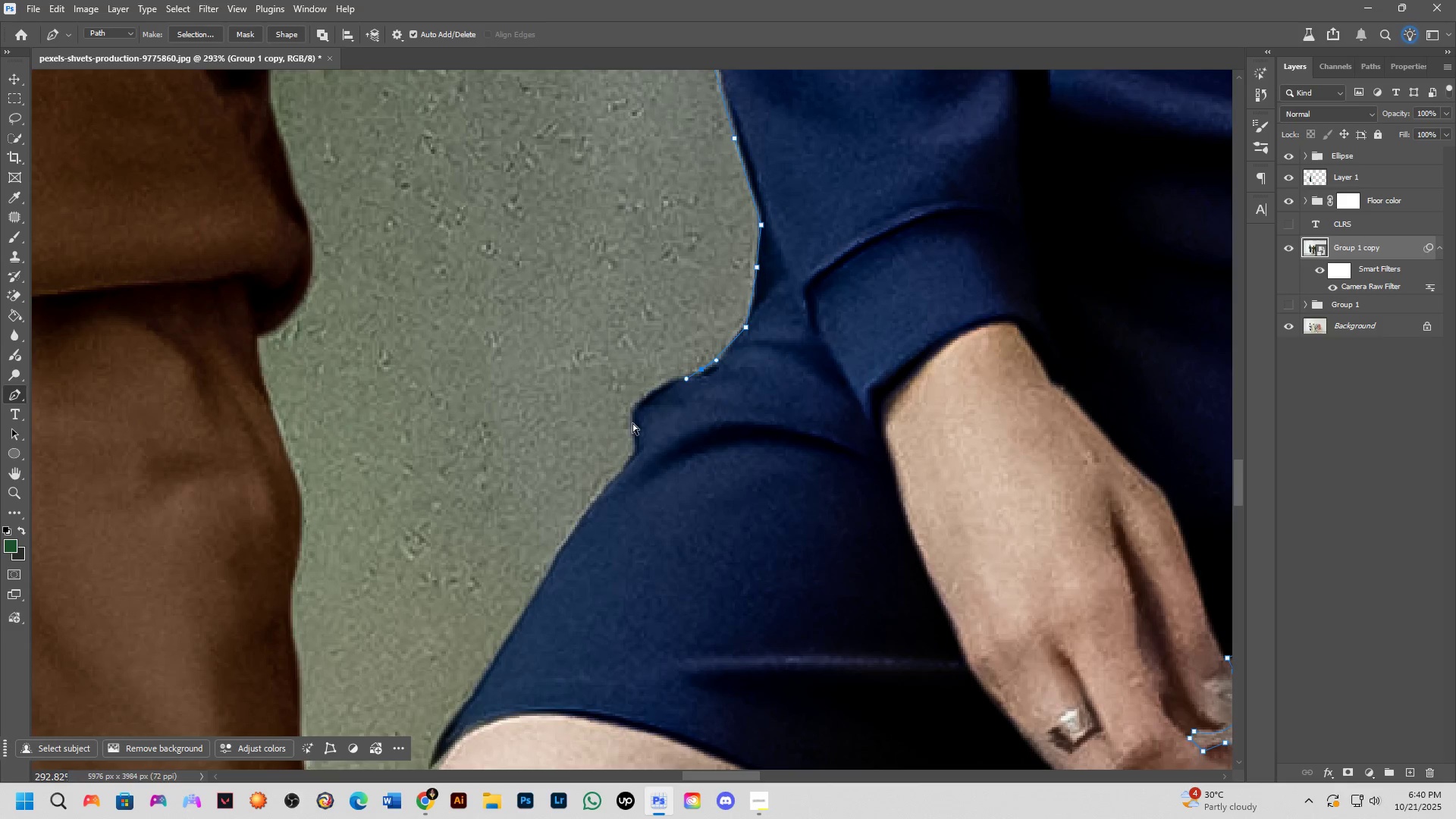 
key(Control+ControlLeft)
 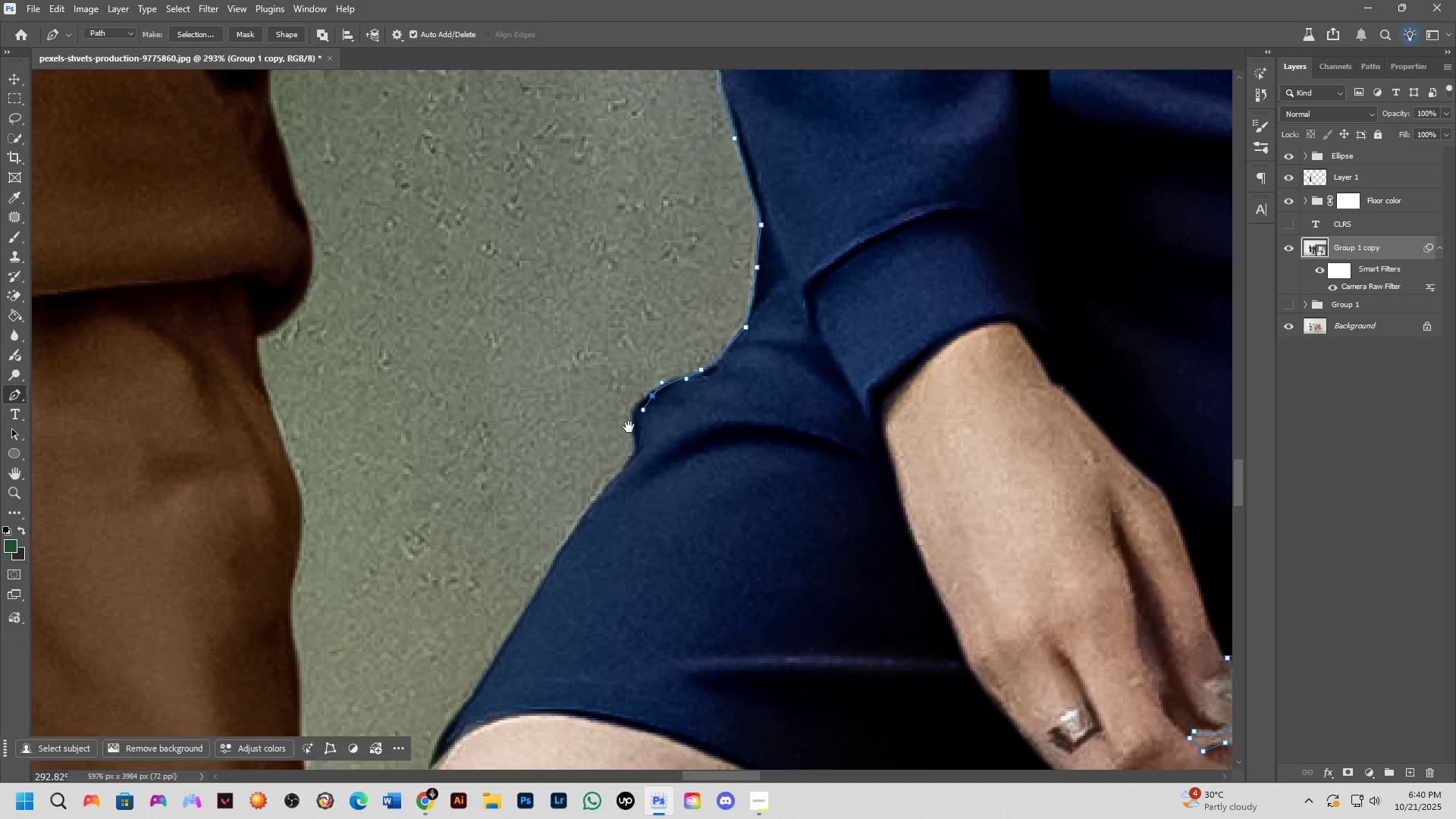 
key(Control+Z)
 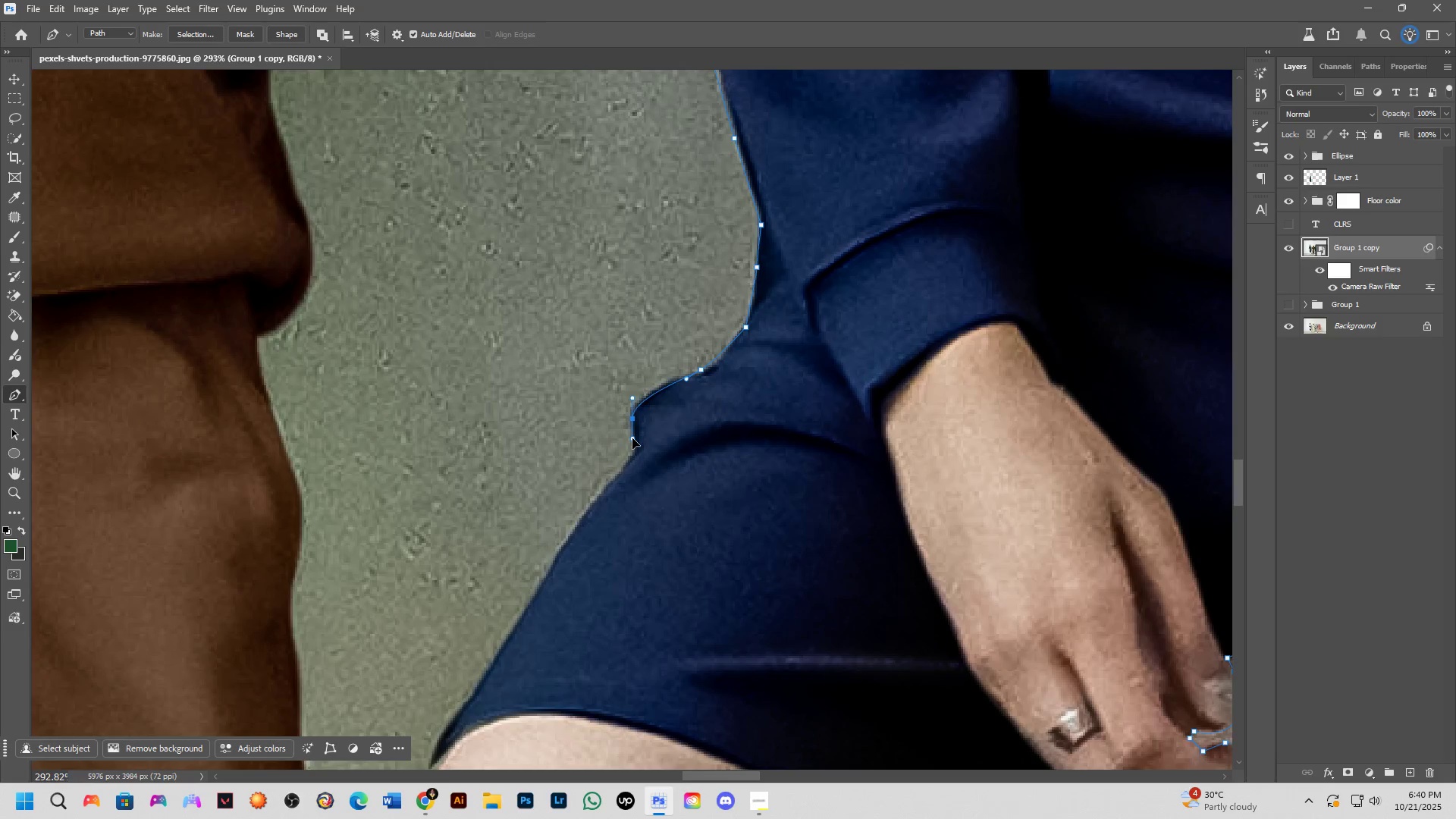 
left_click([633, 456])
 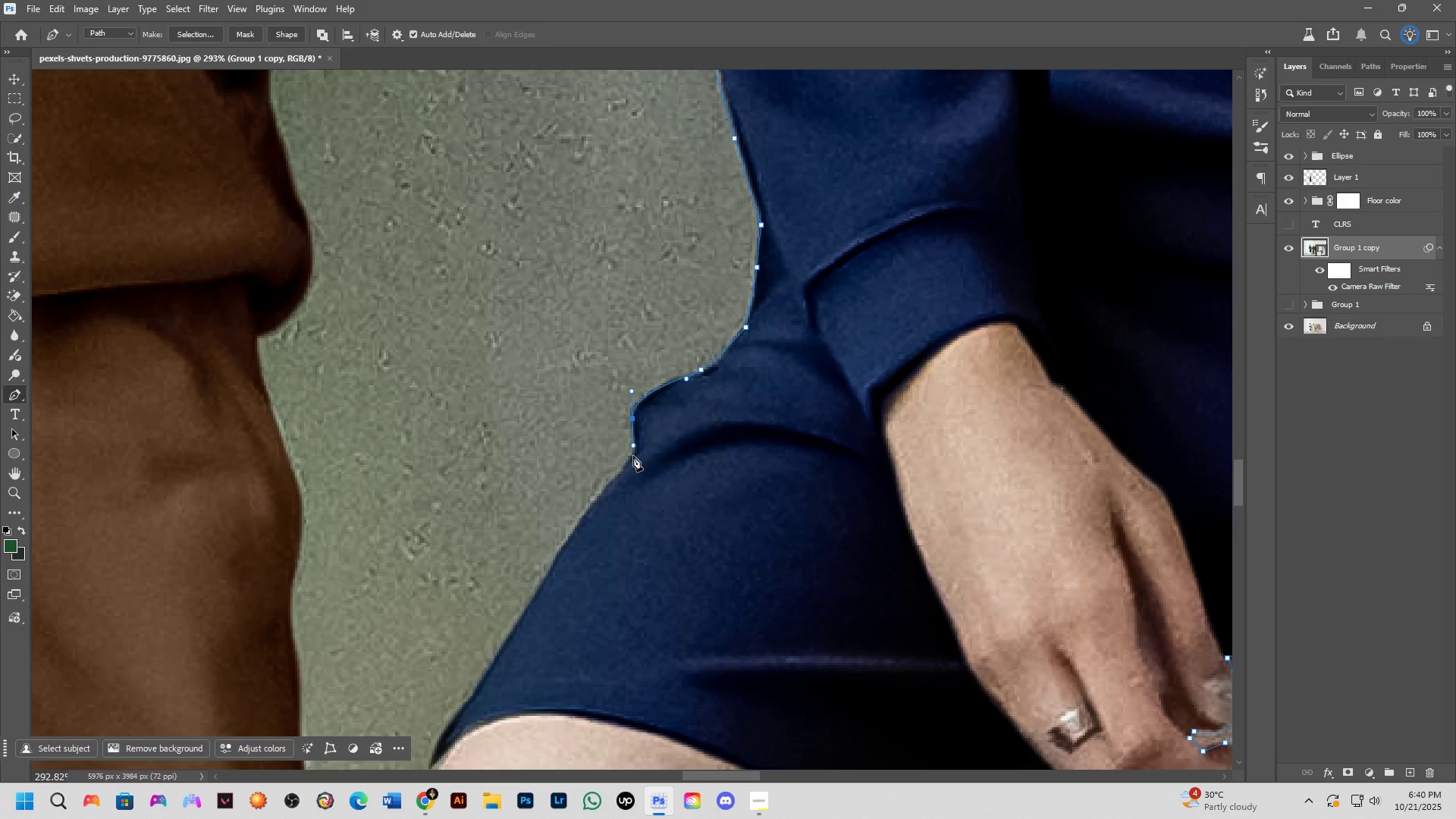 
hold_key(key=Space, duration=0.51)
 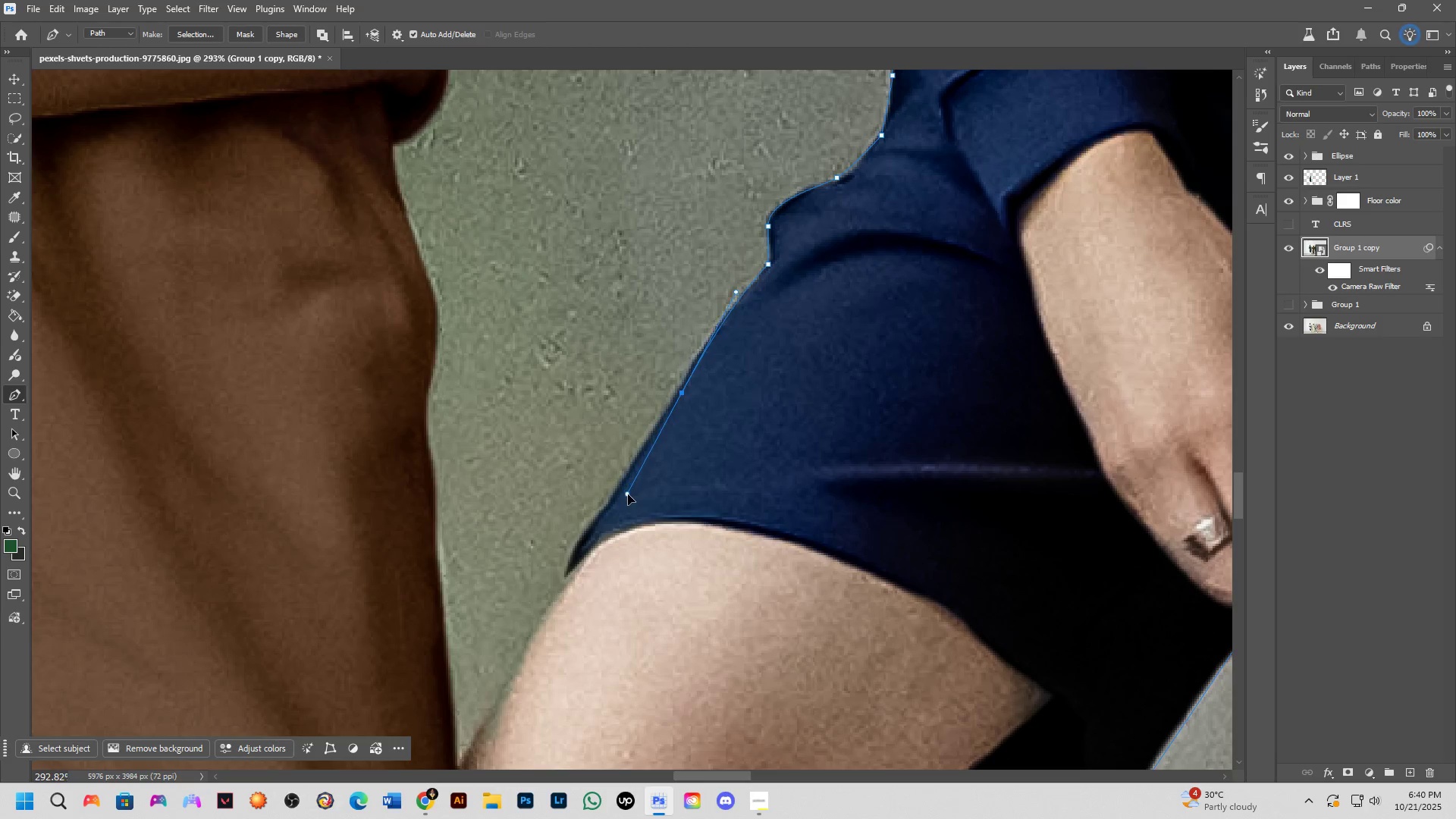 
hold_key(key=AltLeft, duration=0.69)
 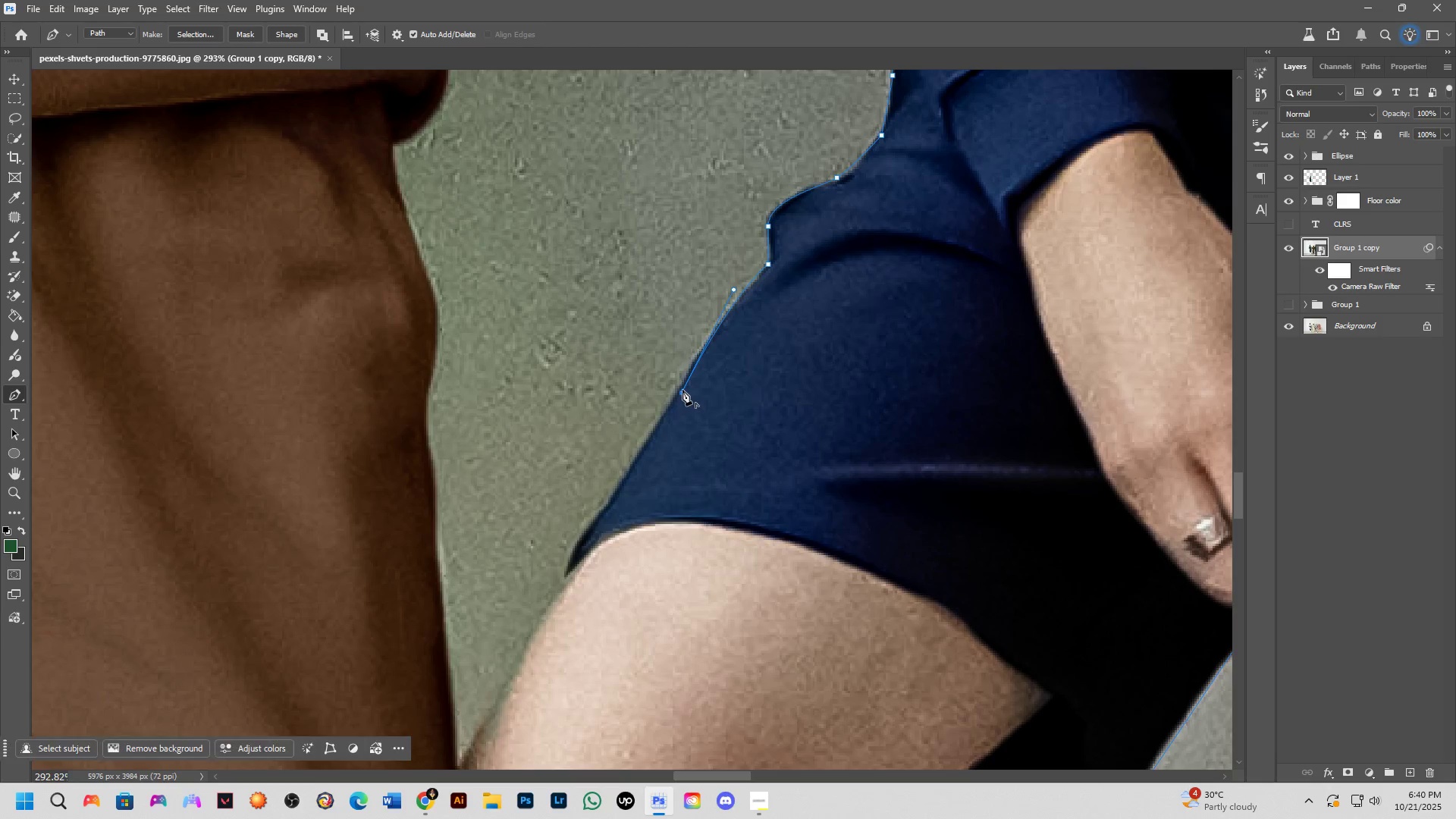 
hold_key(key=ControlLeft, duration=0.56)
 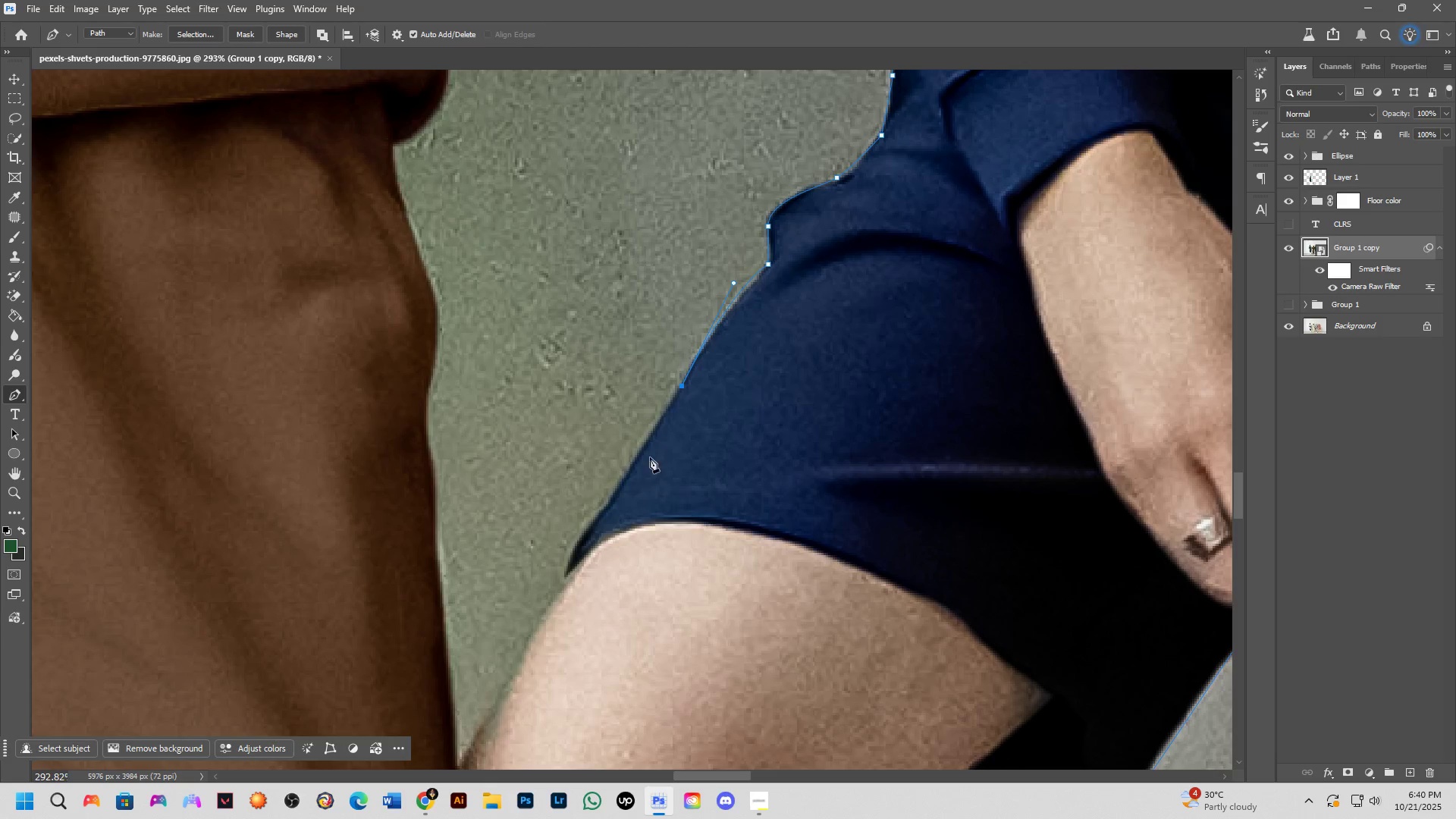 
left_click([614, 497])
 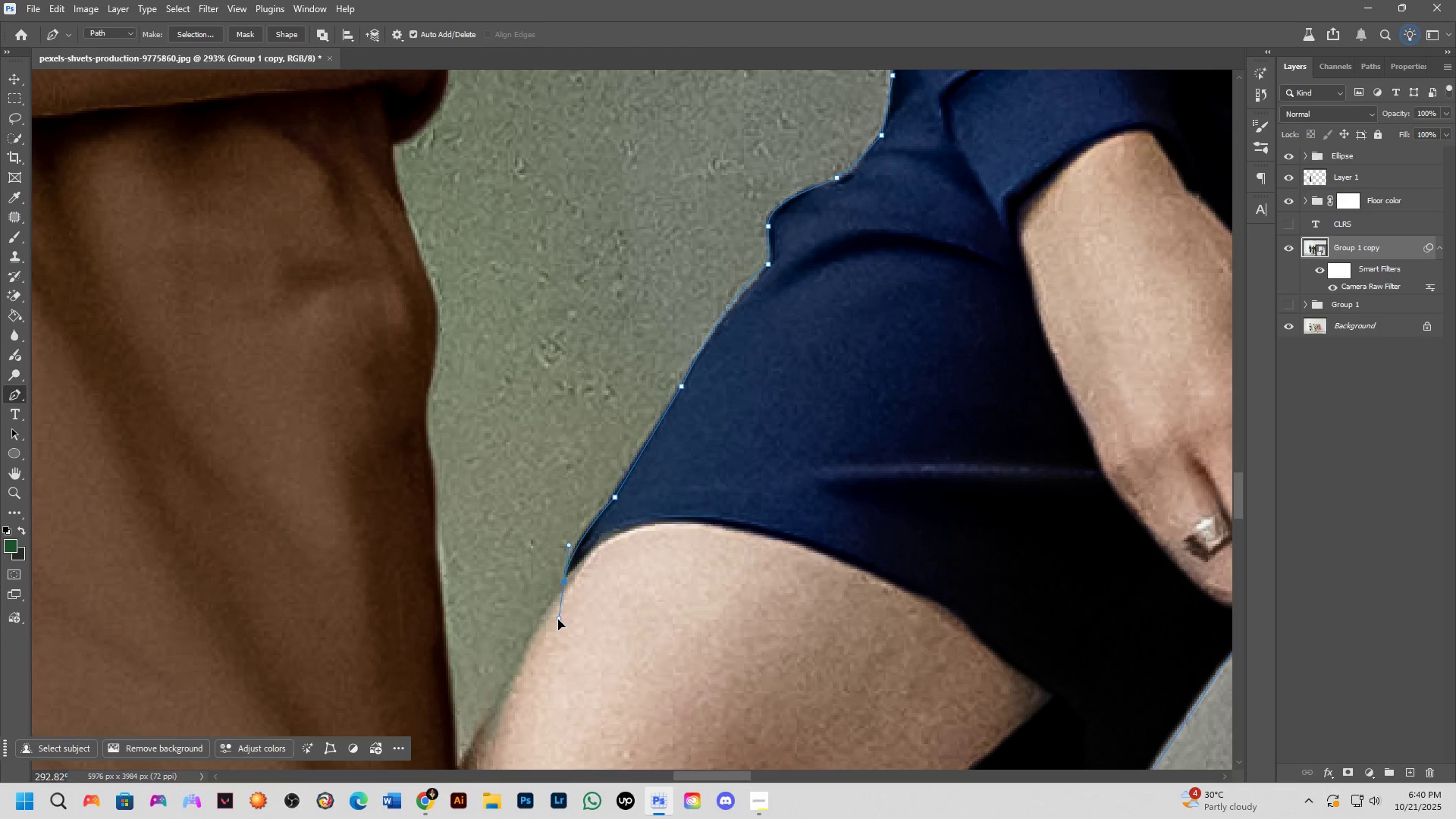 
hold_key(key=AltLeft, duration=0.62)
 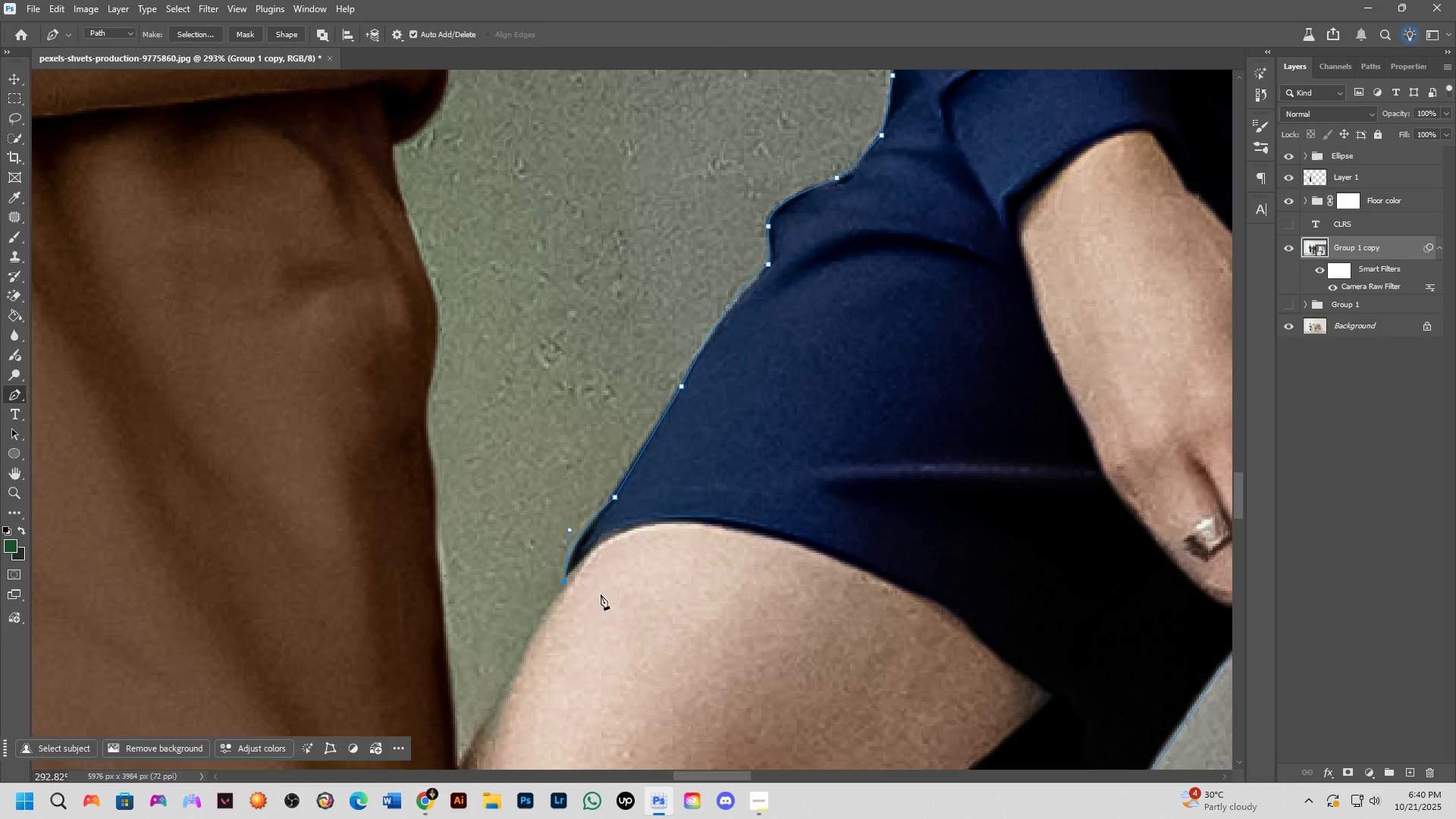 
hold_key(key=Space, duration=0.53)
 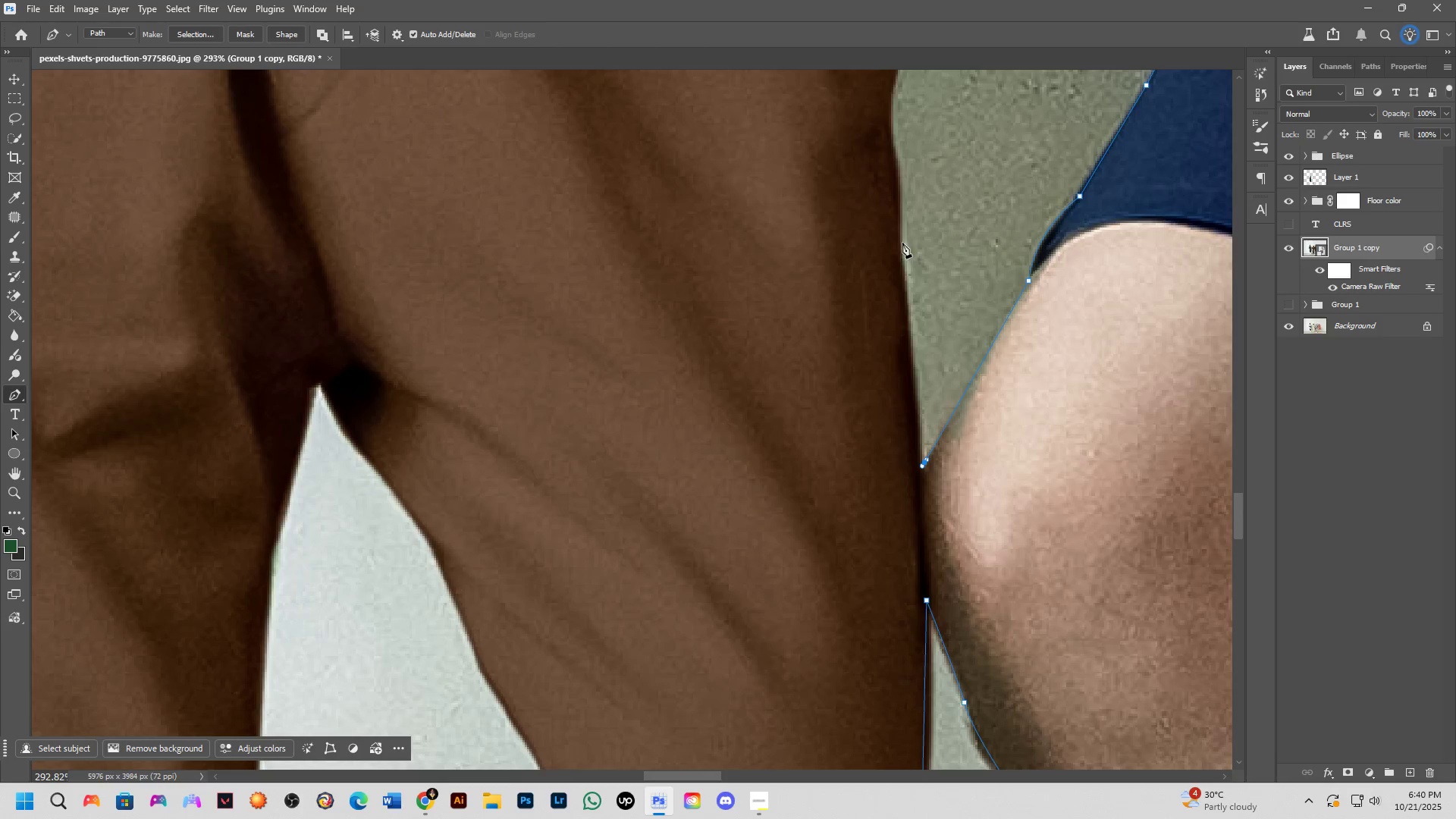 
hold_key(key=Space, duration=0.47)
 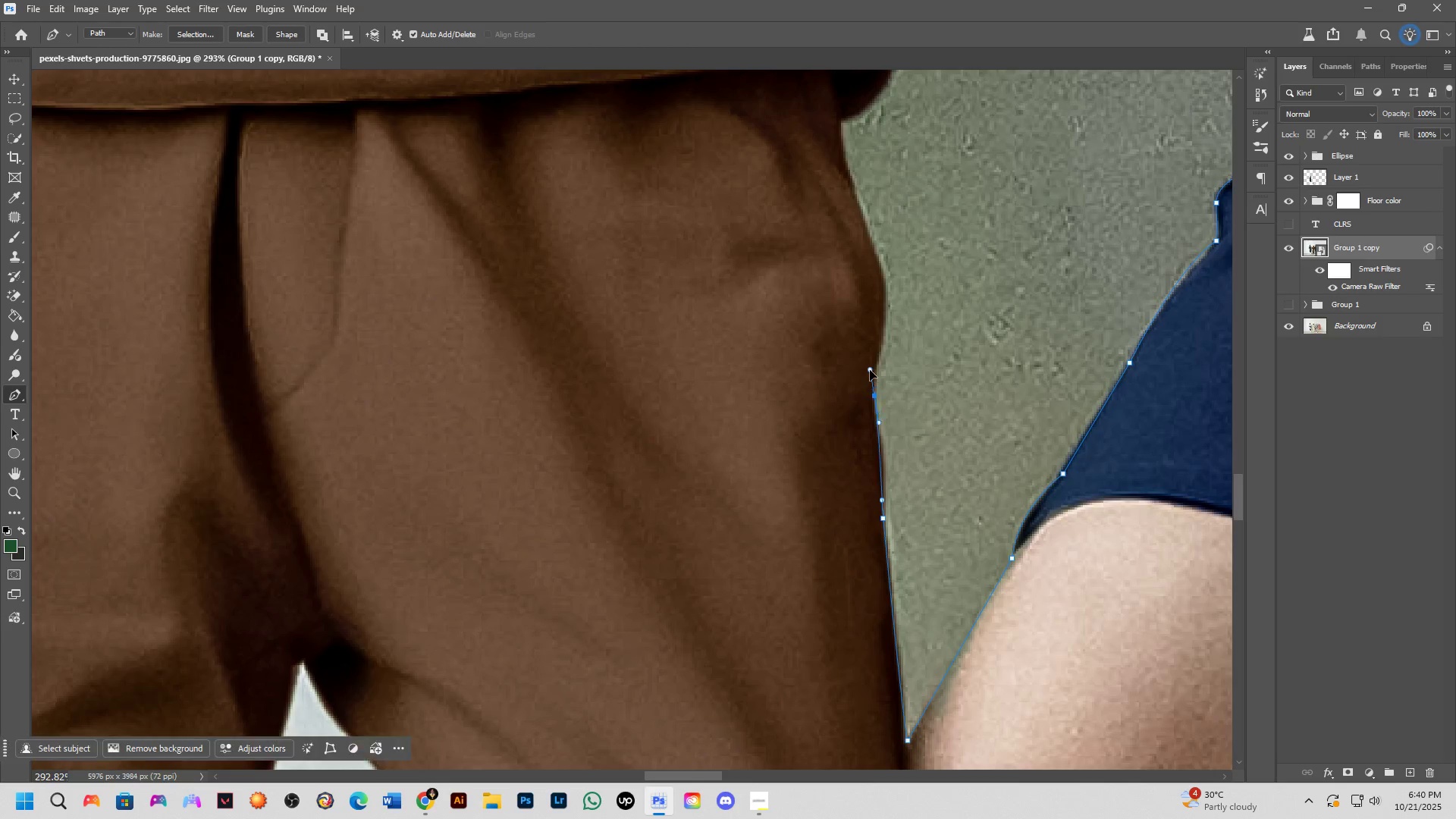 
left_click([886, 319])
 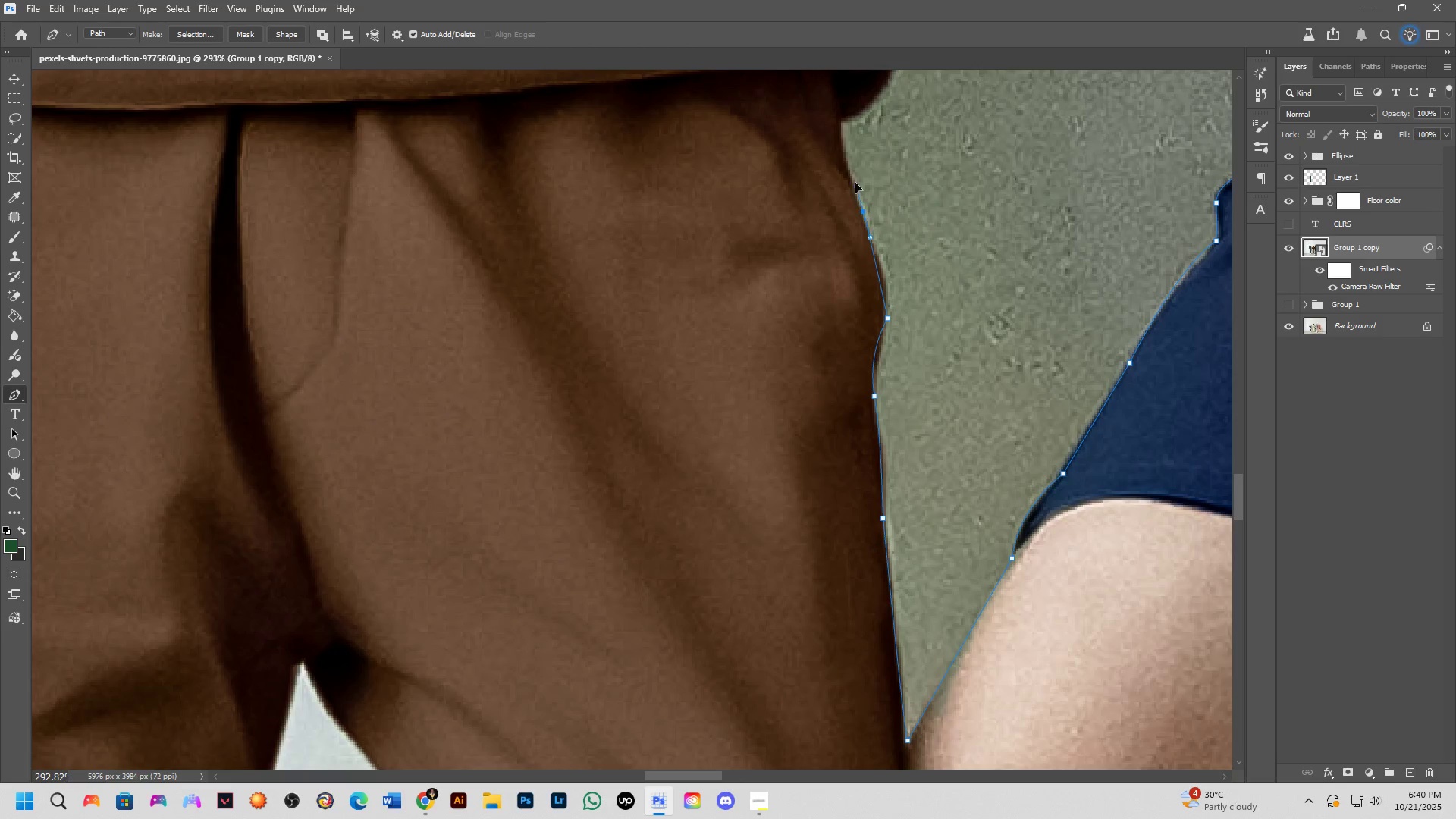 
key(Control+ControlLeft)
 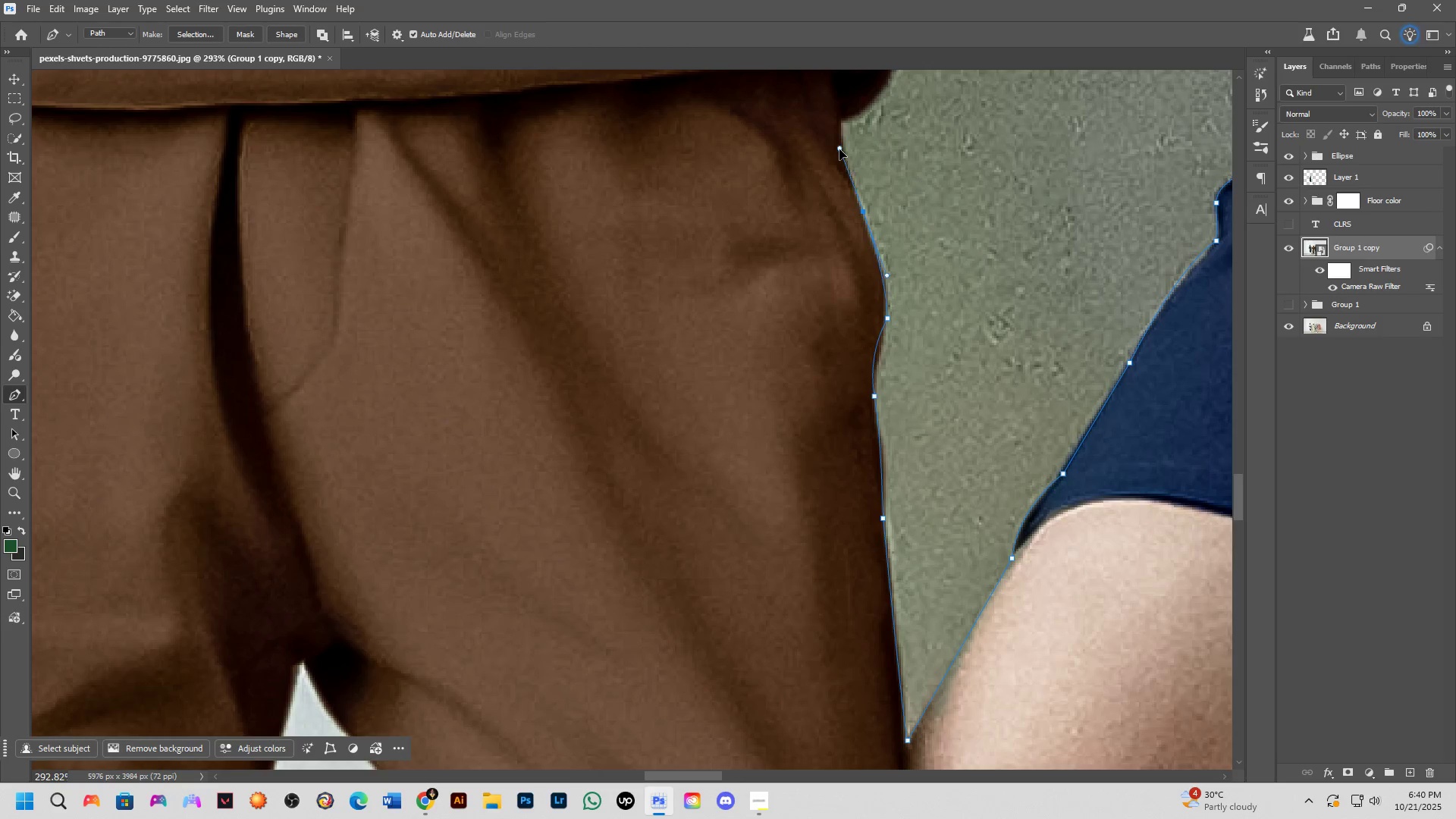 
key(Control+Z)
 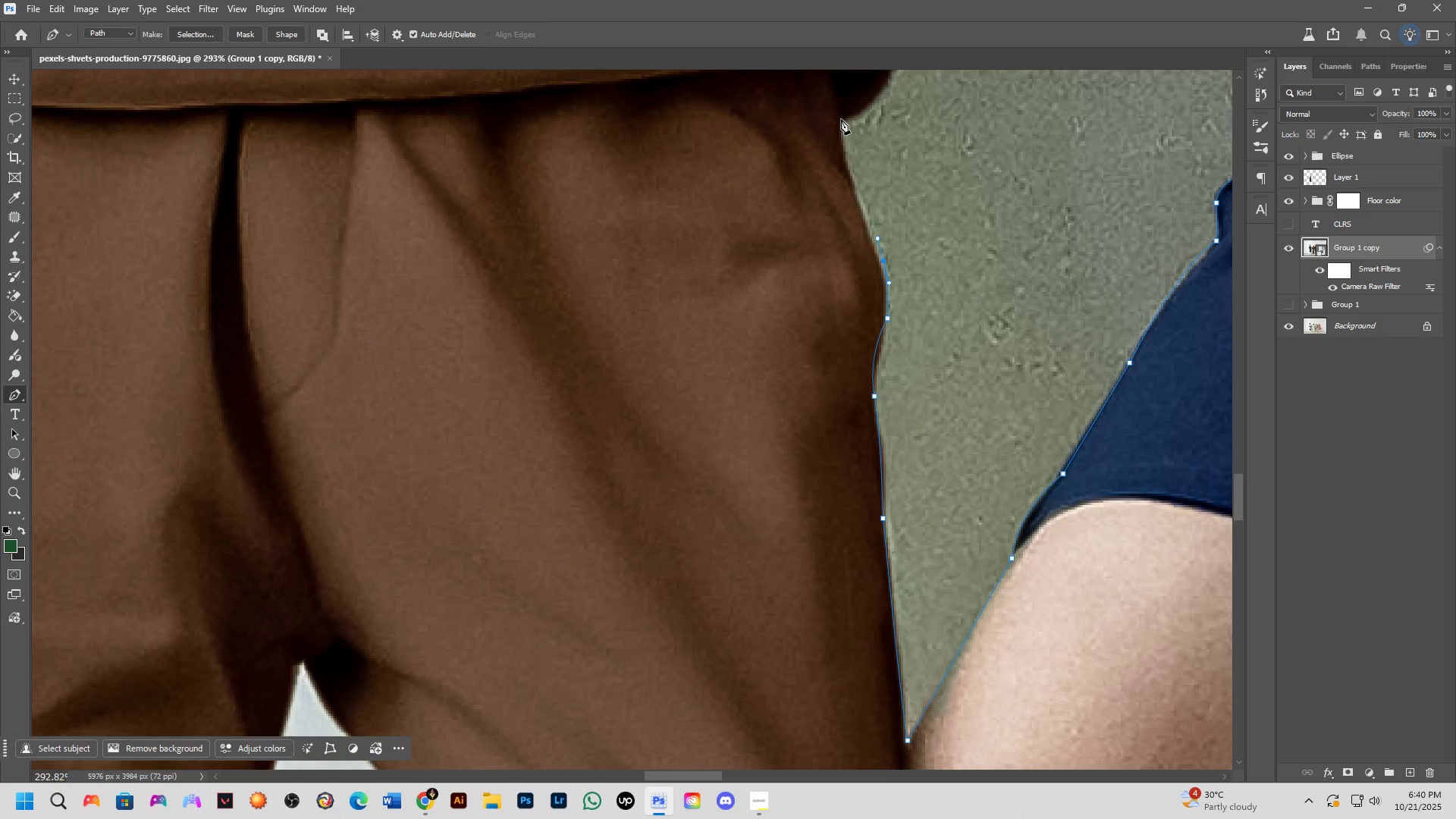 
hold_key(key=Space, duration=0.48)
 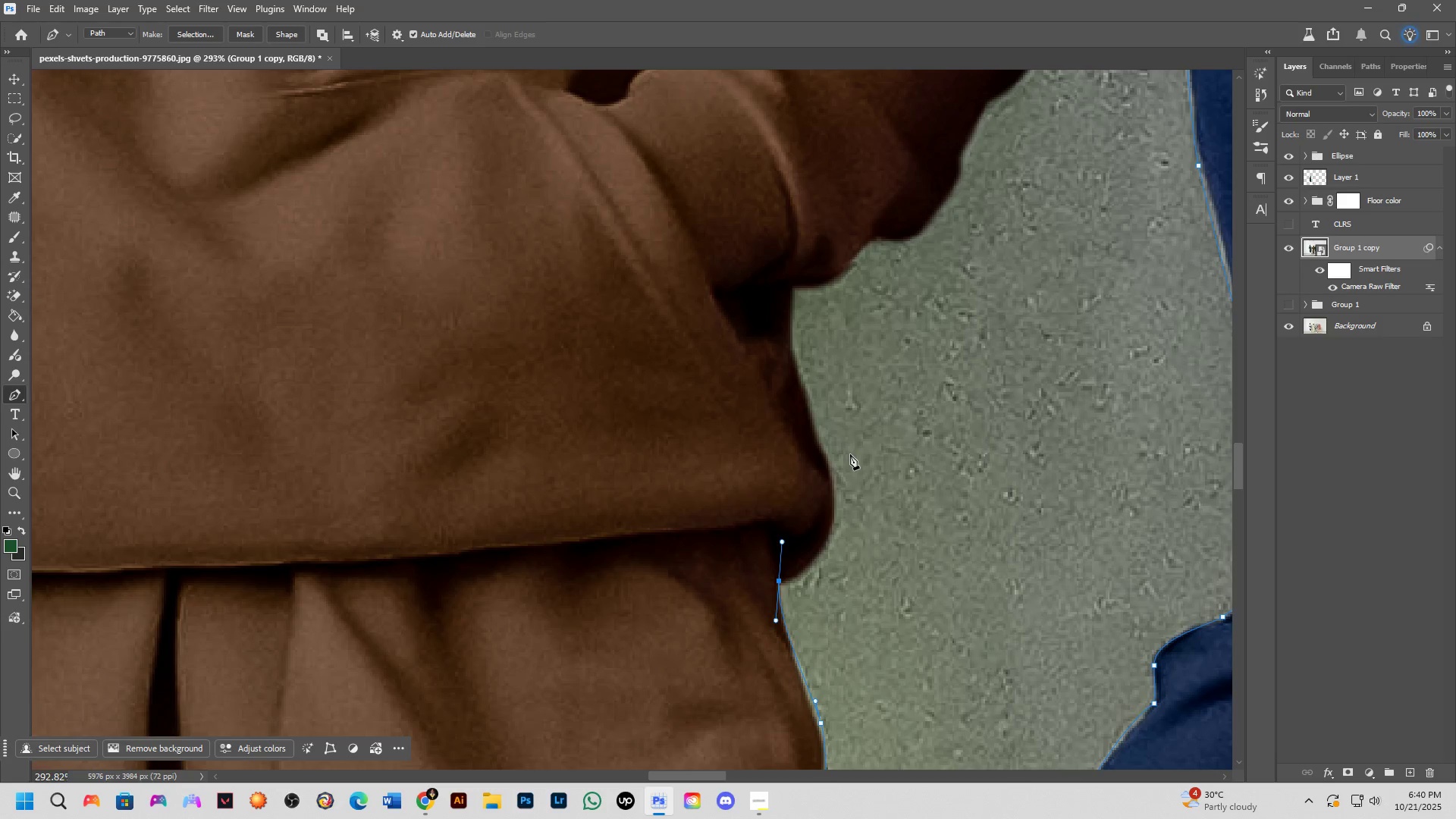 
wait(25.82)
 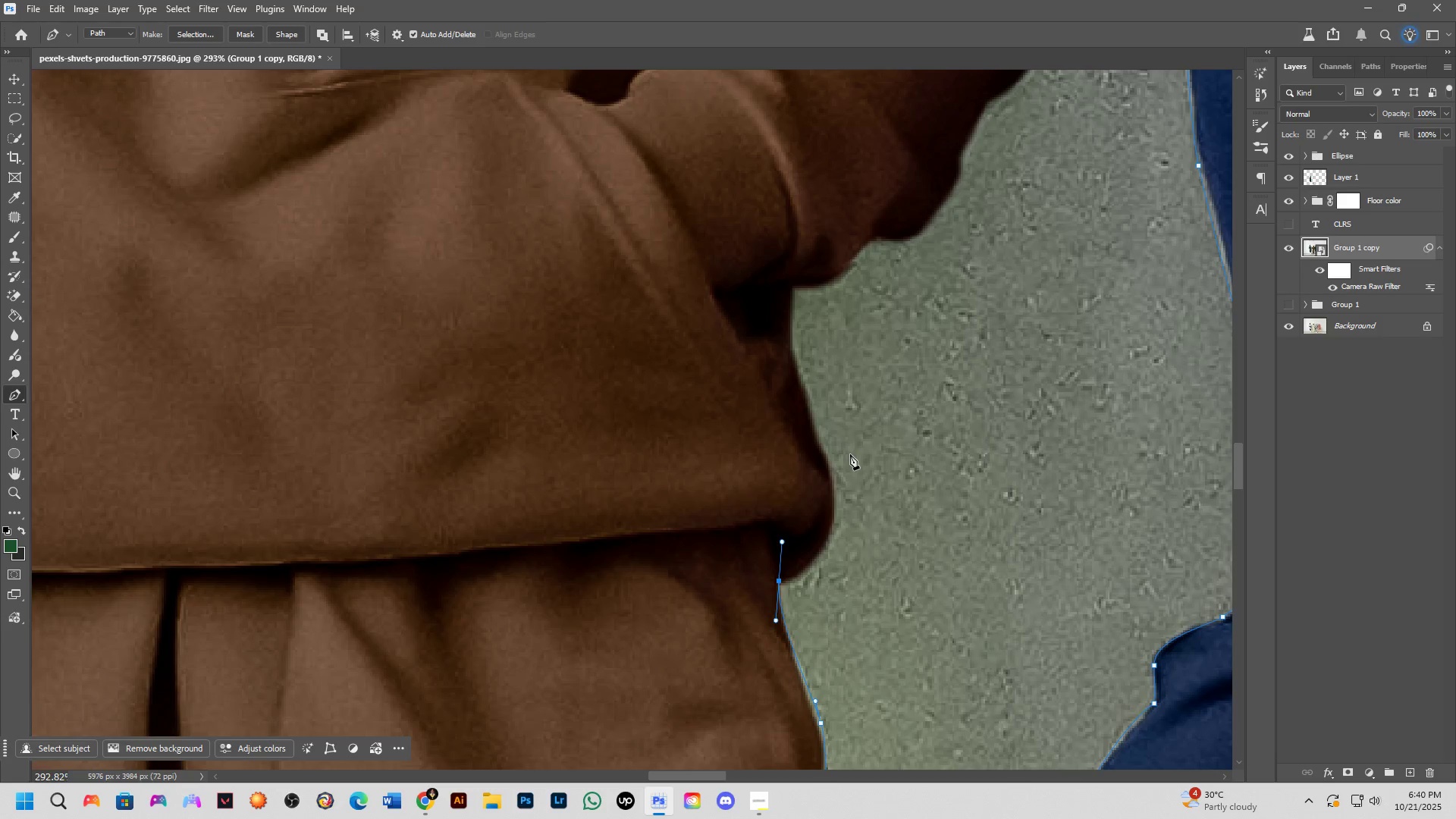 
hold_key(key=AltLeft, duration=0.94)
 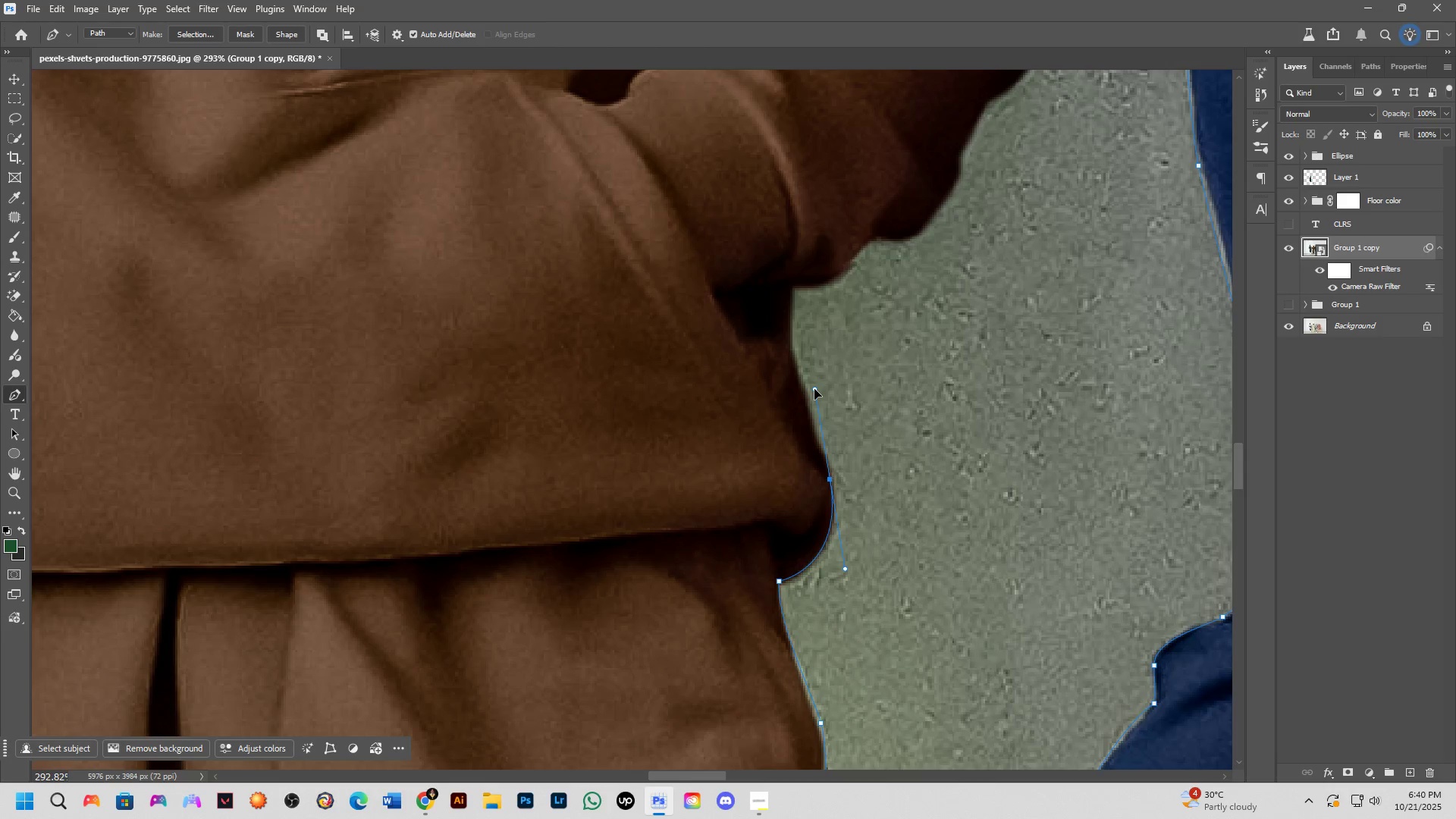 
left_click([789, 340])
 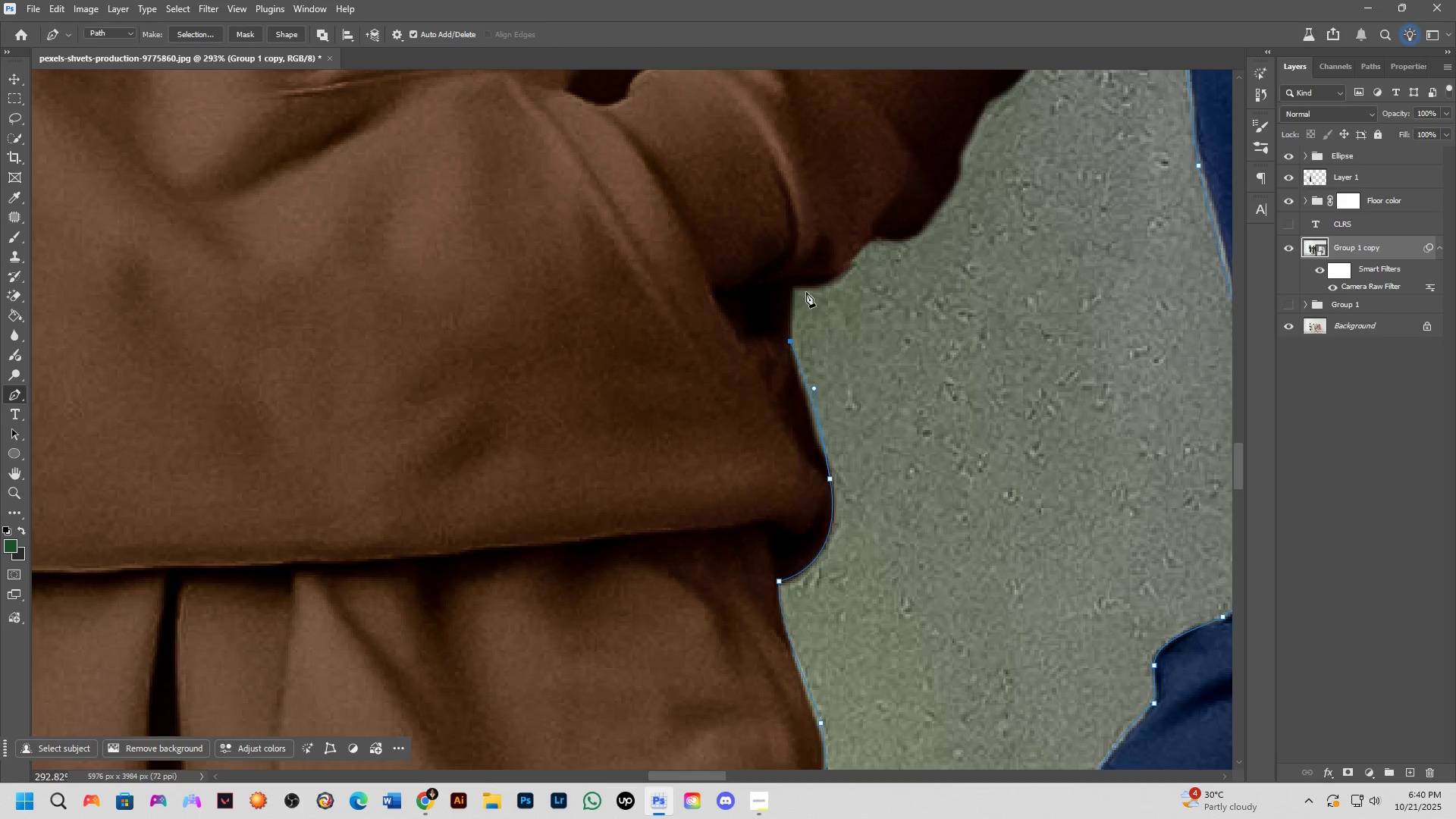 
left_click([792, 288])
 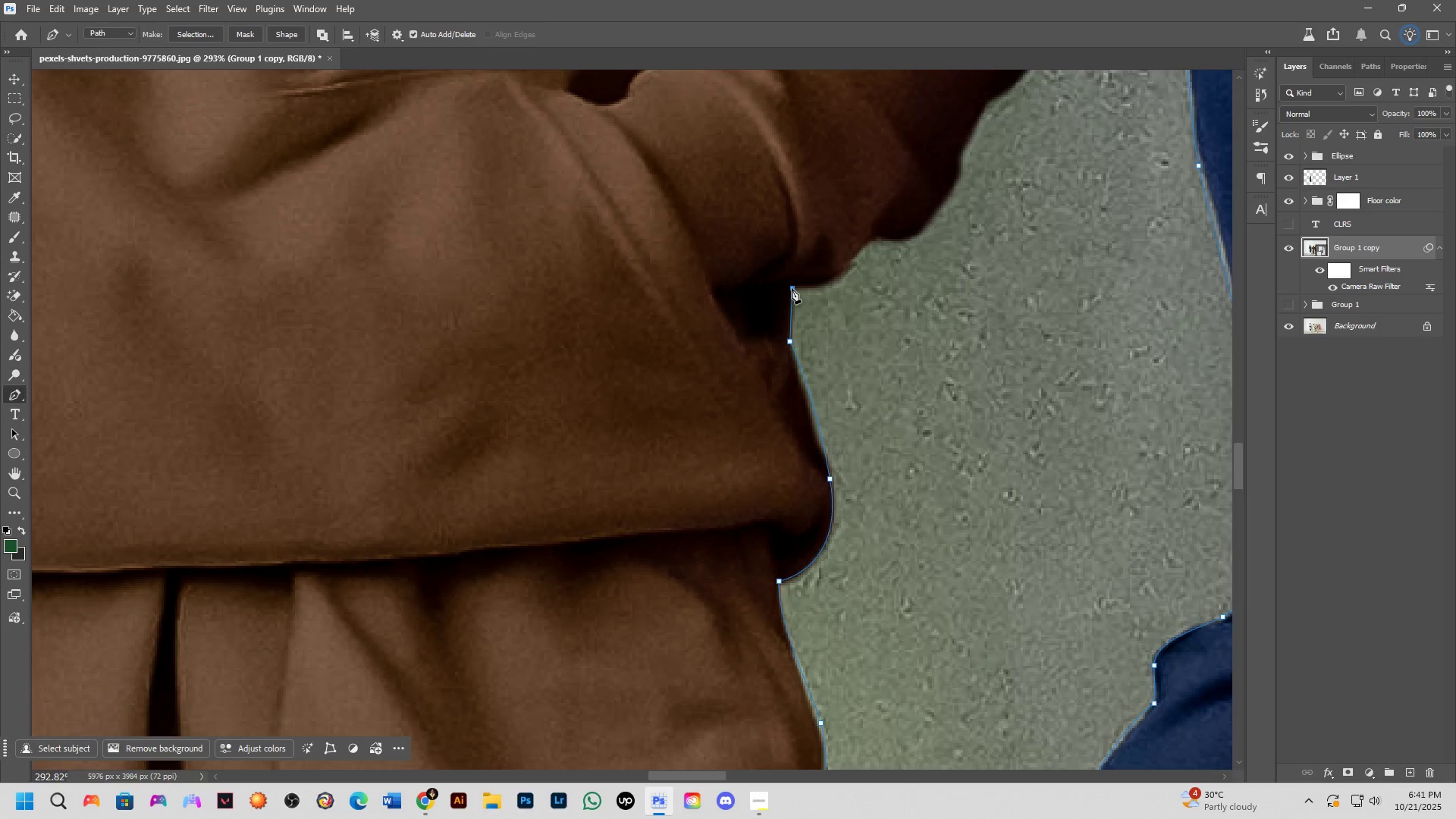 
hold_key(key=Space, duration=0.52)
 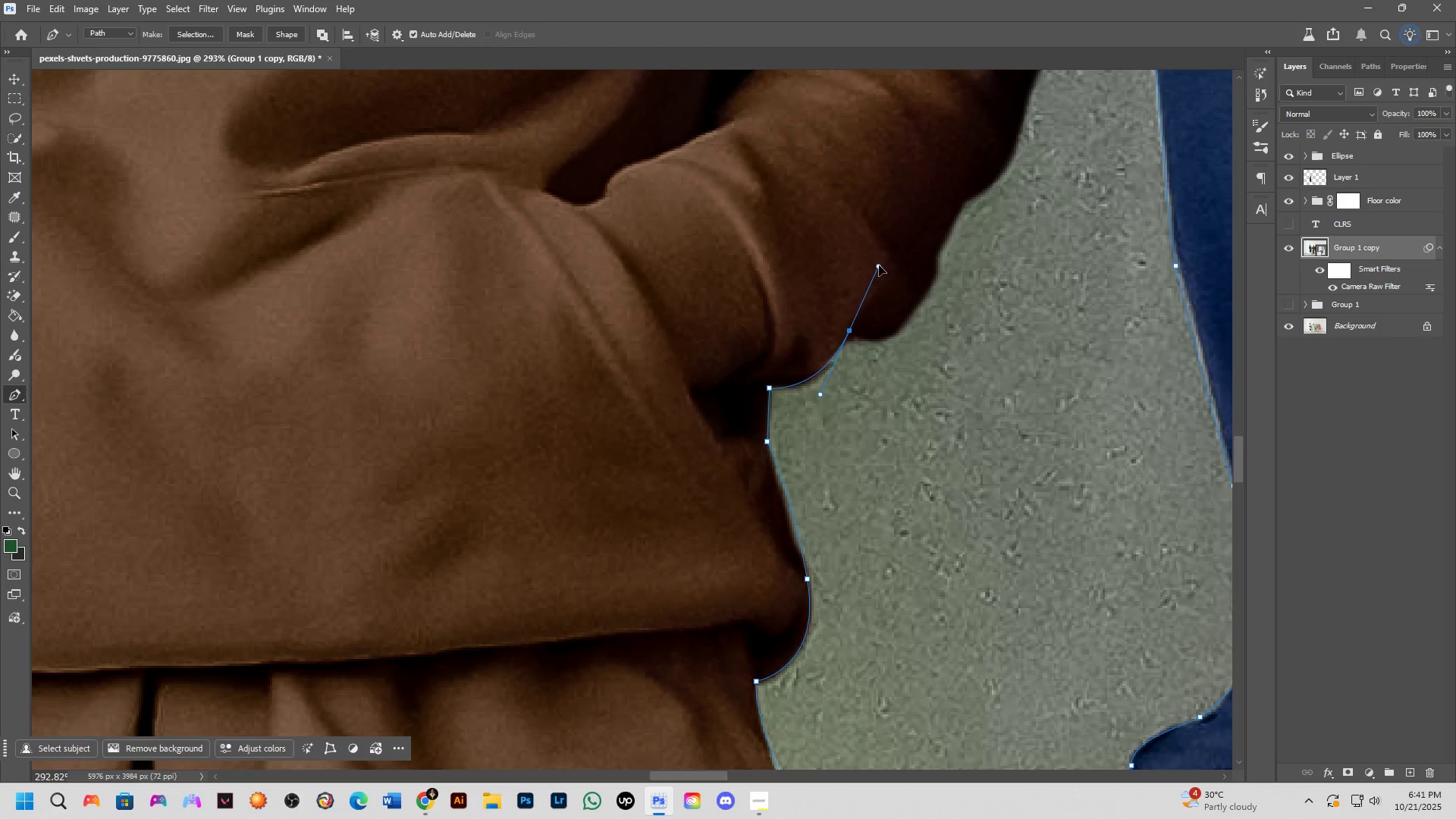 
hold_key(key=AltLeft, duration=0.54)
left_click([853, 331])
 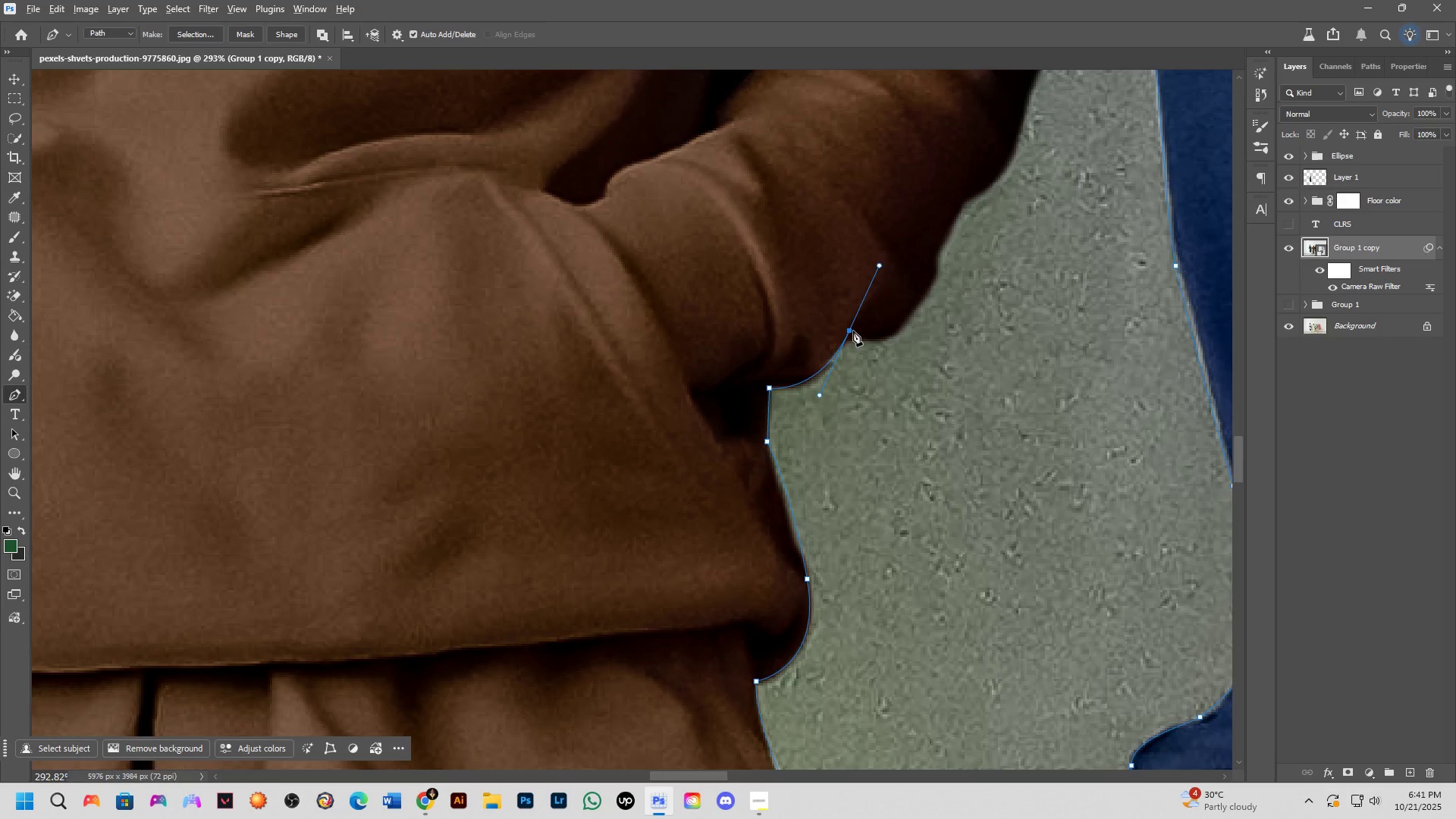 
double_click([852, 331])
 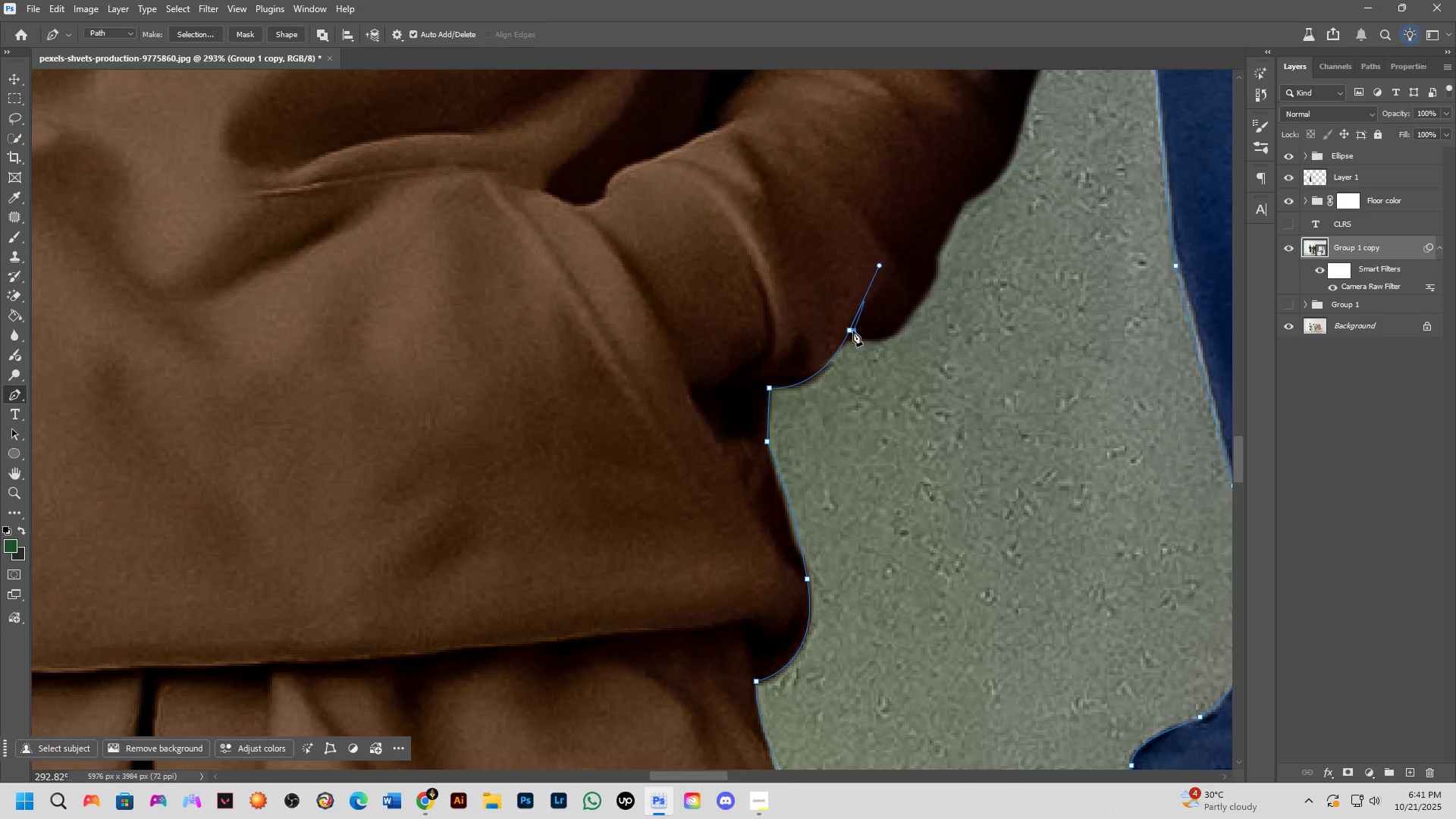 
key(Control+Z)
 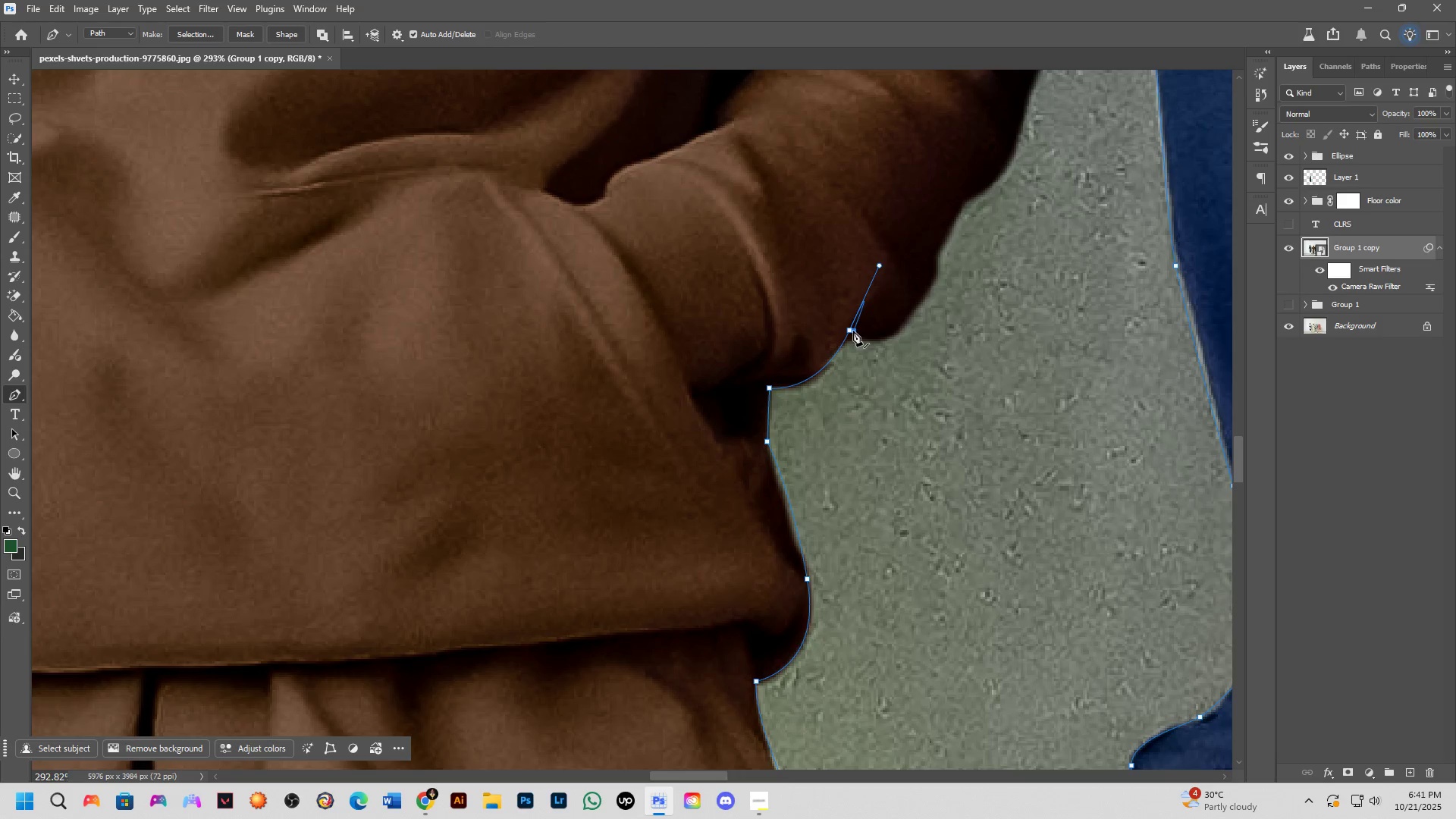 
key(Control+Z)
 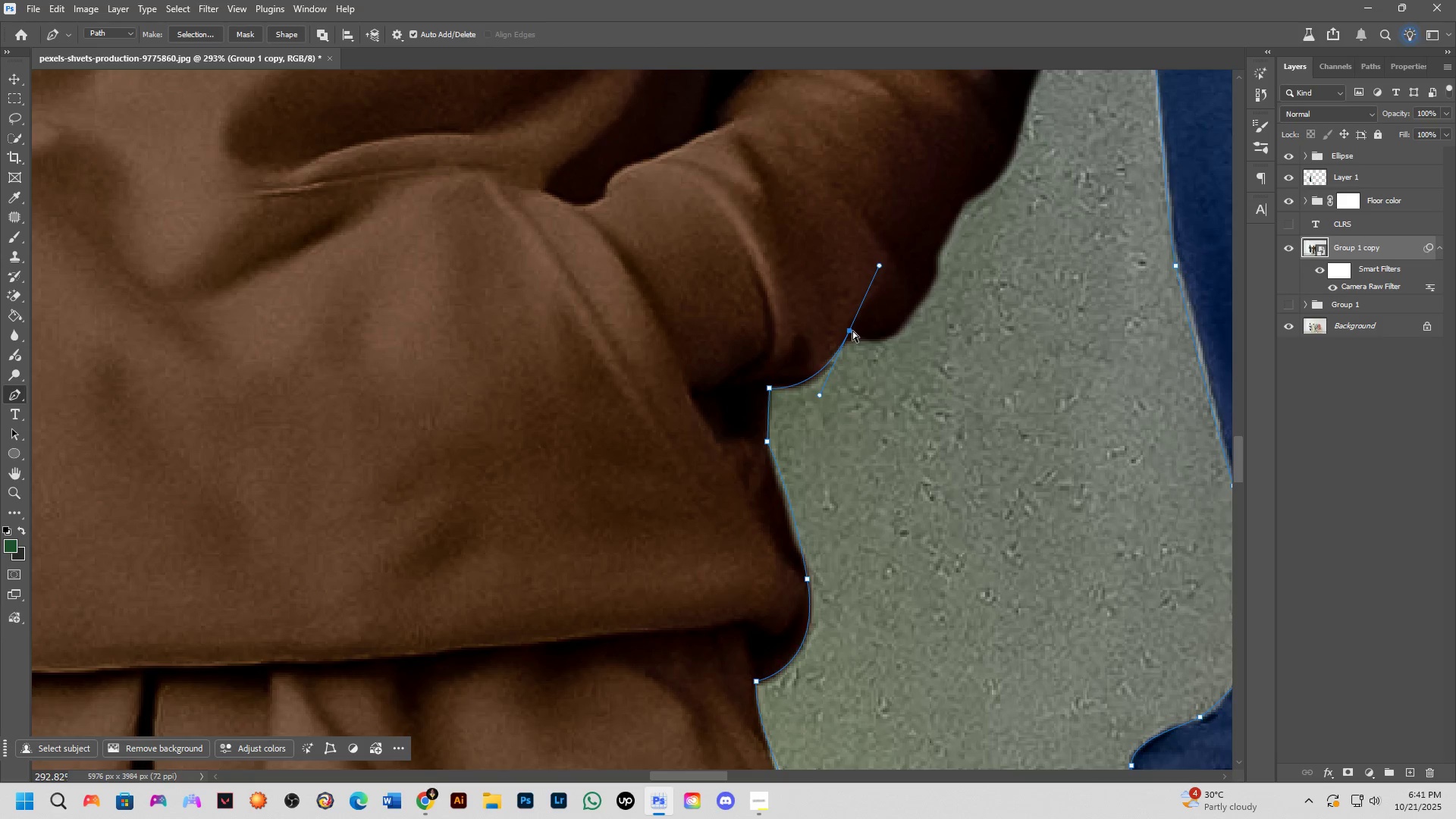 
key(Control+ControlLeft)
 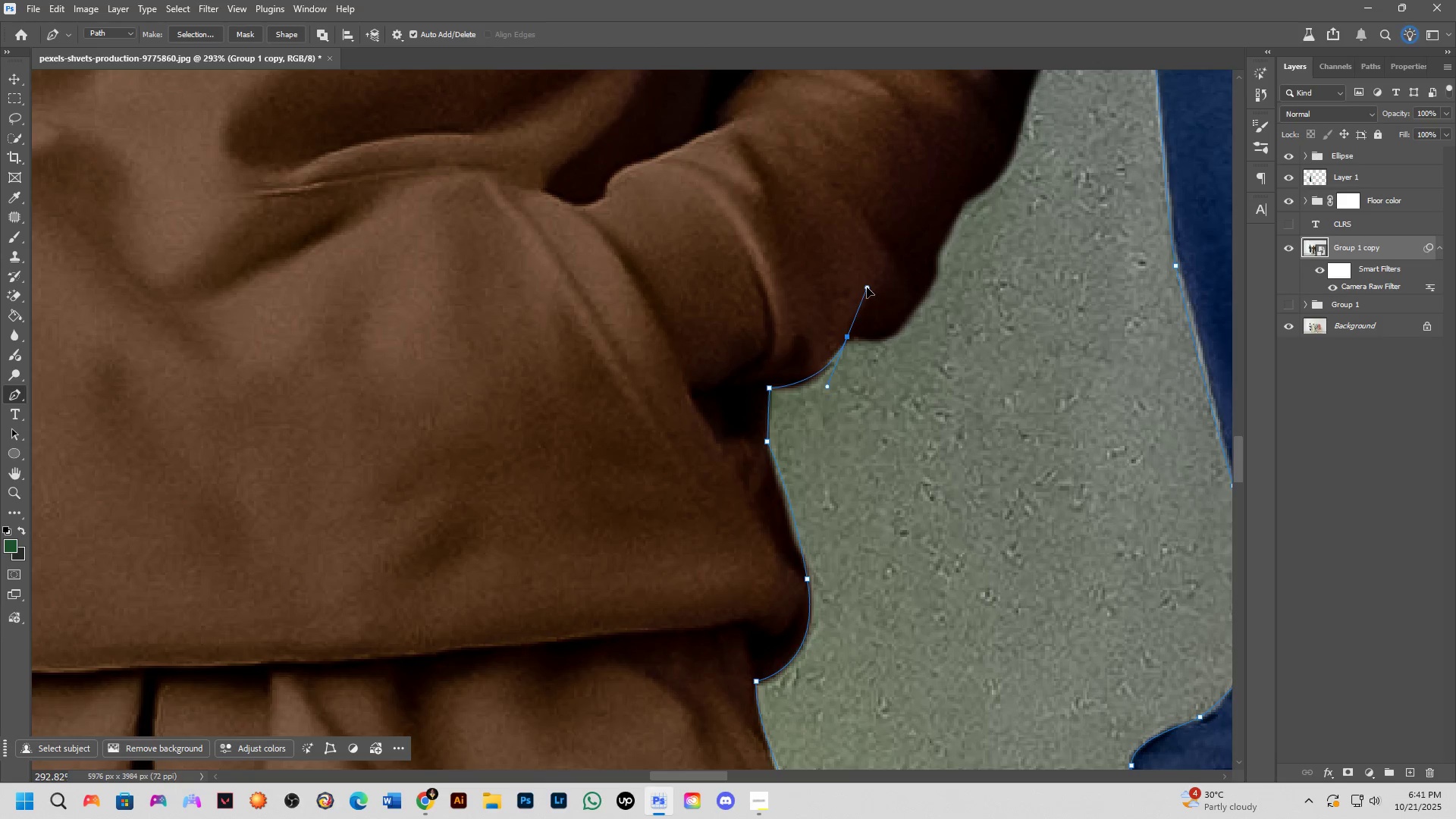 
hold_key(key=AltLeft, duration=0.52)
left_click([851, 339])
 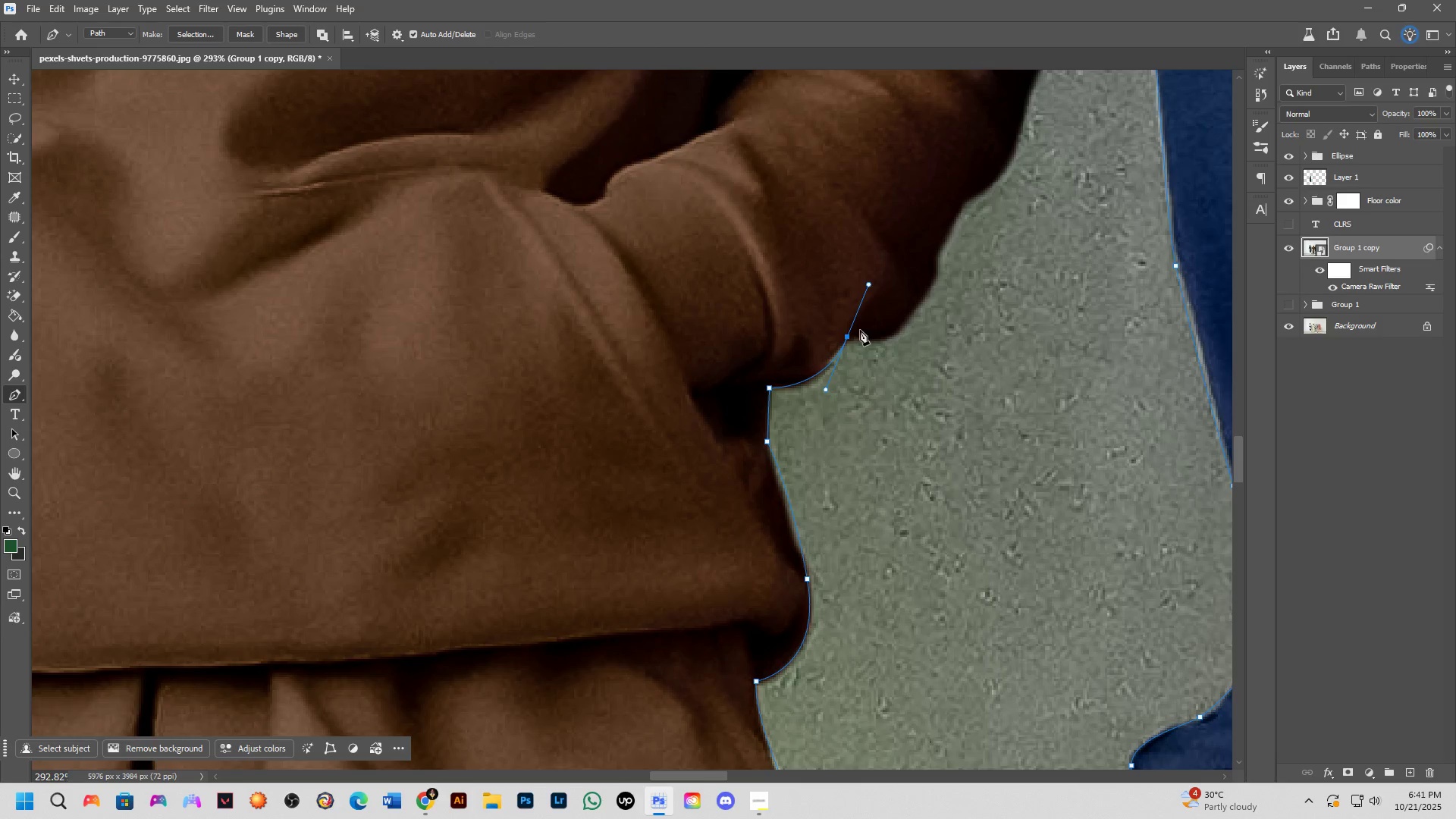 
key(Control+ControlLeft)
 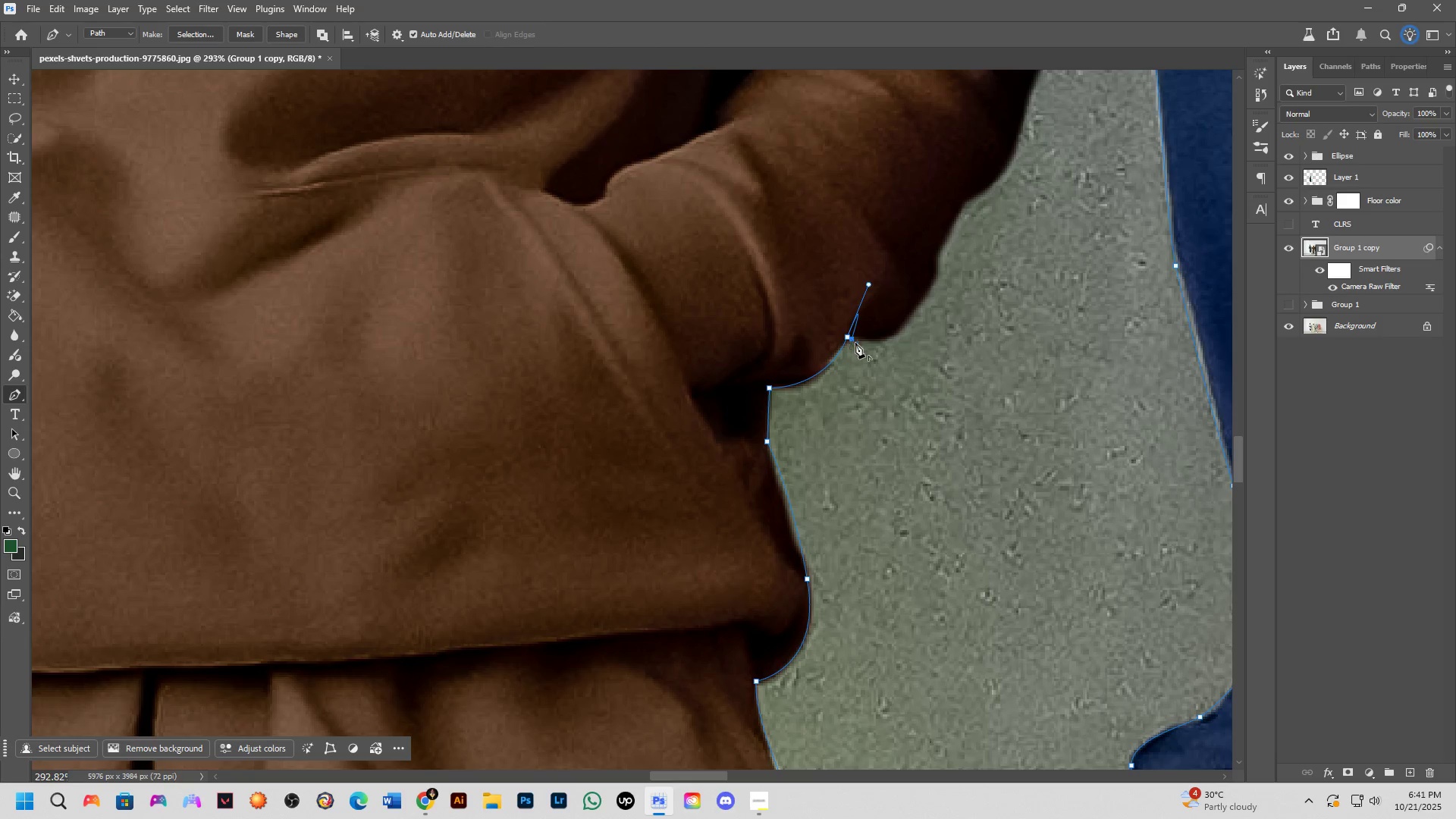 
key(Control+Z)
 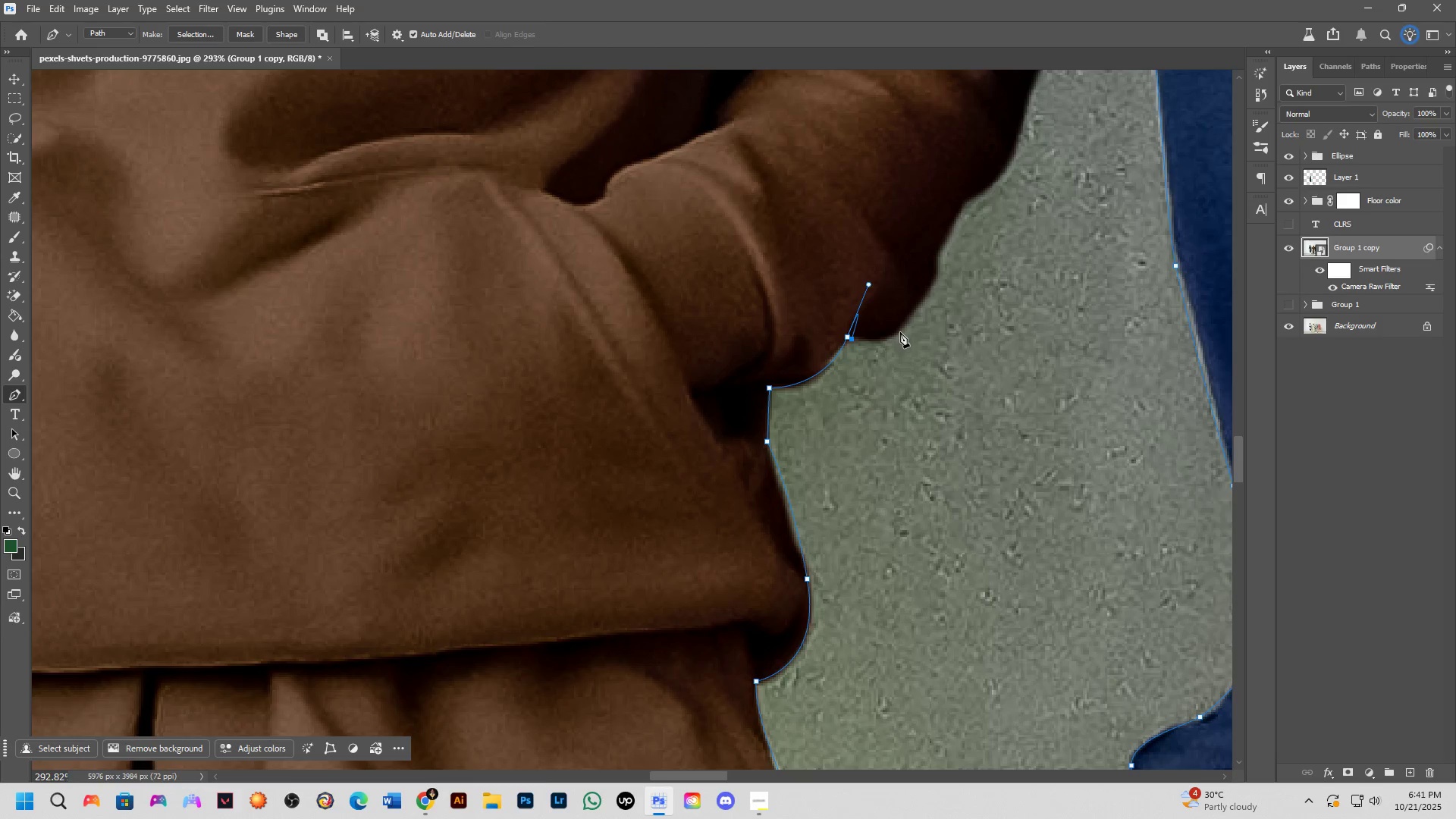 
key(Alt+AltLeft)
 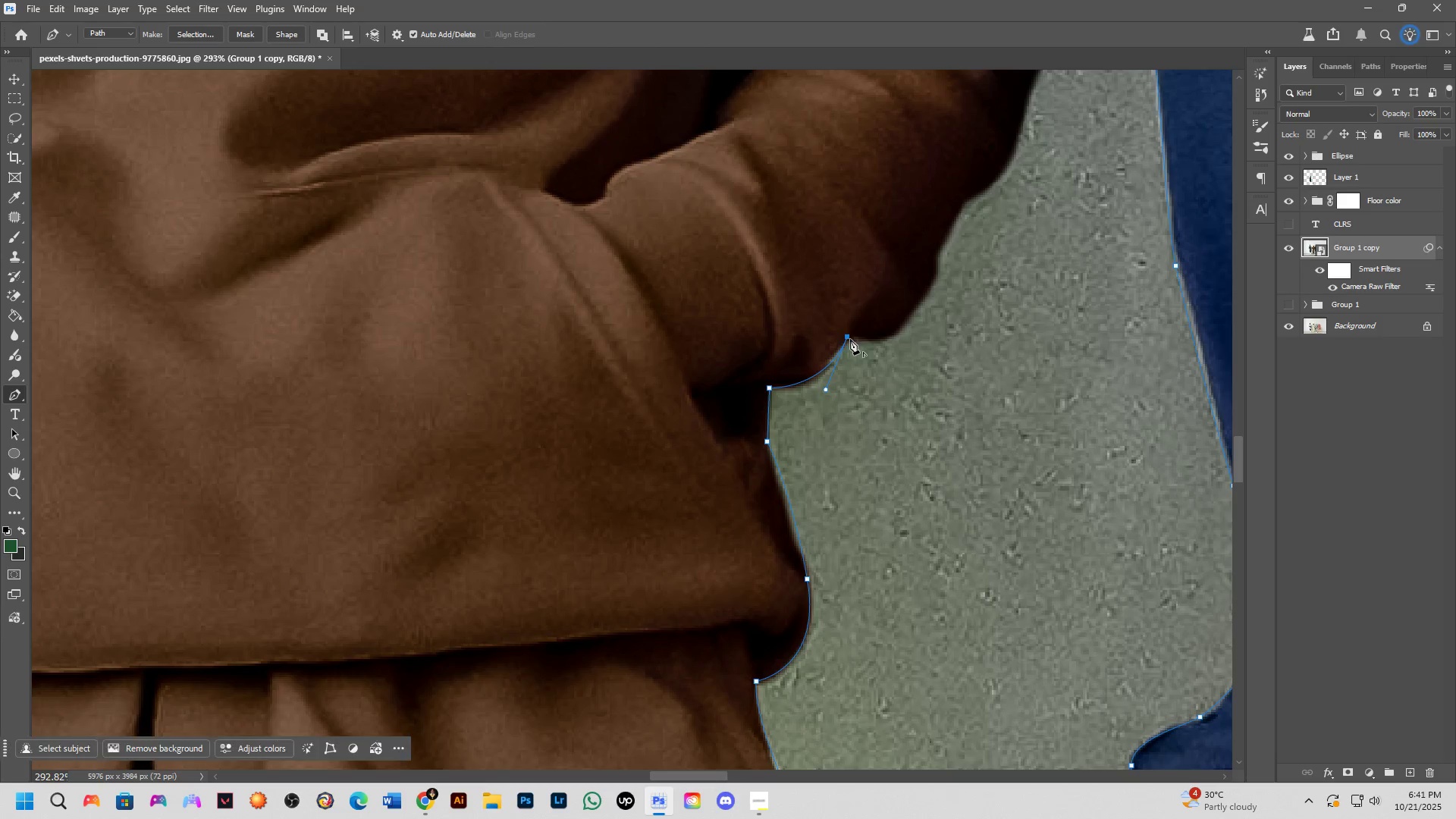 
left_click([886, 337])
 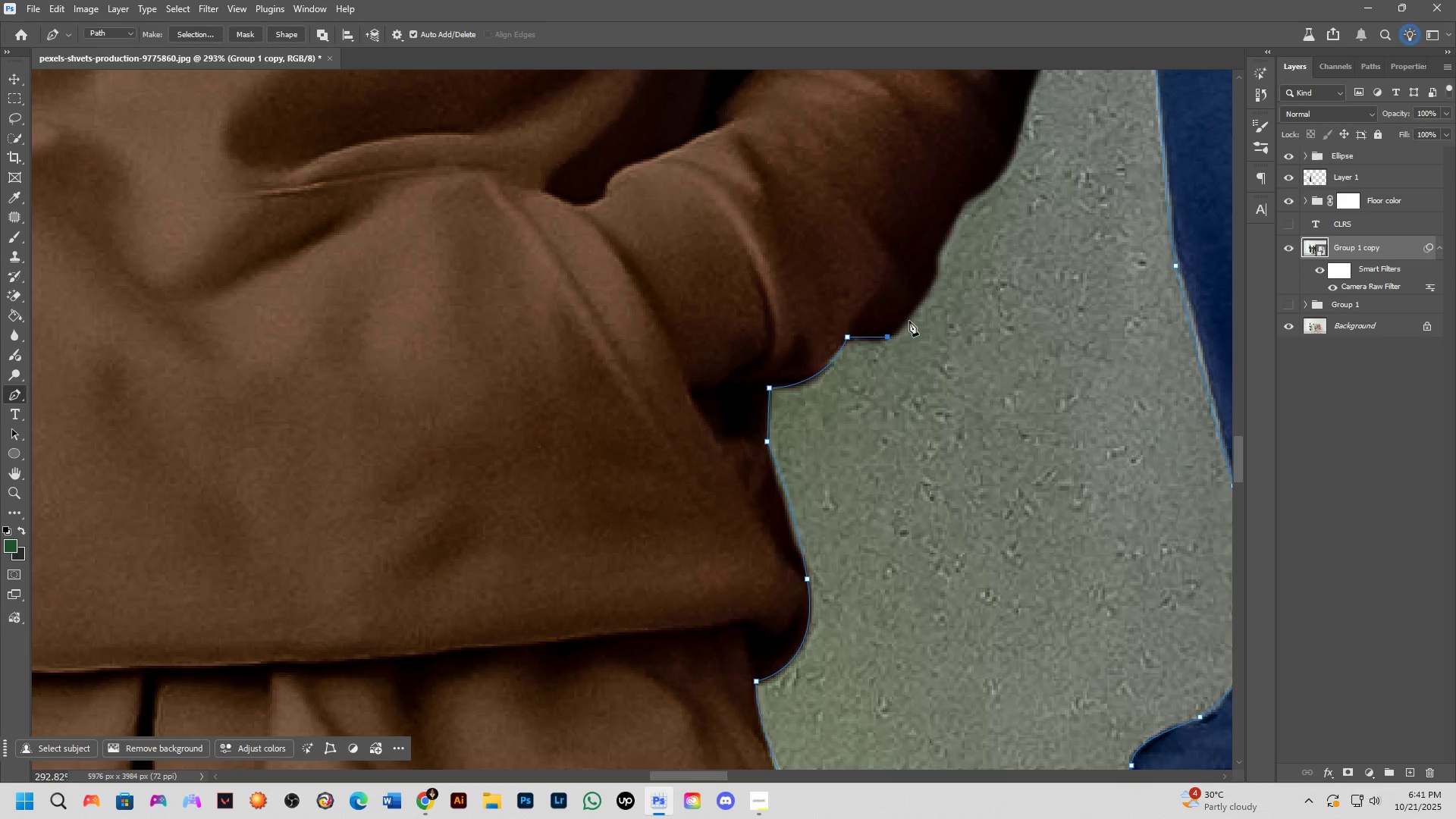 
key(Control+ControlLeft)
 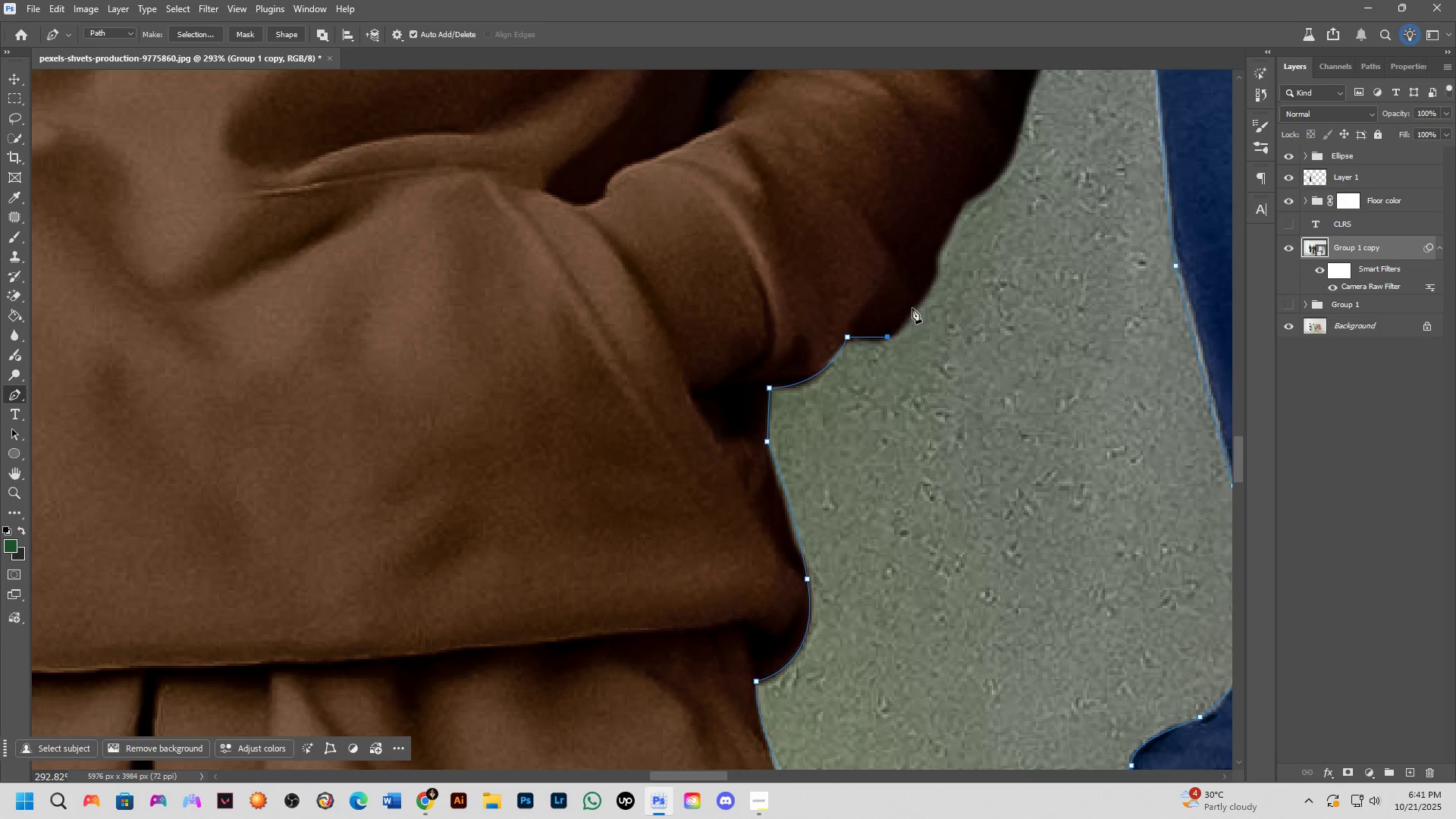 
key(Control+Z)
 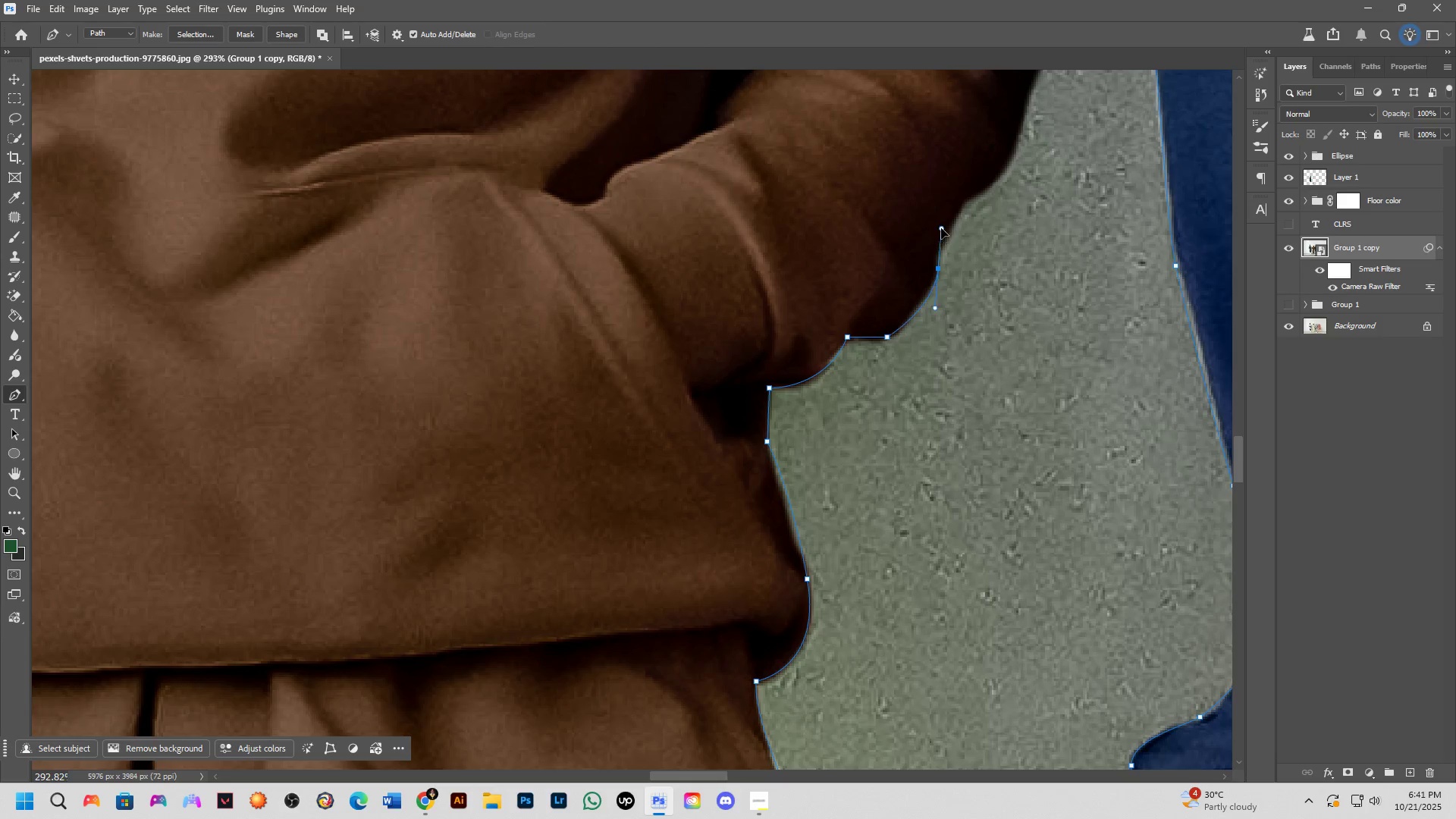 
hold_key(key=AltLeft, duration=0.74)
left_click([938, 268])
 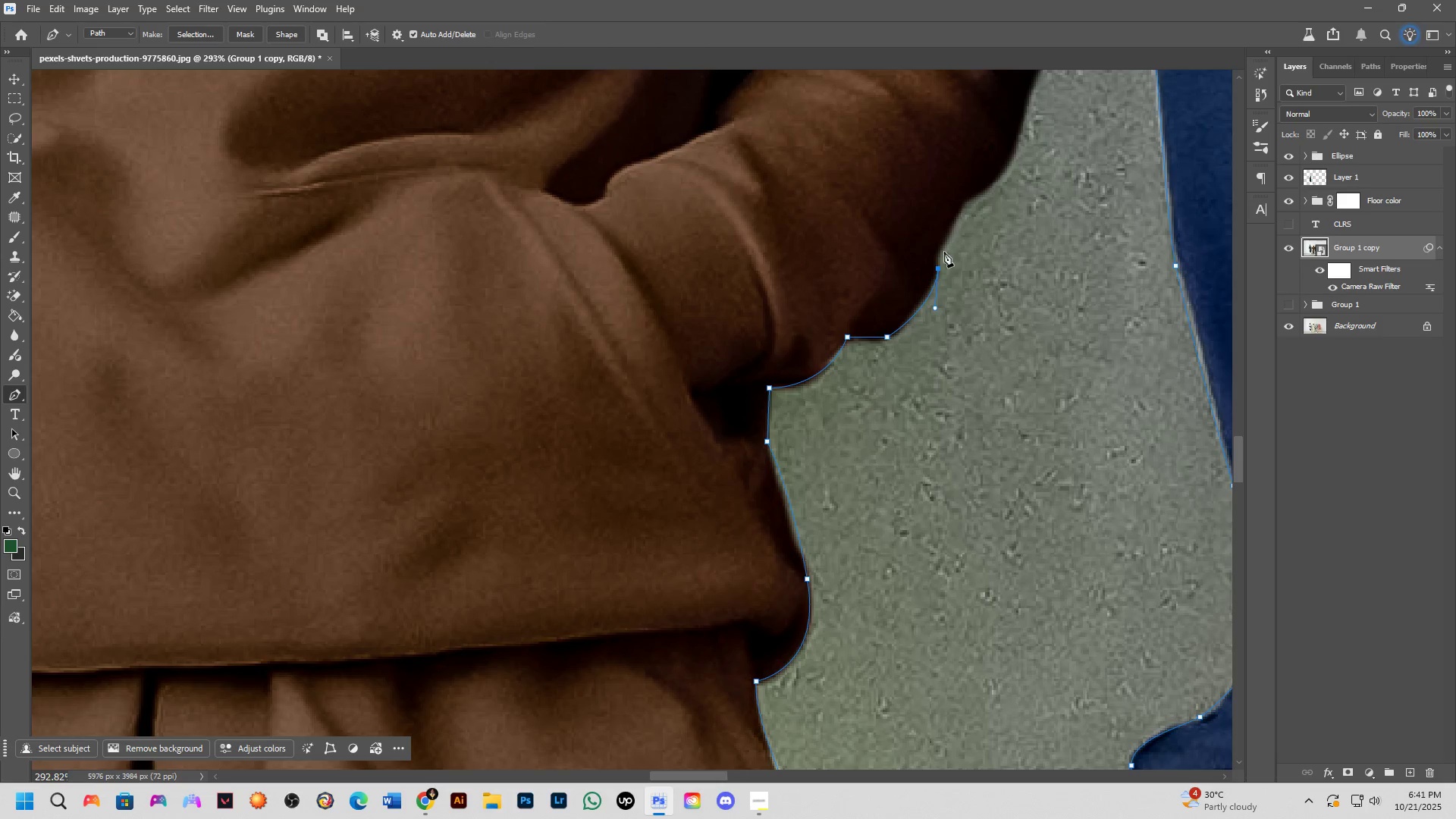 
key(Control+ControlLeft)
 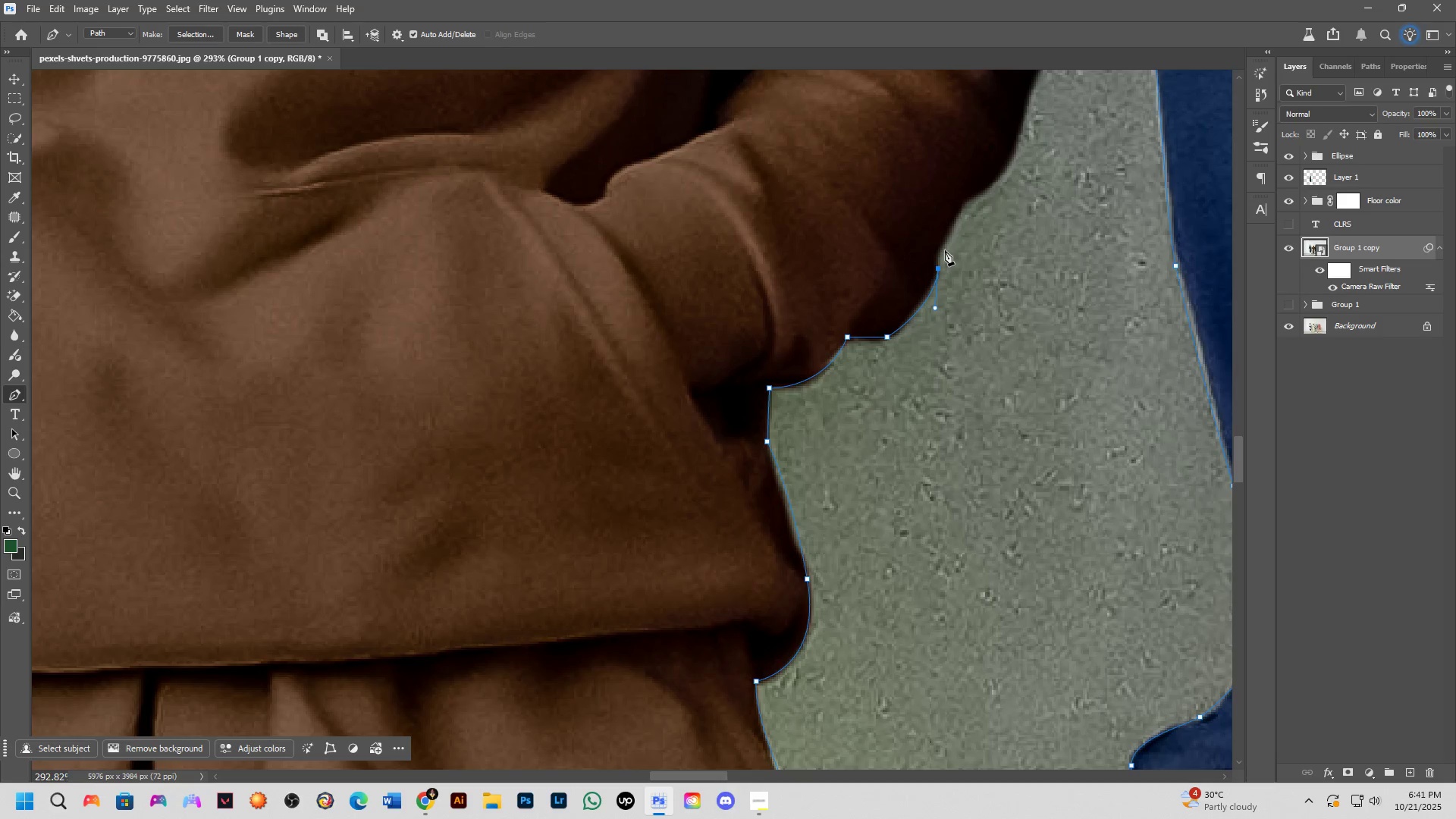 
key(Control+Z)
 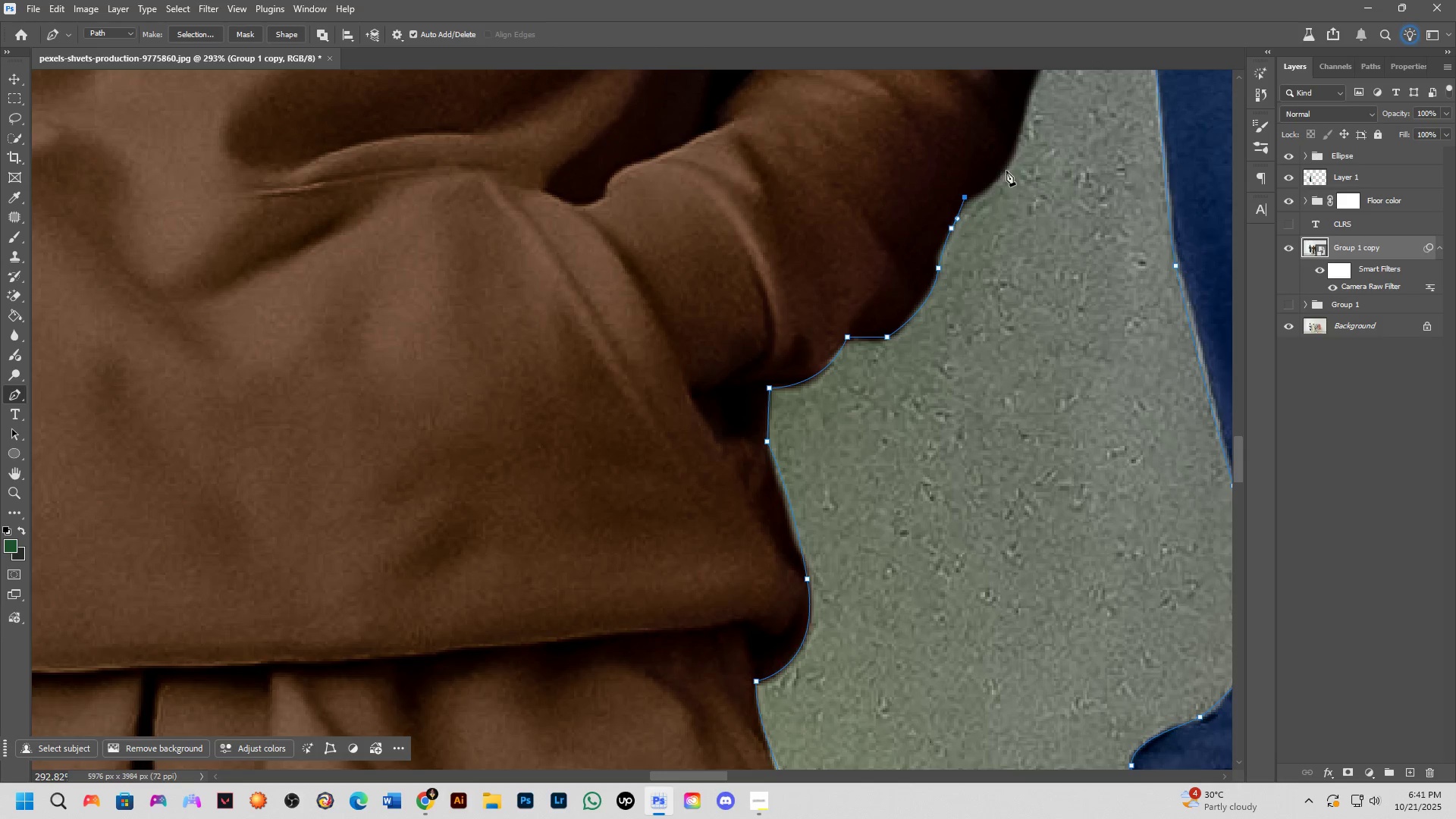 
hold_key(key=Space, duration=0.58)
 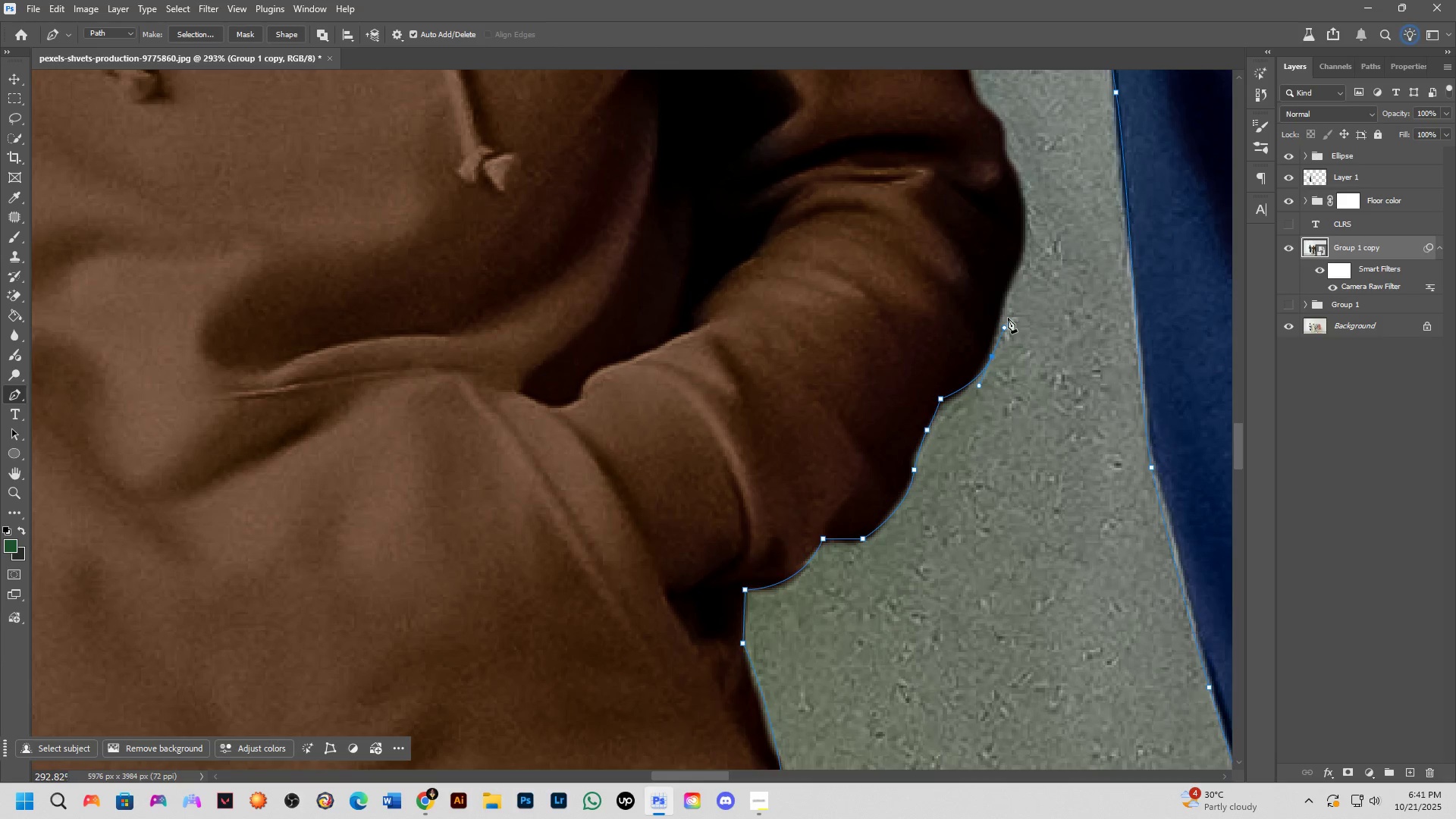 
left_click([1012, 276])
 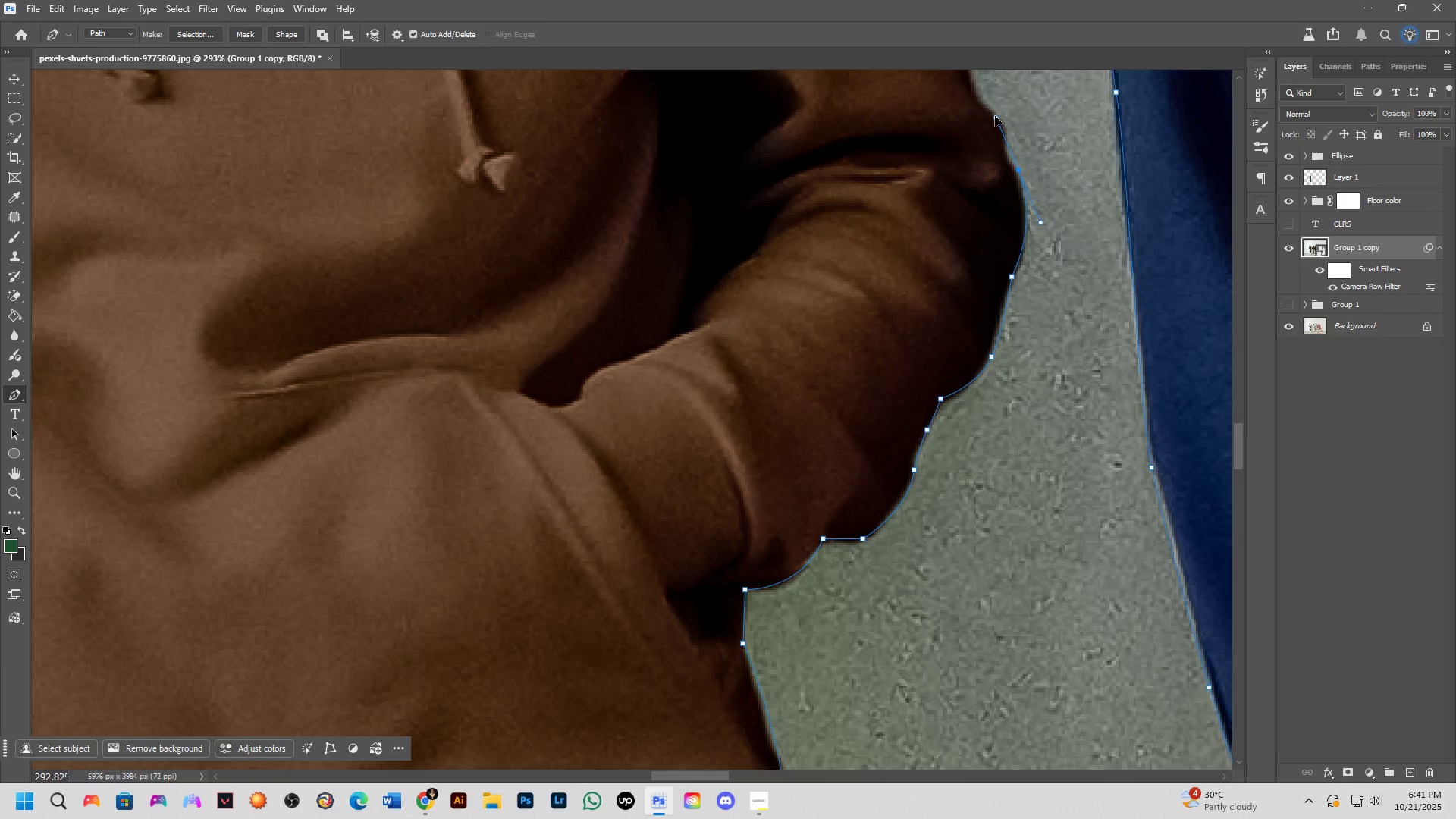 
hold_key(key=Space, duration=0.76)
 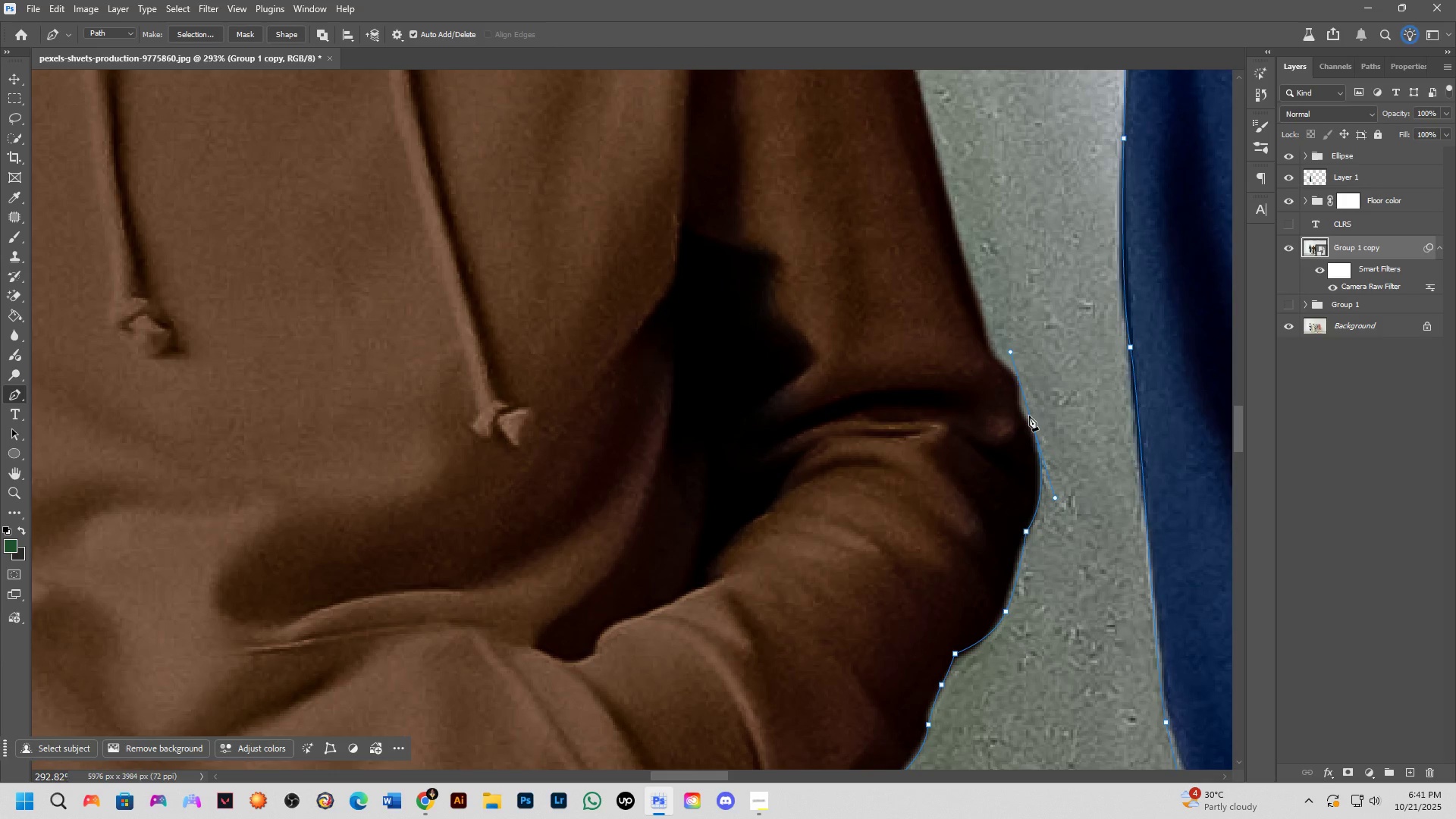 
hold_key(key=AltLeft, duration=0.88)
left_click([1033, 425])
 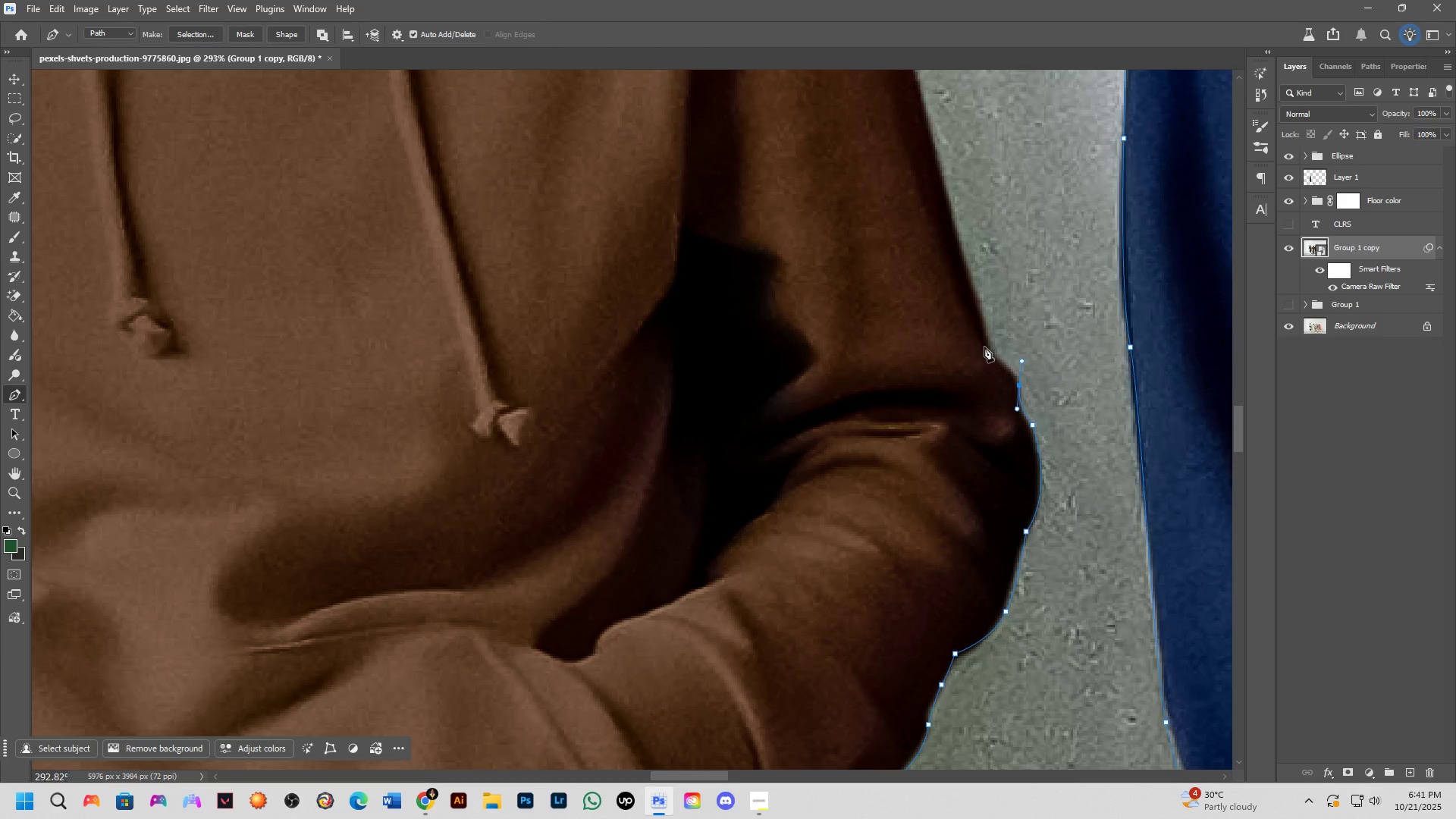 
hold_key(key=Space, duration=0.49)
 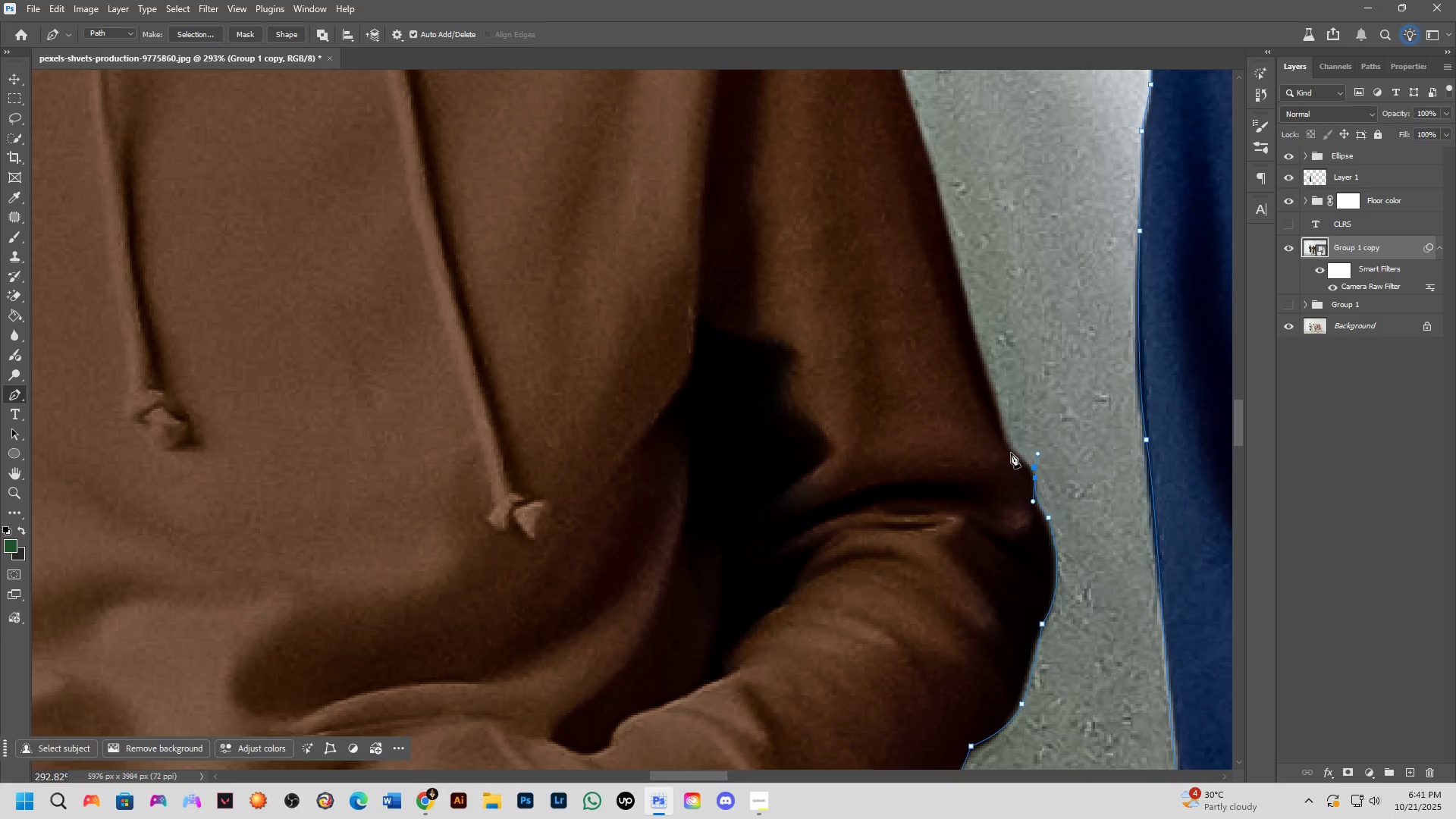 
key(Control+ControlLeft)
 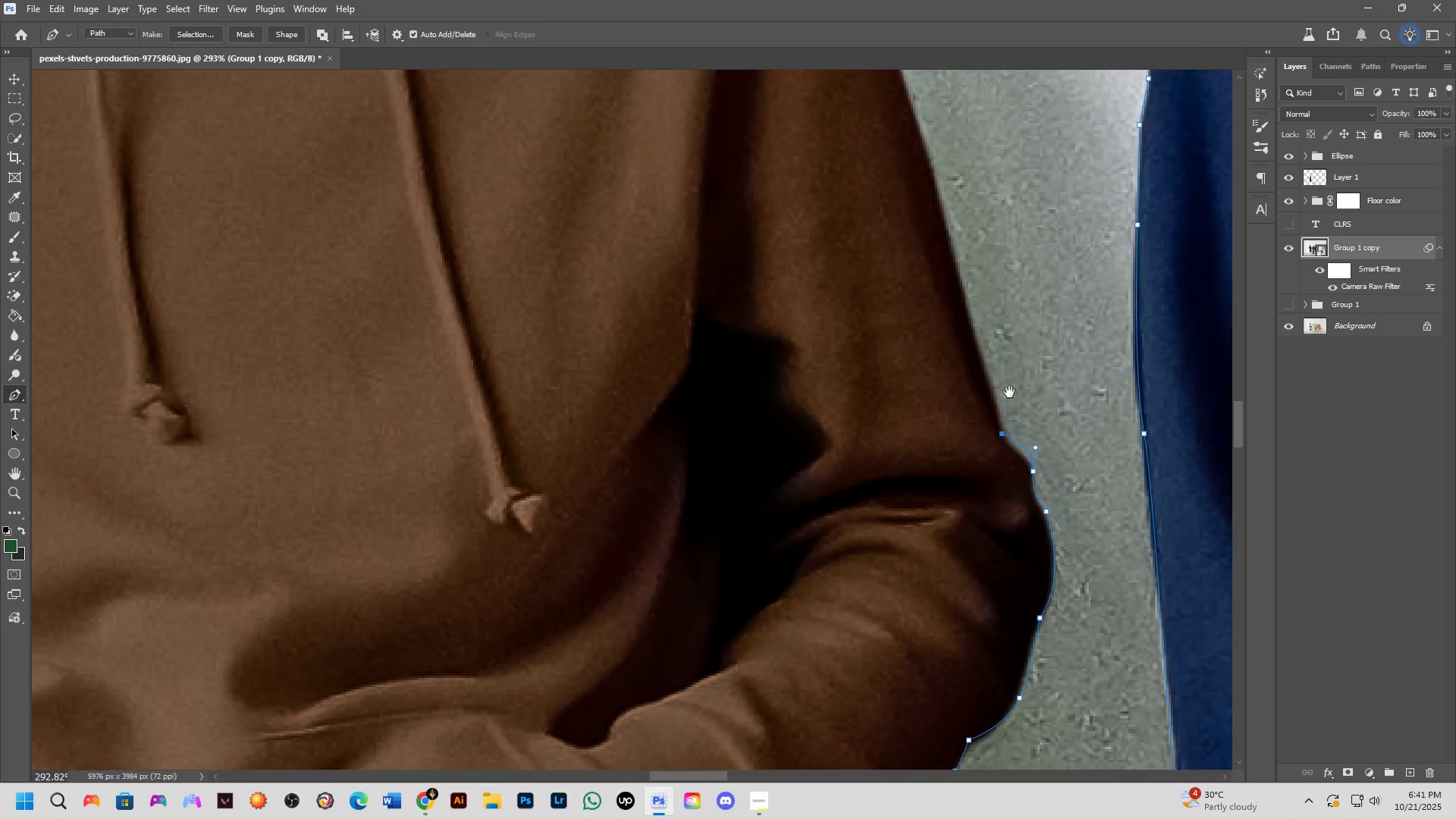 
key(Control+Z)
 